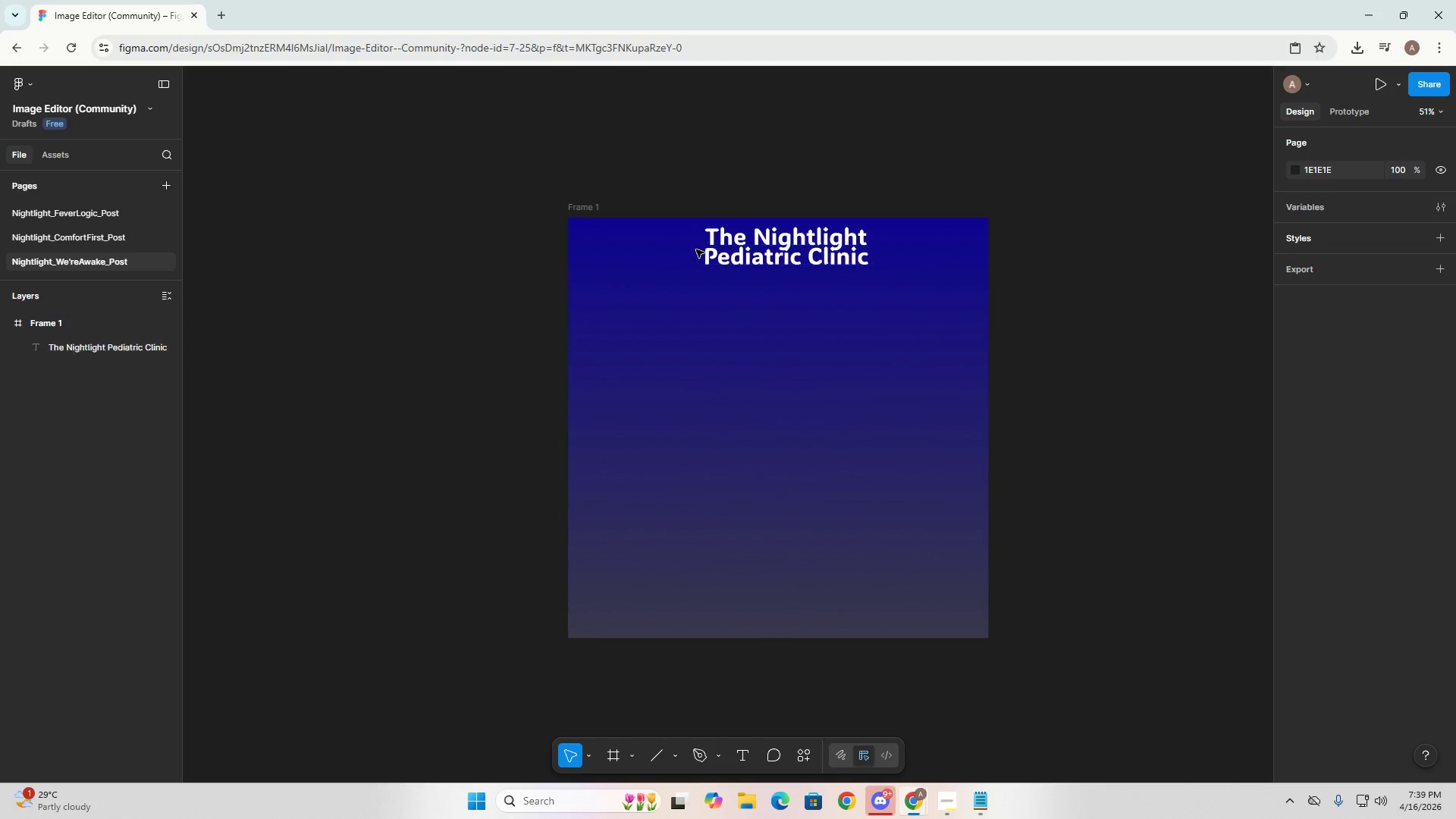 
triple_click([752, 271])
 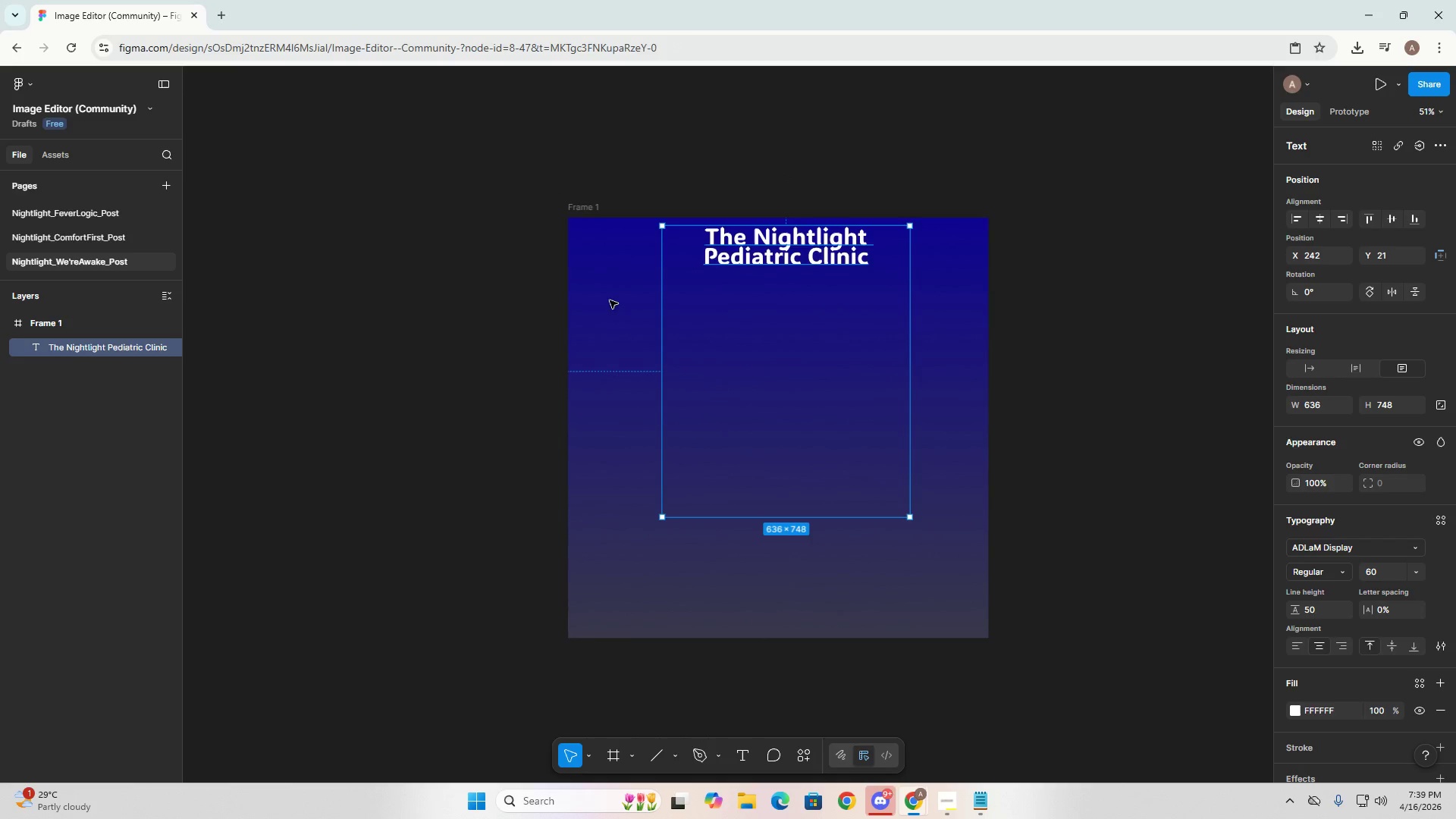 
triple_click([605, 302])
 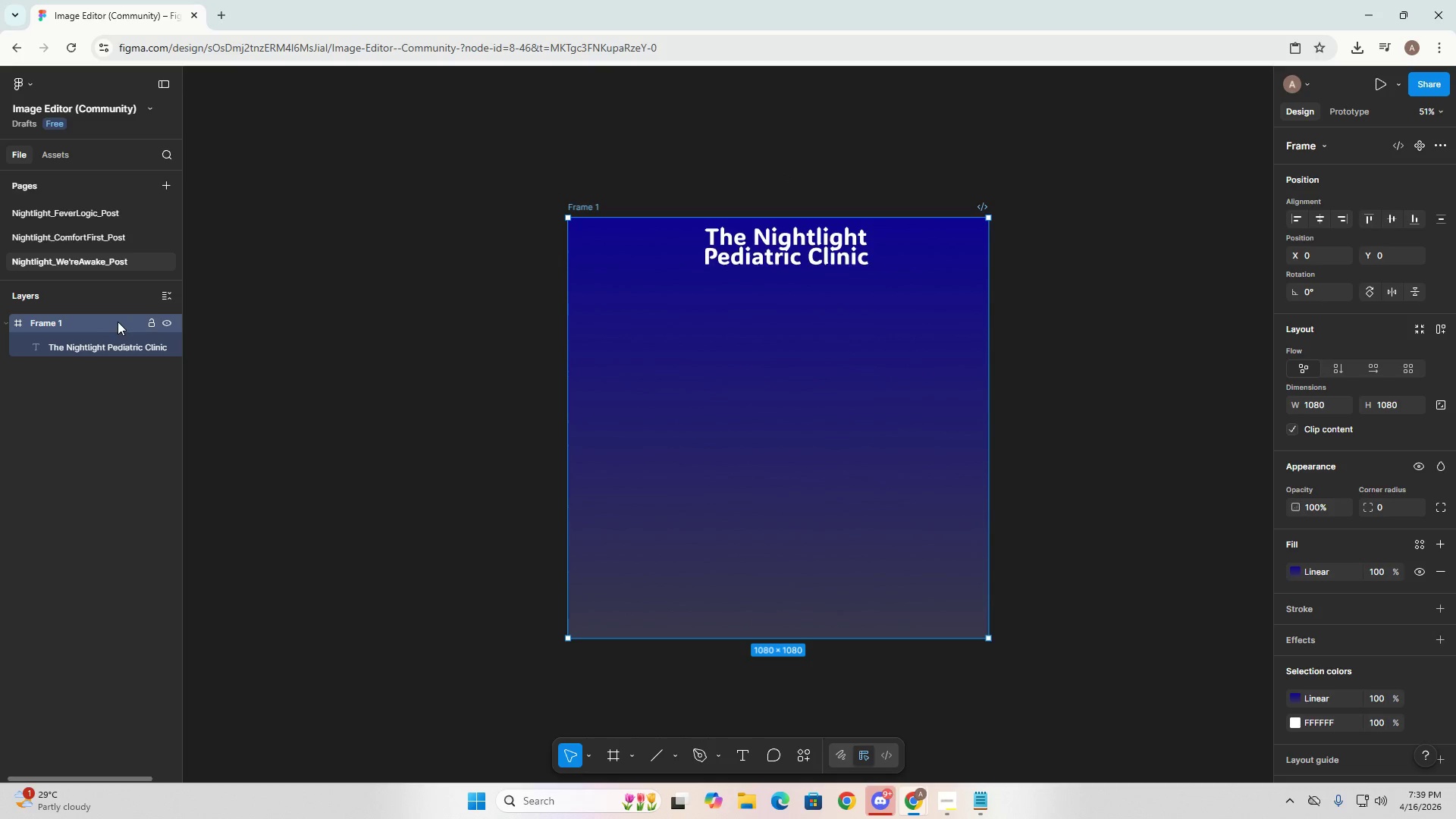 
double_click([647, 374])
 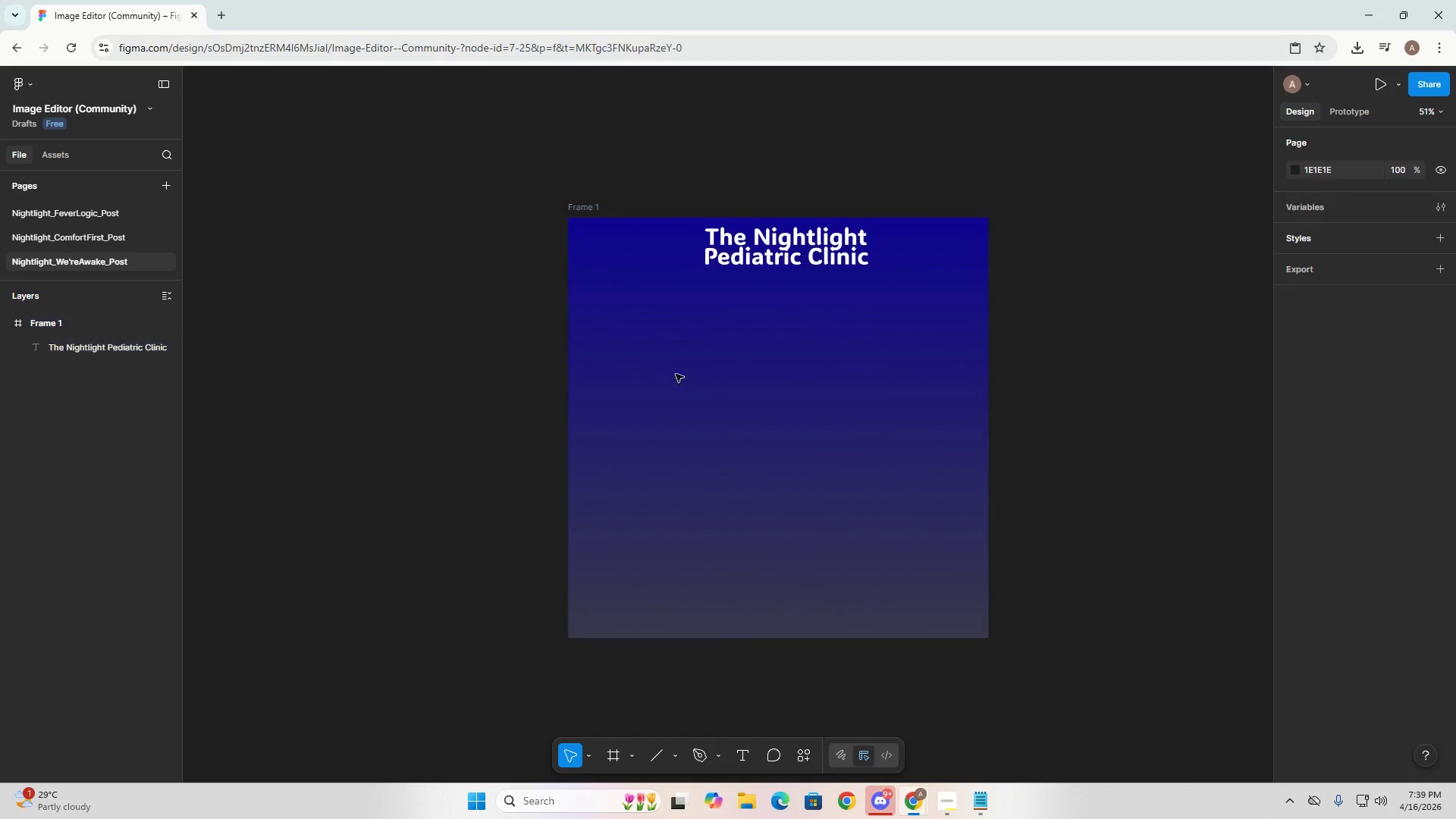 
hold_key(key=AltLeft, duration=0.86)
left_click_drag(start_coordinate=[782, 403], to_coordinate=[1255, 411])
 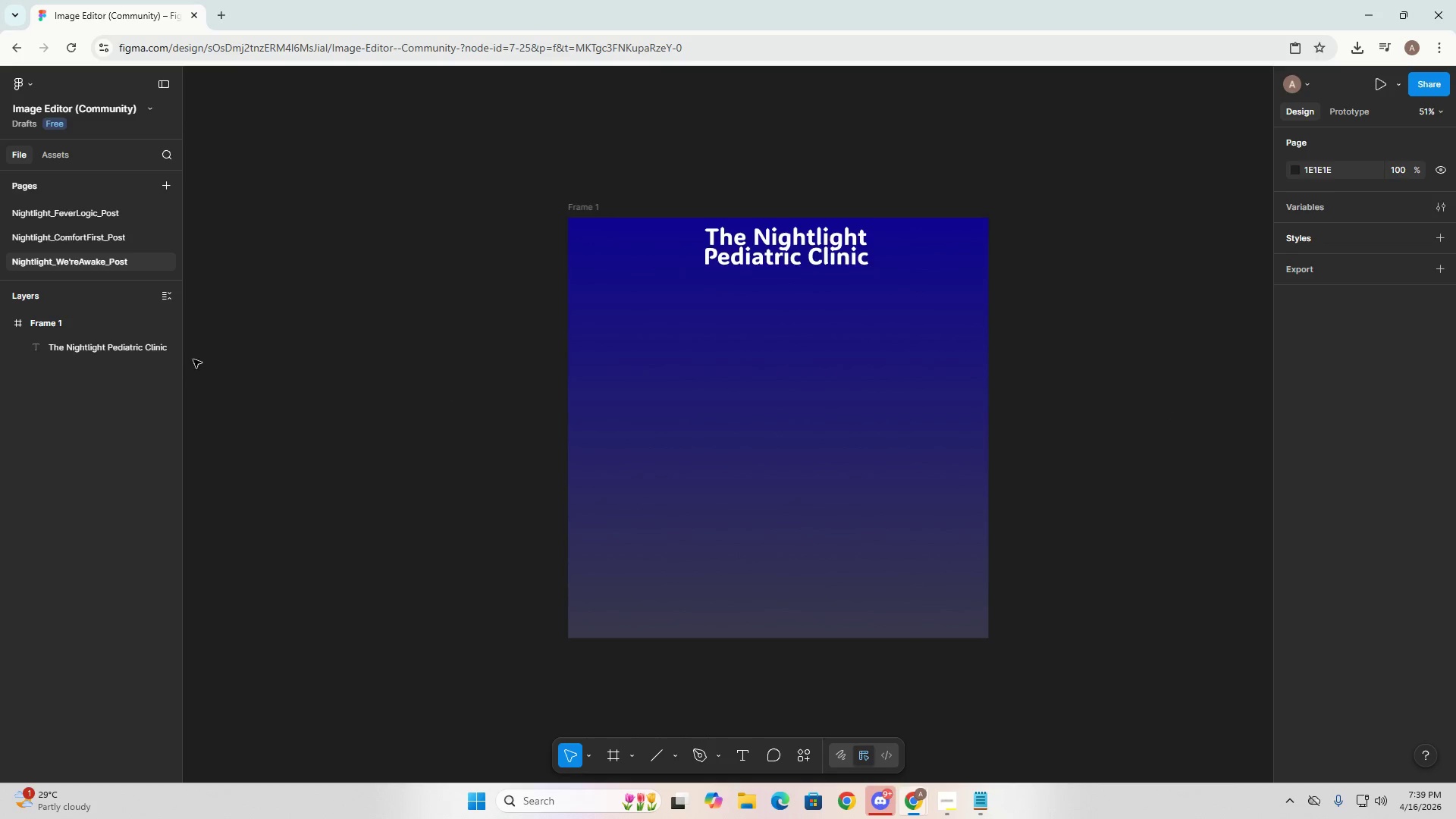 
left_click([105, 318])
 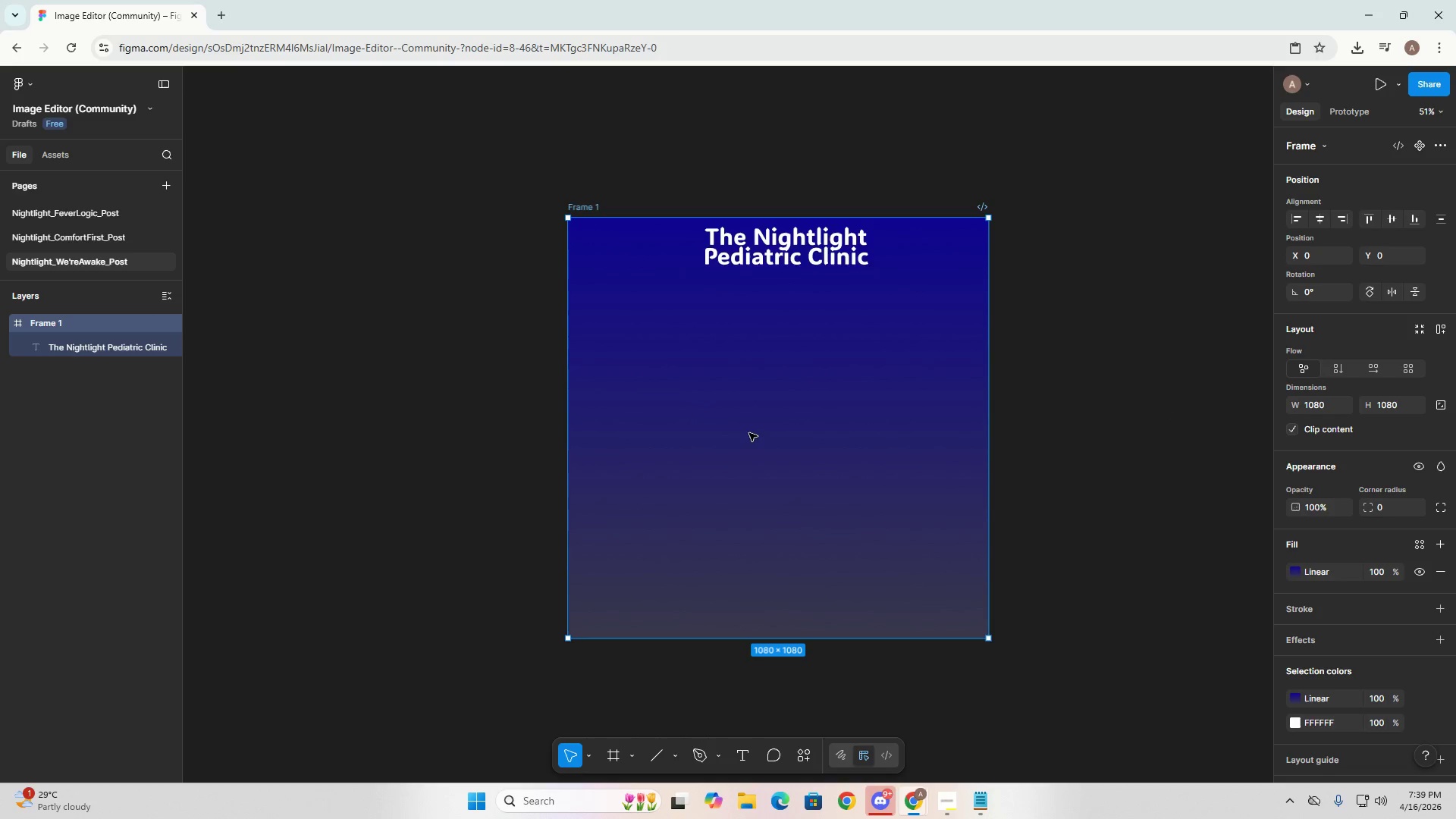 
left_click([766, 439])
 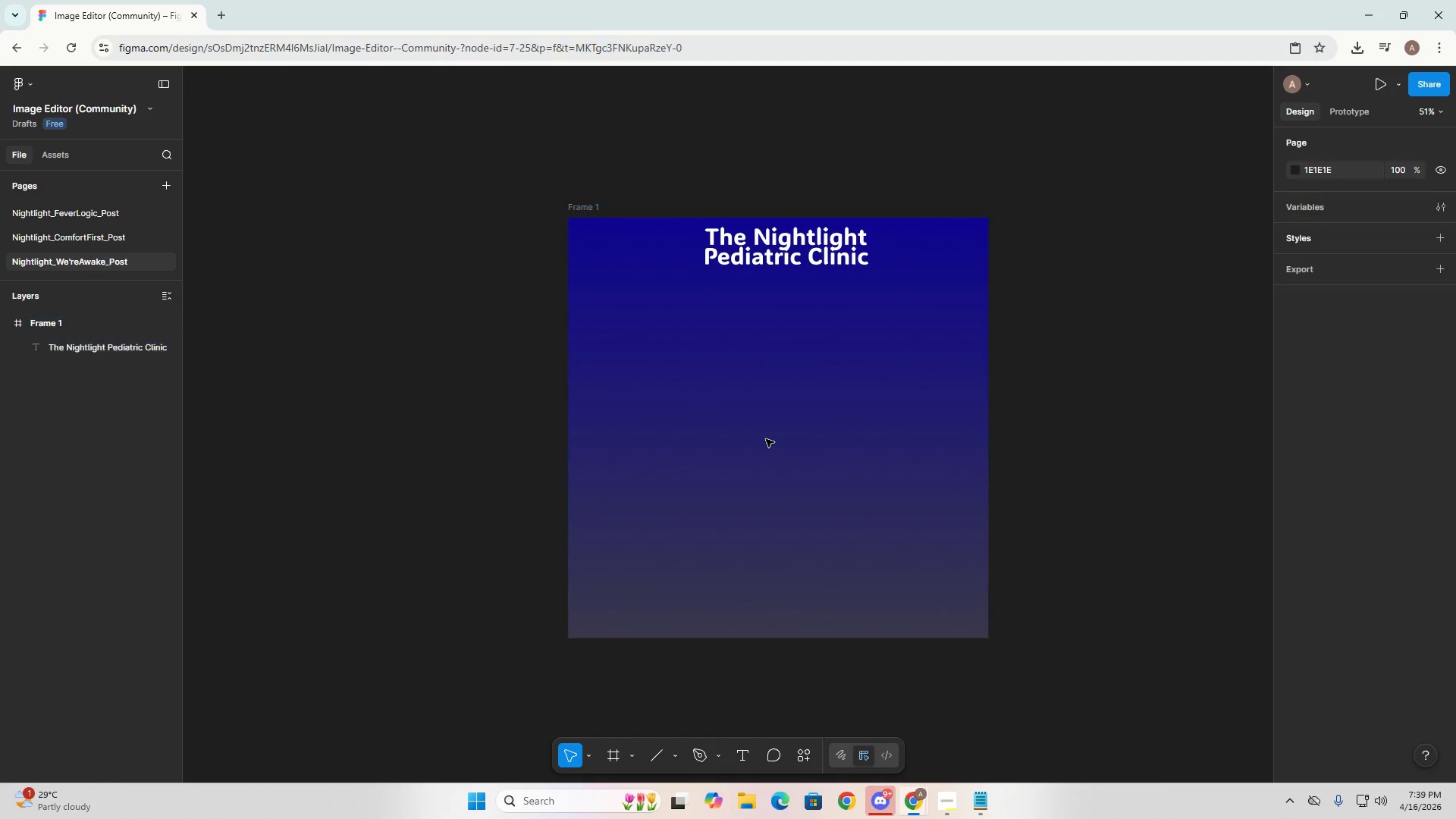 
key(Alt+AltLeft)
 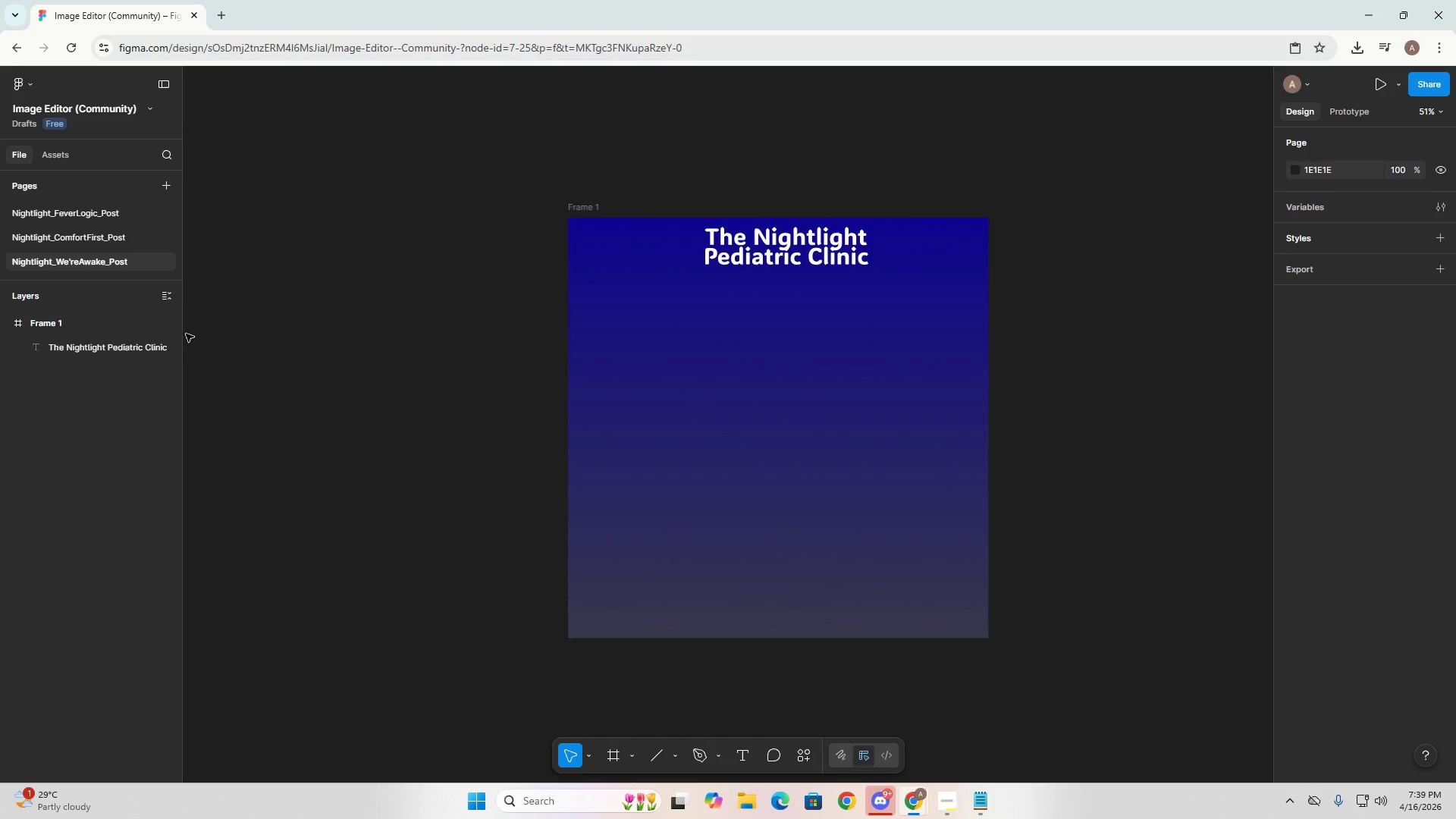 
left_click([61, 322])
 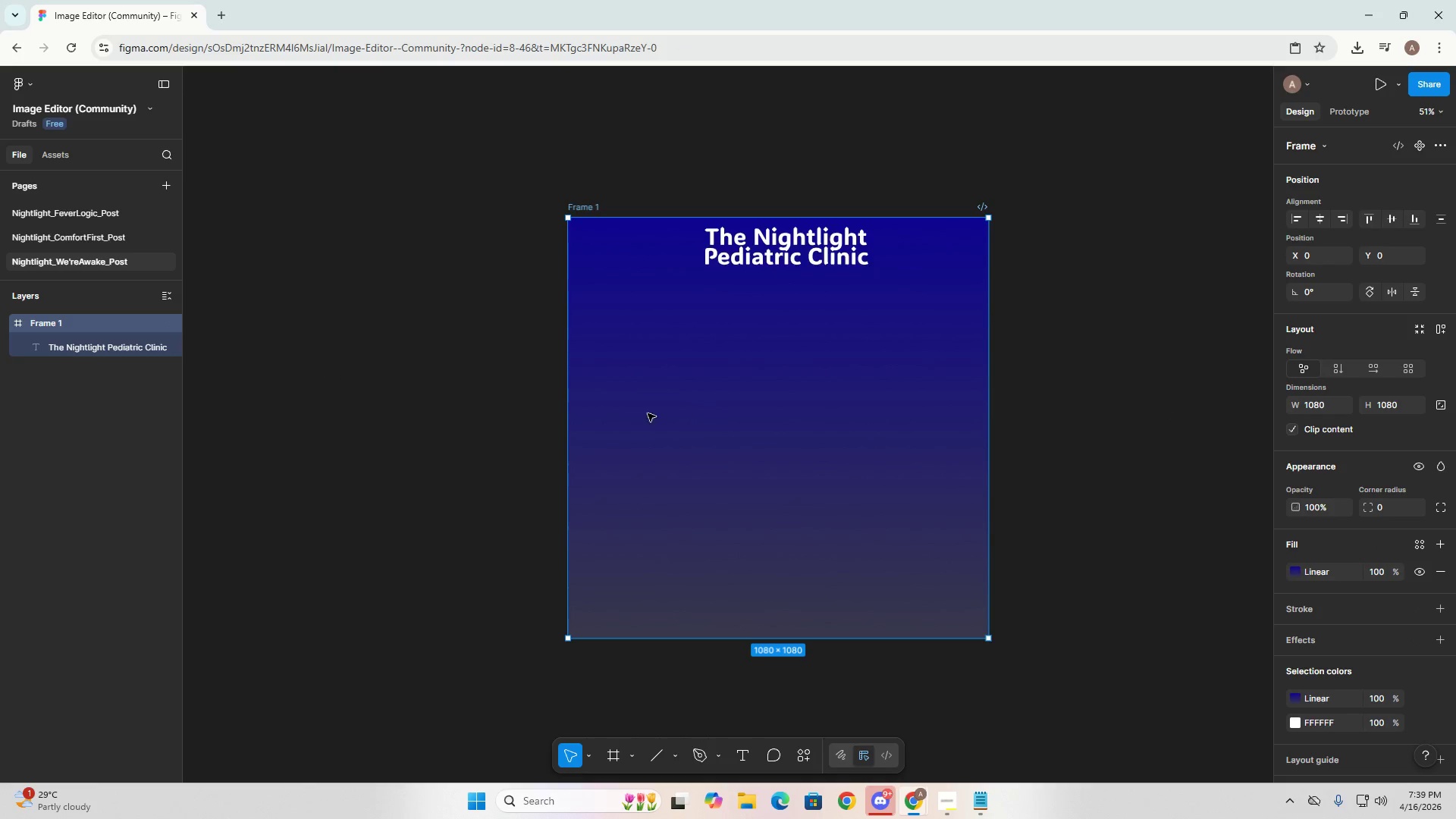 
hold_key(key=AltLeft, duration=1.51)
left_click_drag(start_coordinate=[721, 431], to_coordinate=[1122, 430])
 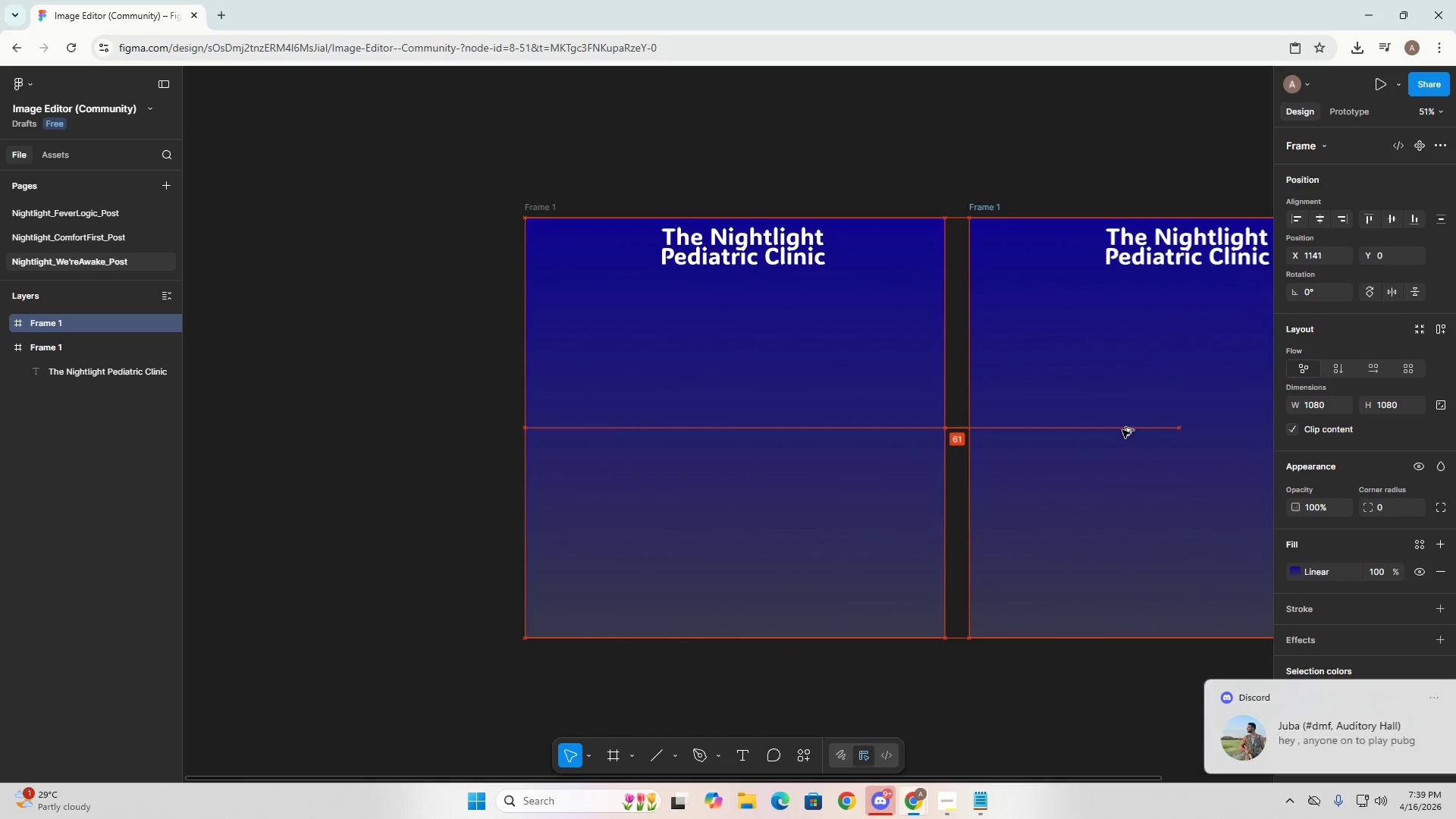 
key(Alt+AltLeft)
 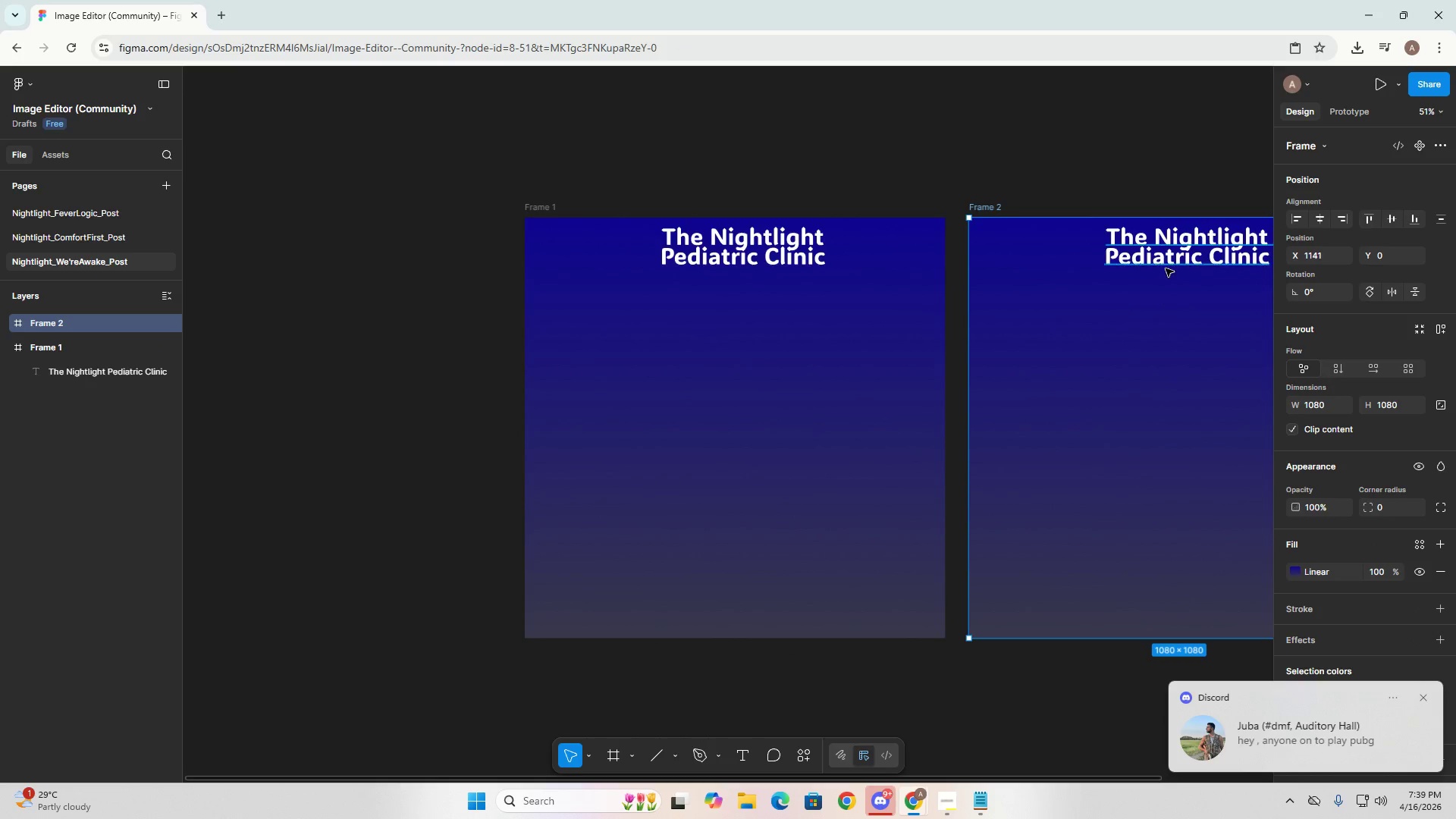 
double_click([1166, 262])
 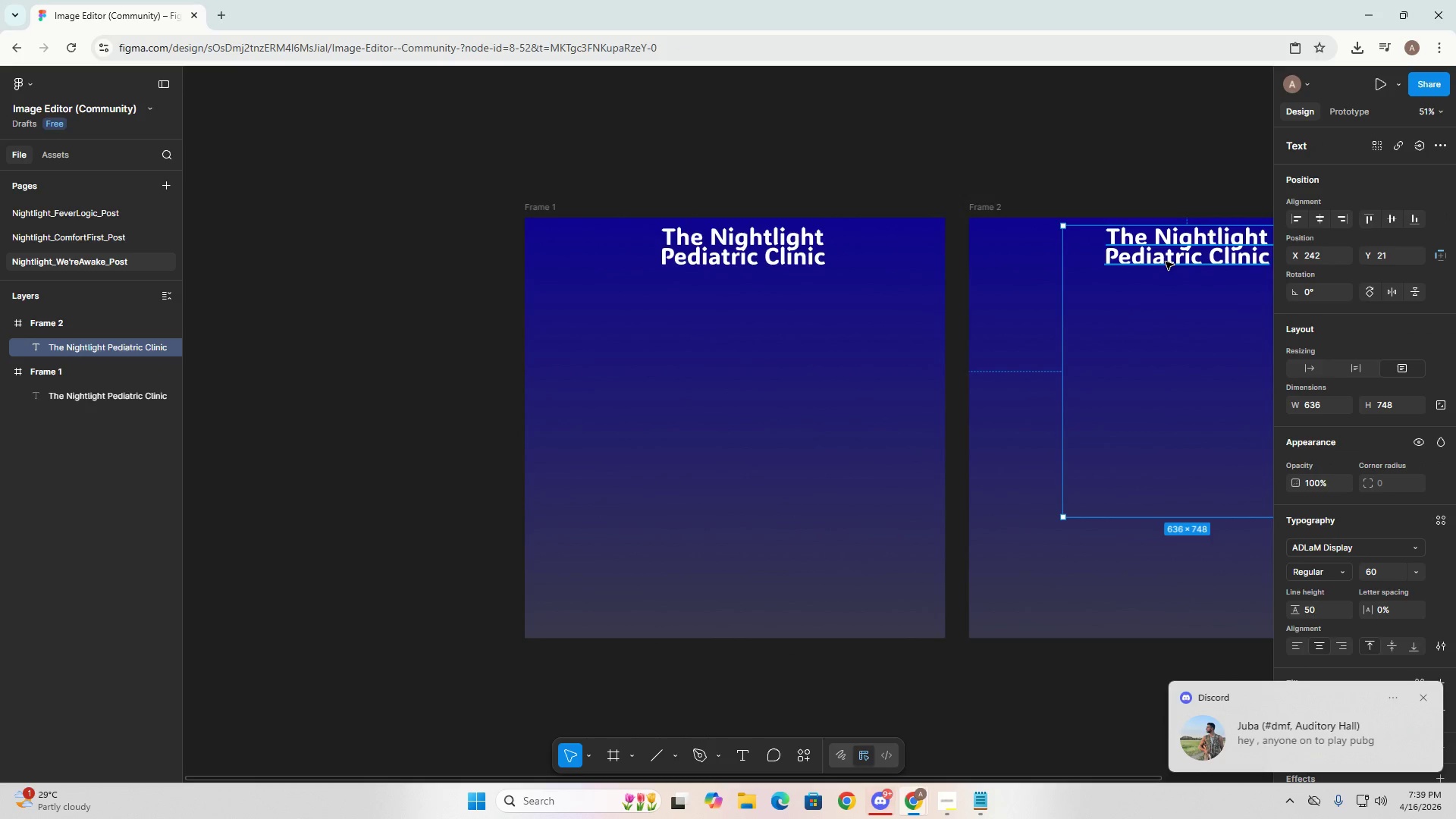 
key(Control+A)
 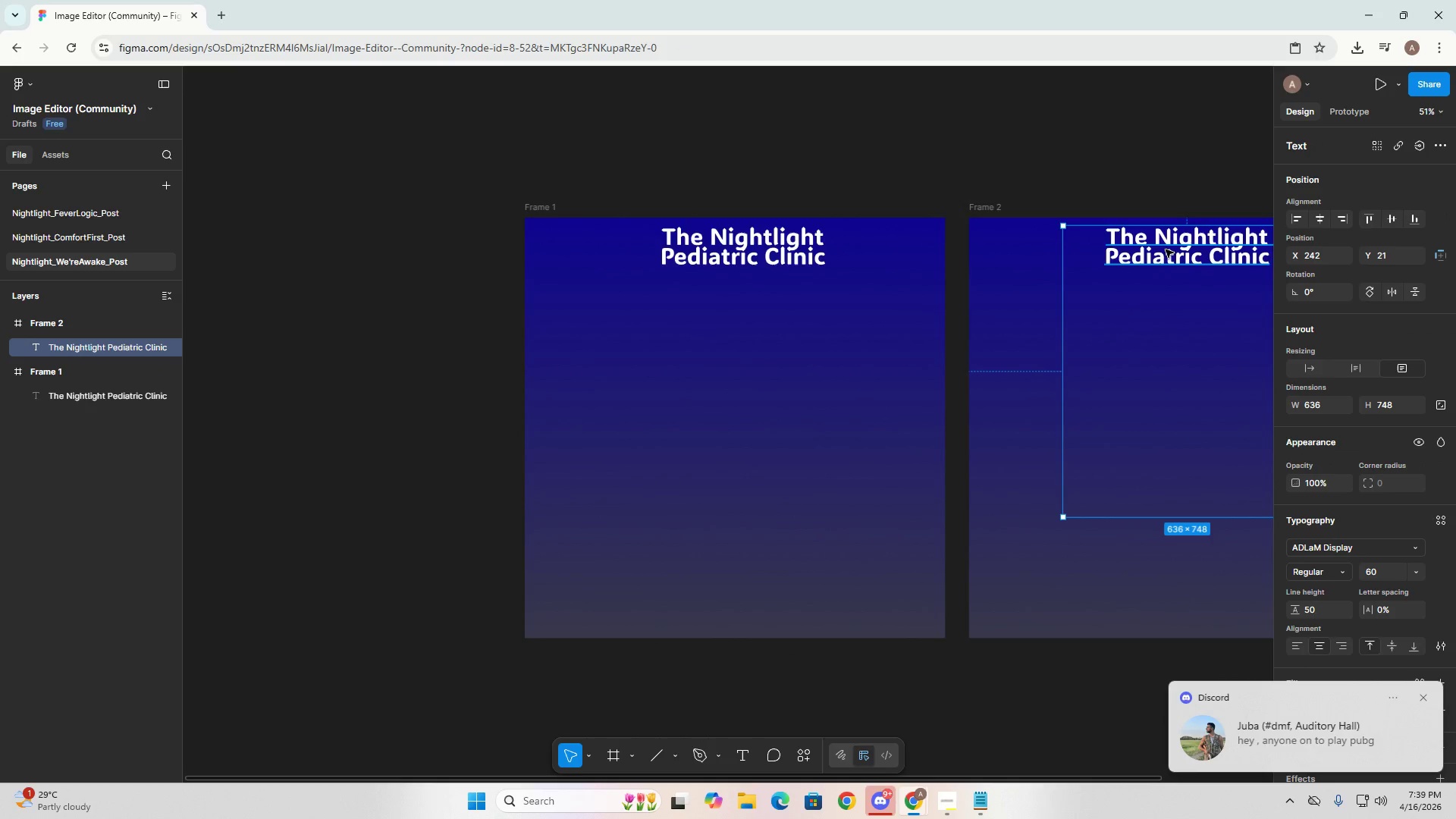 
double_click([1166, 249])
 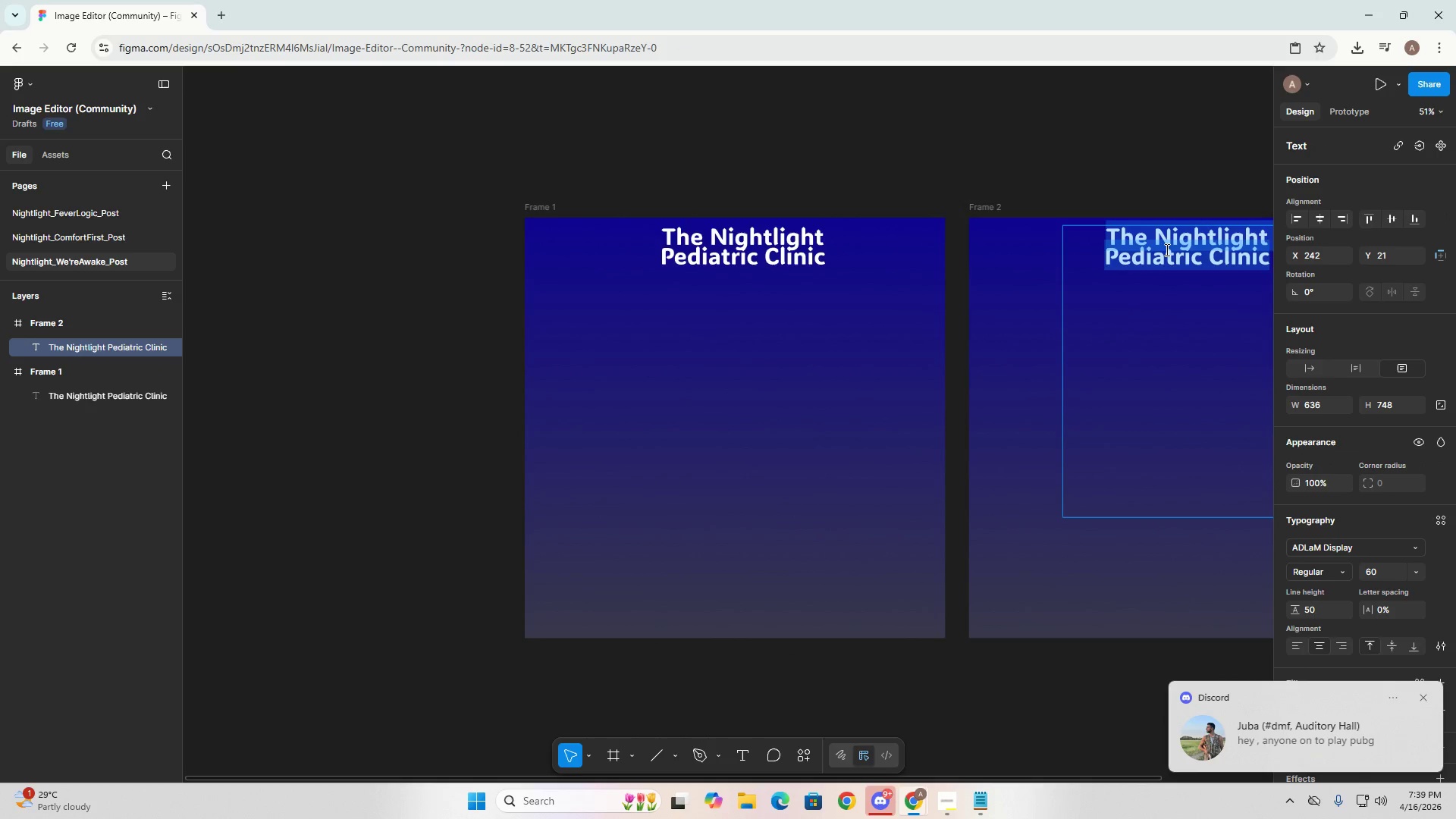 
key(Control+ControlLeft)
 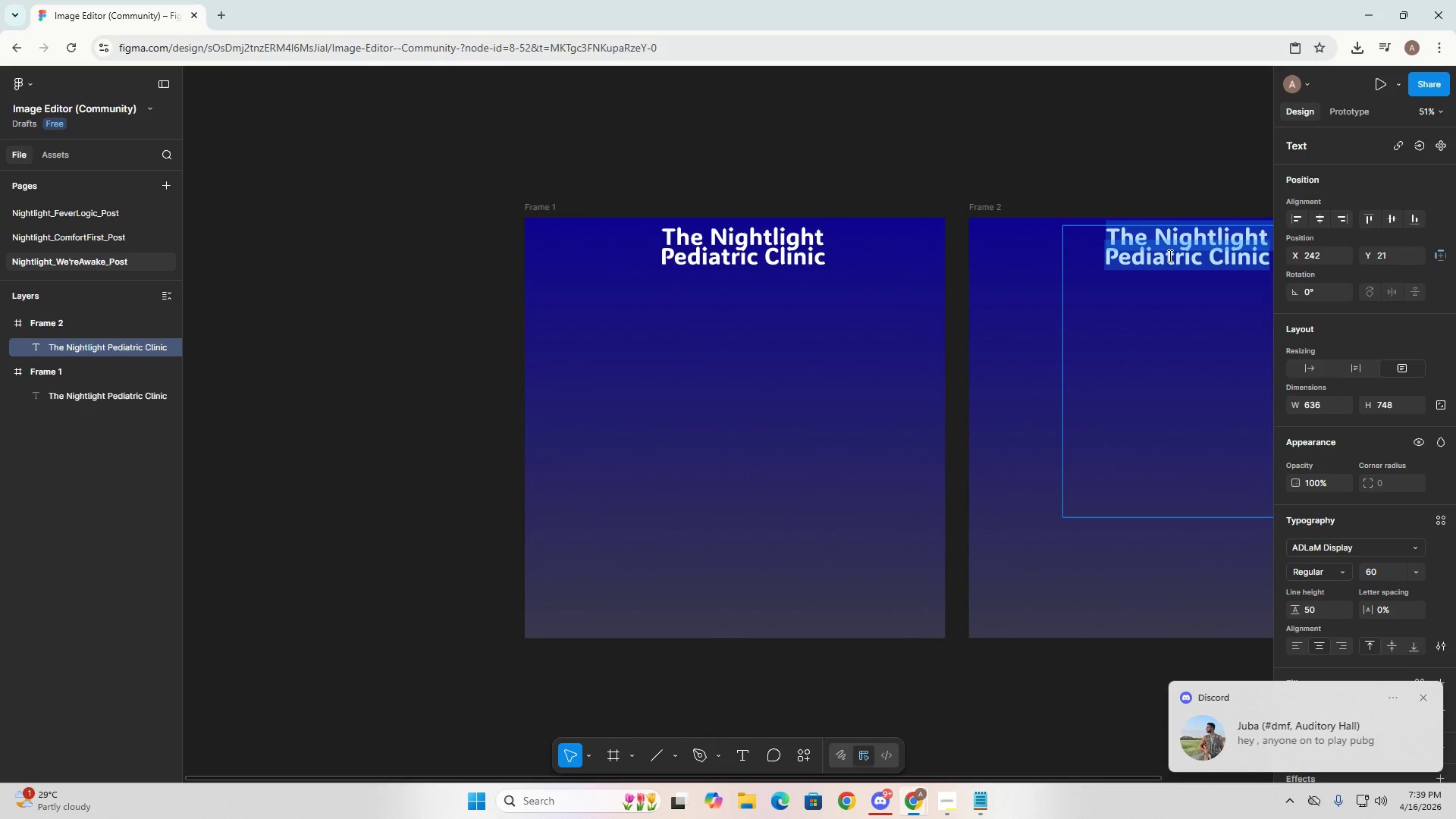 
key(Backspace)
 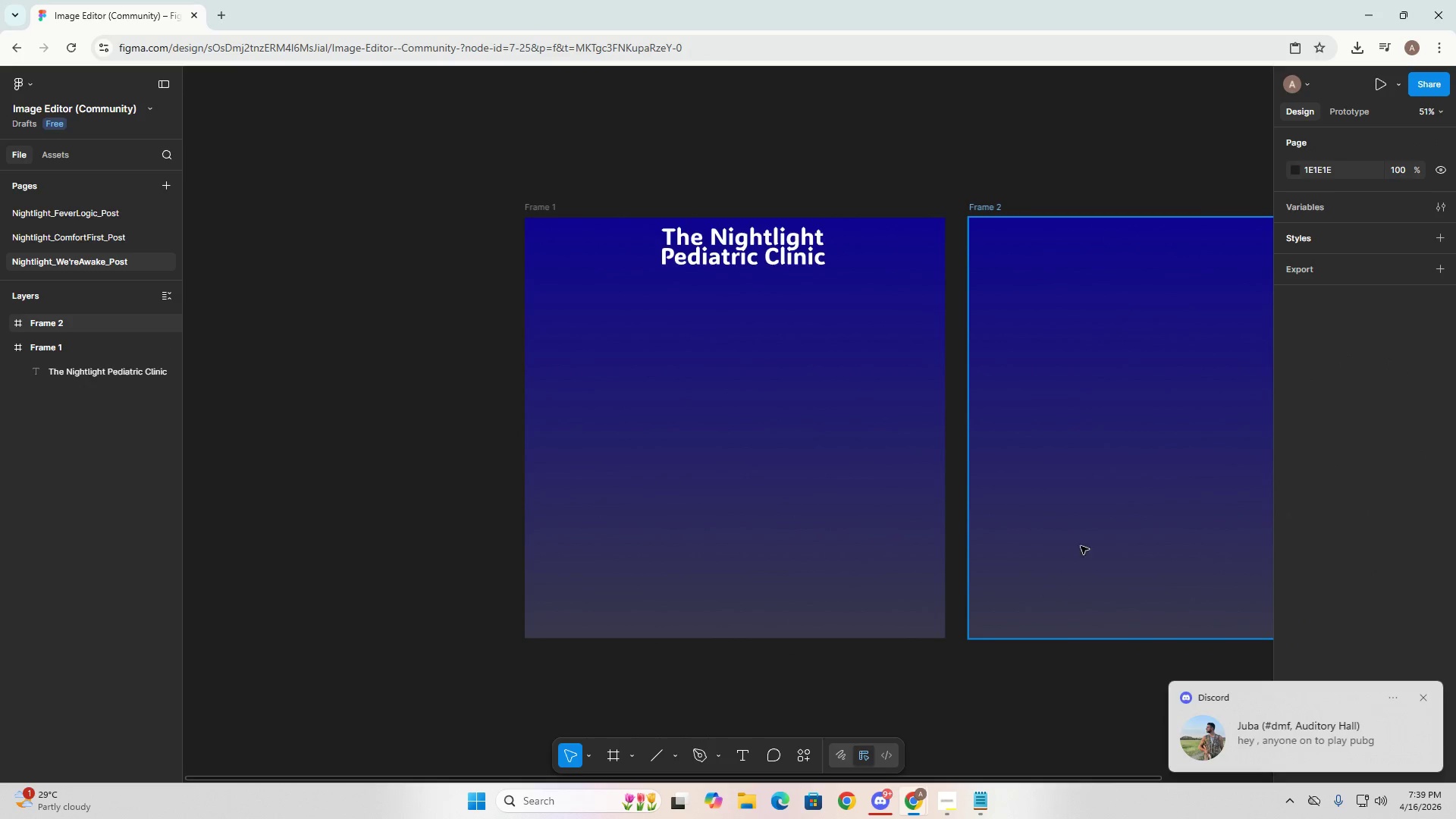 
key(Control+V)
 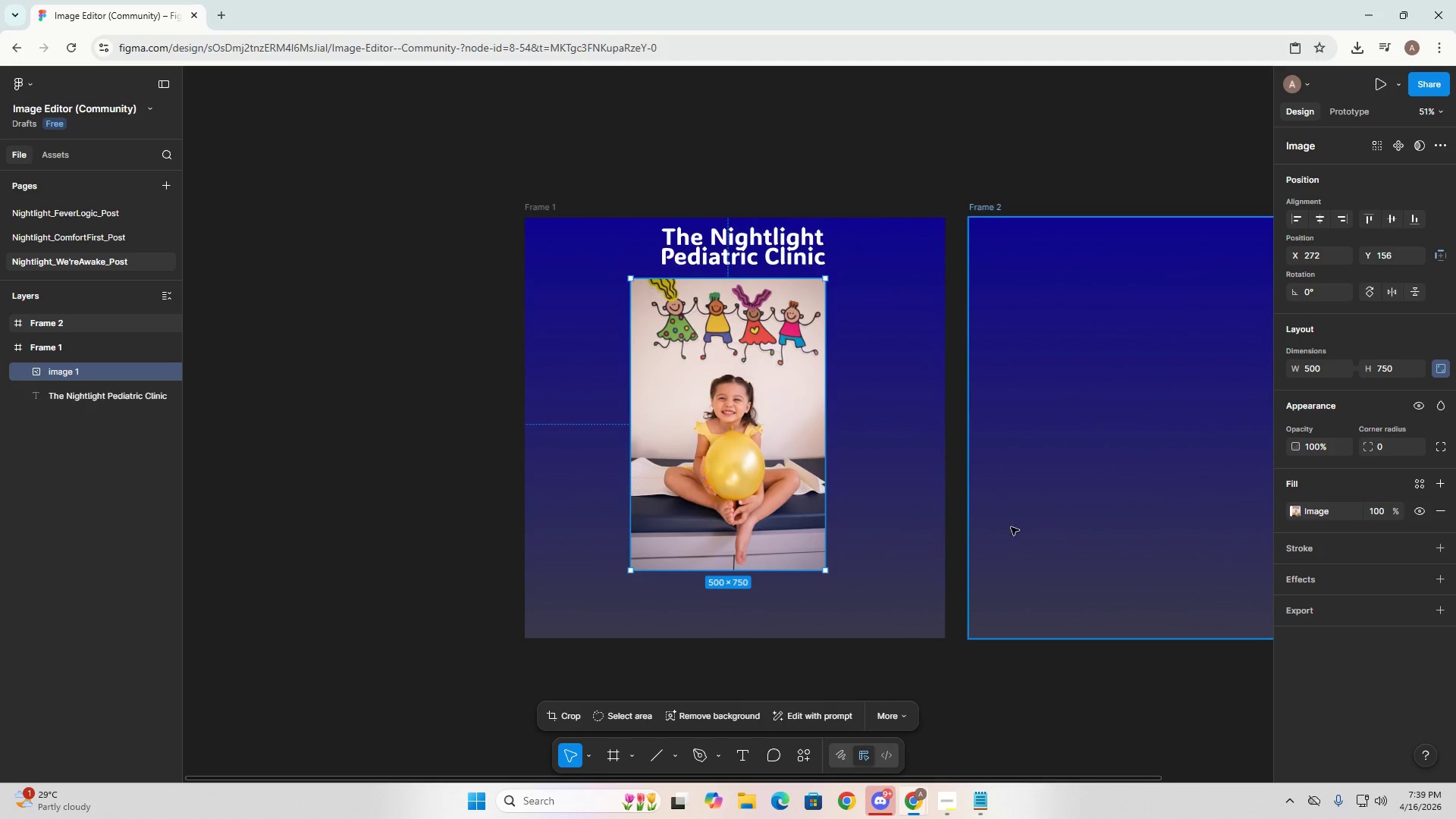 
left_click_drag(start_coordinate=[794, 475], to_coordinate=[1171, 456])
 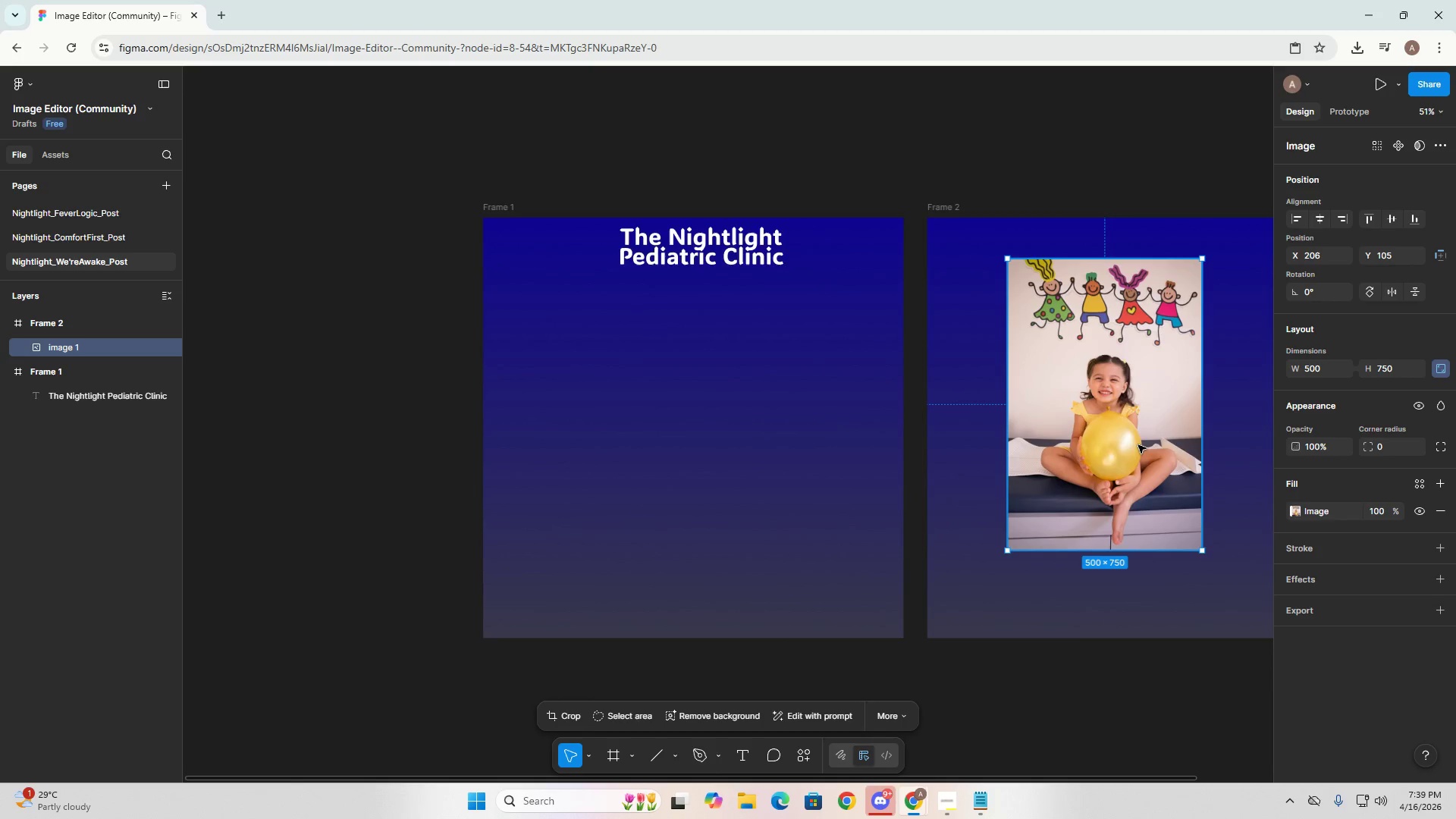 
double_click([1138, 445])
 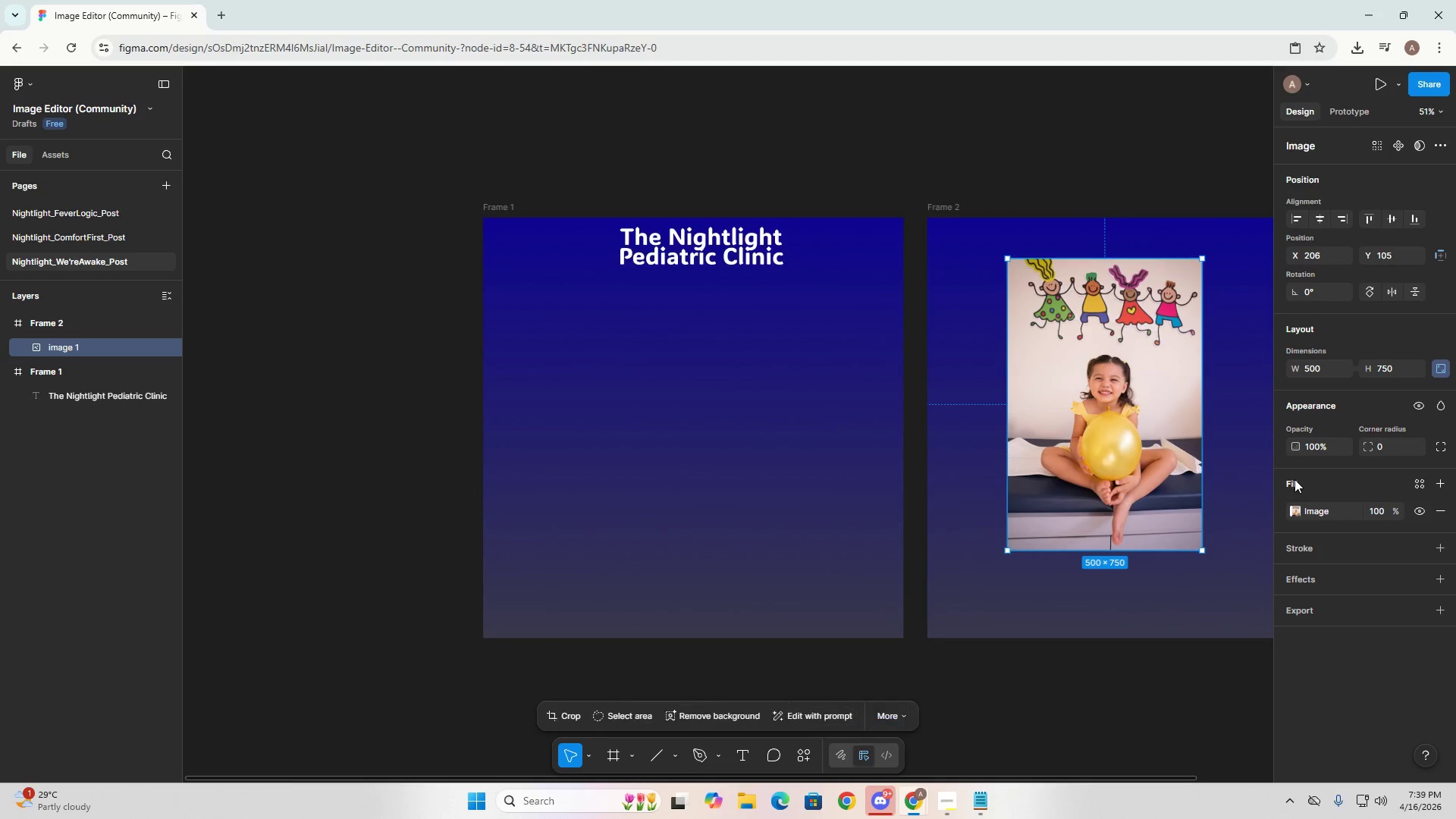 
double_click([1347, 482])
 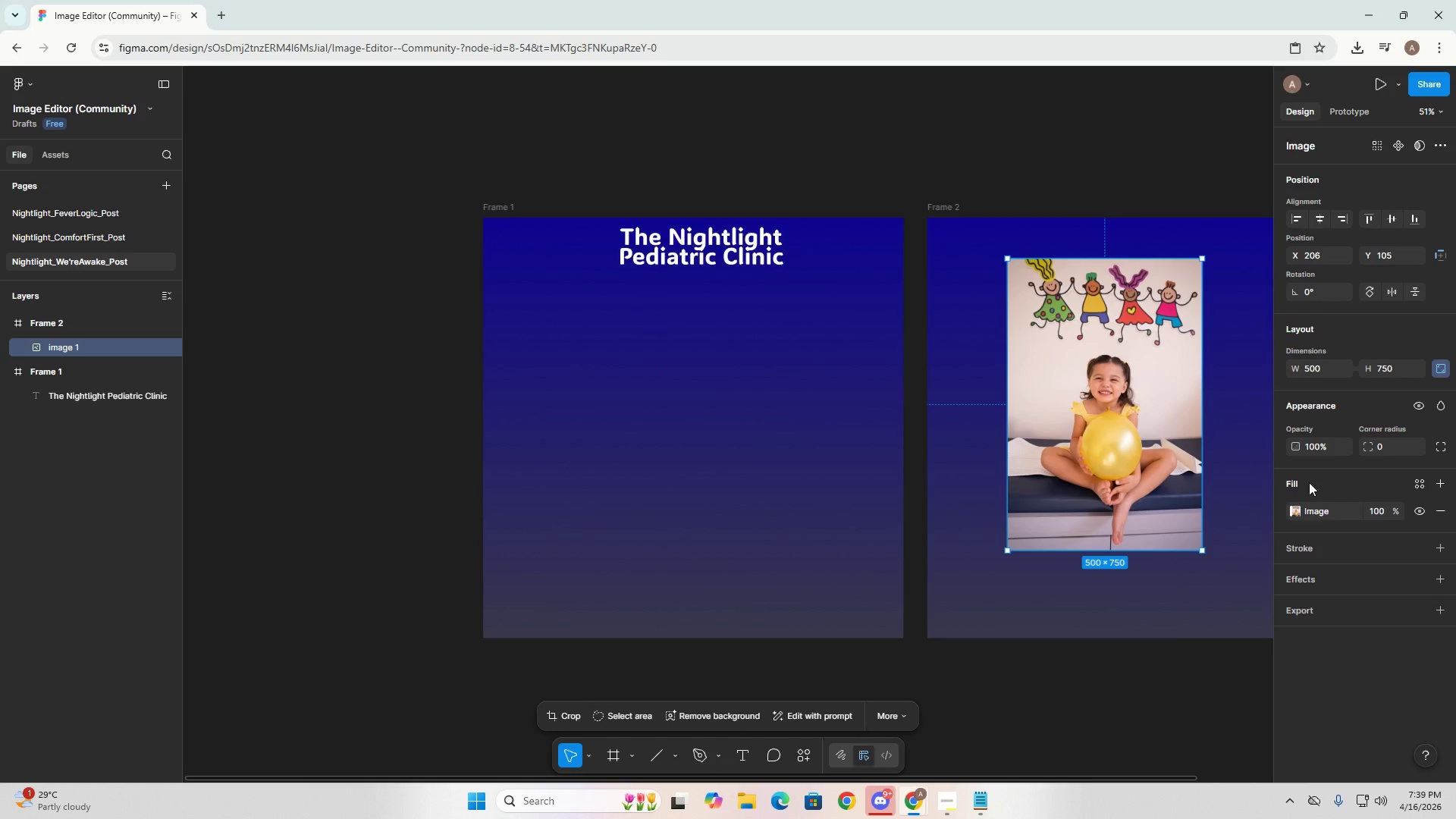 
triple_click([1301, 482])
 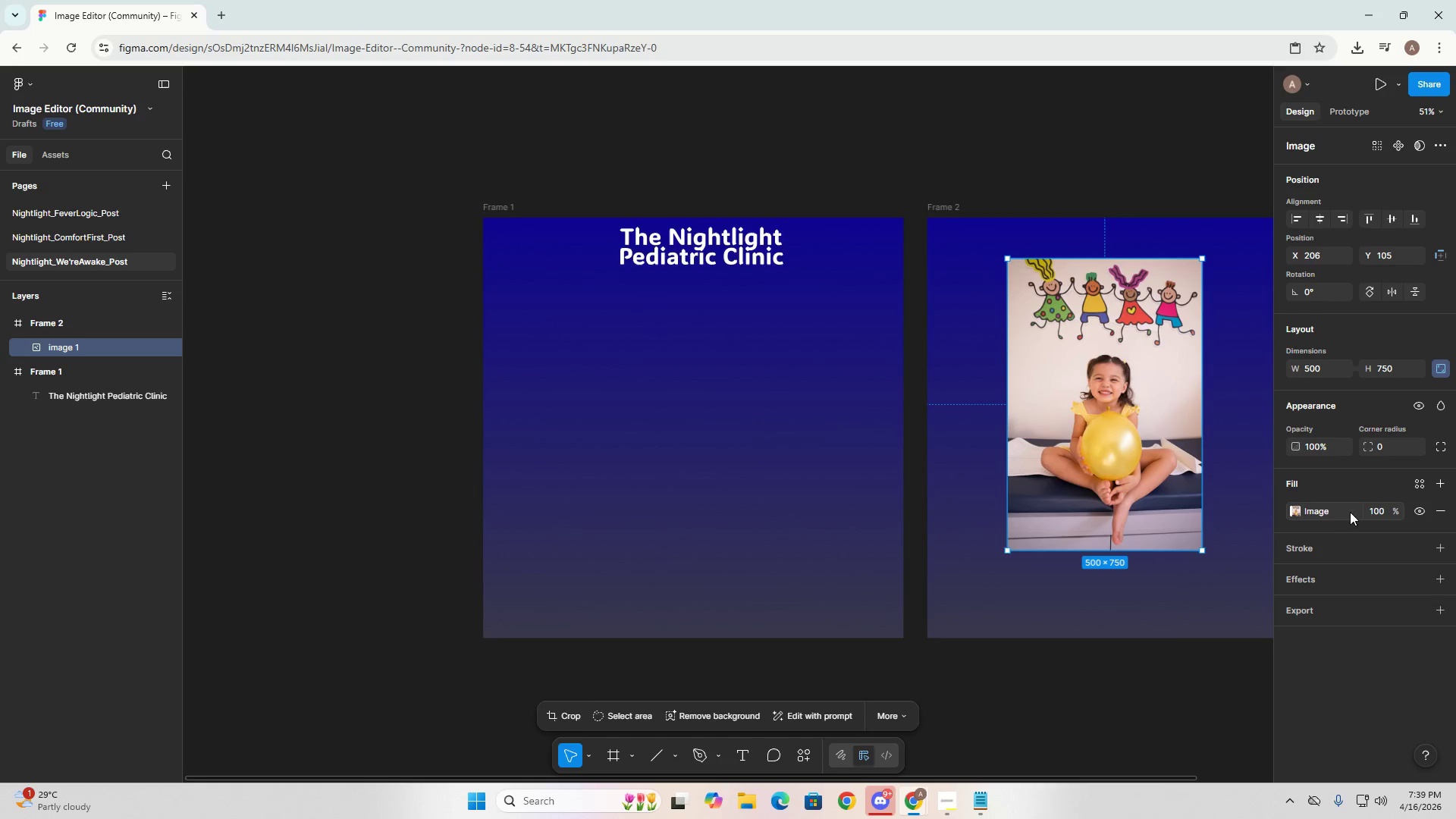 
left_click([1109, 475])
 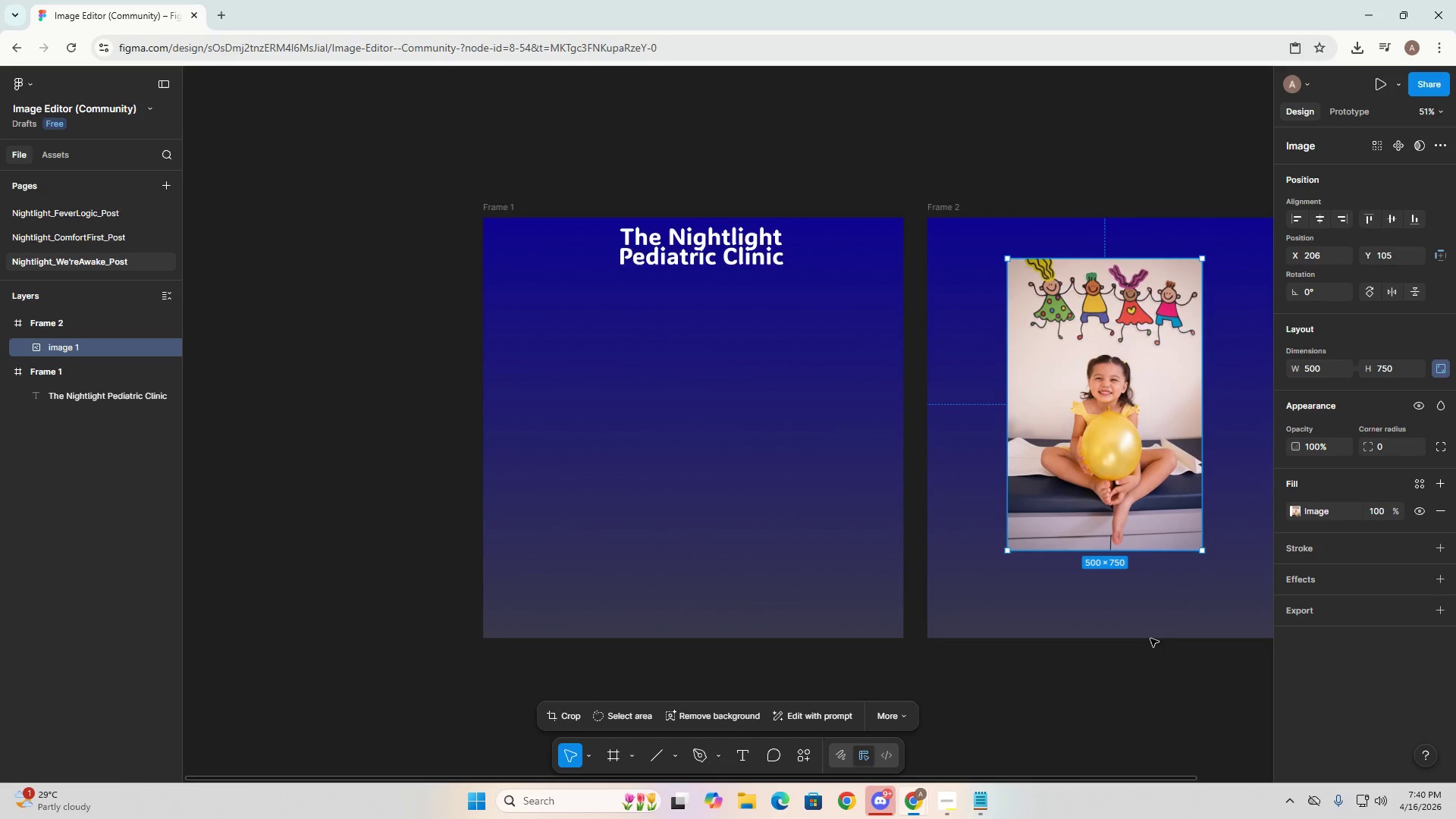 
hold_key(key=AltLeft, duration=0.56)
scroll: coordinate [1154, 643], scroll_direction: down, amount: 2.0
 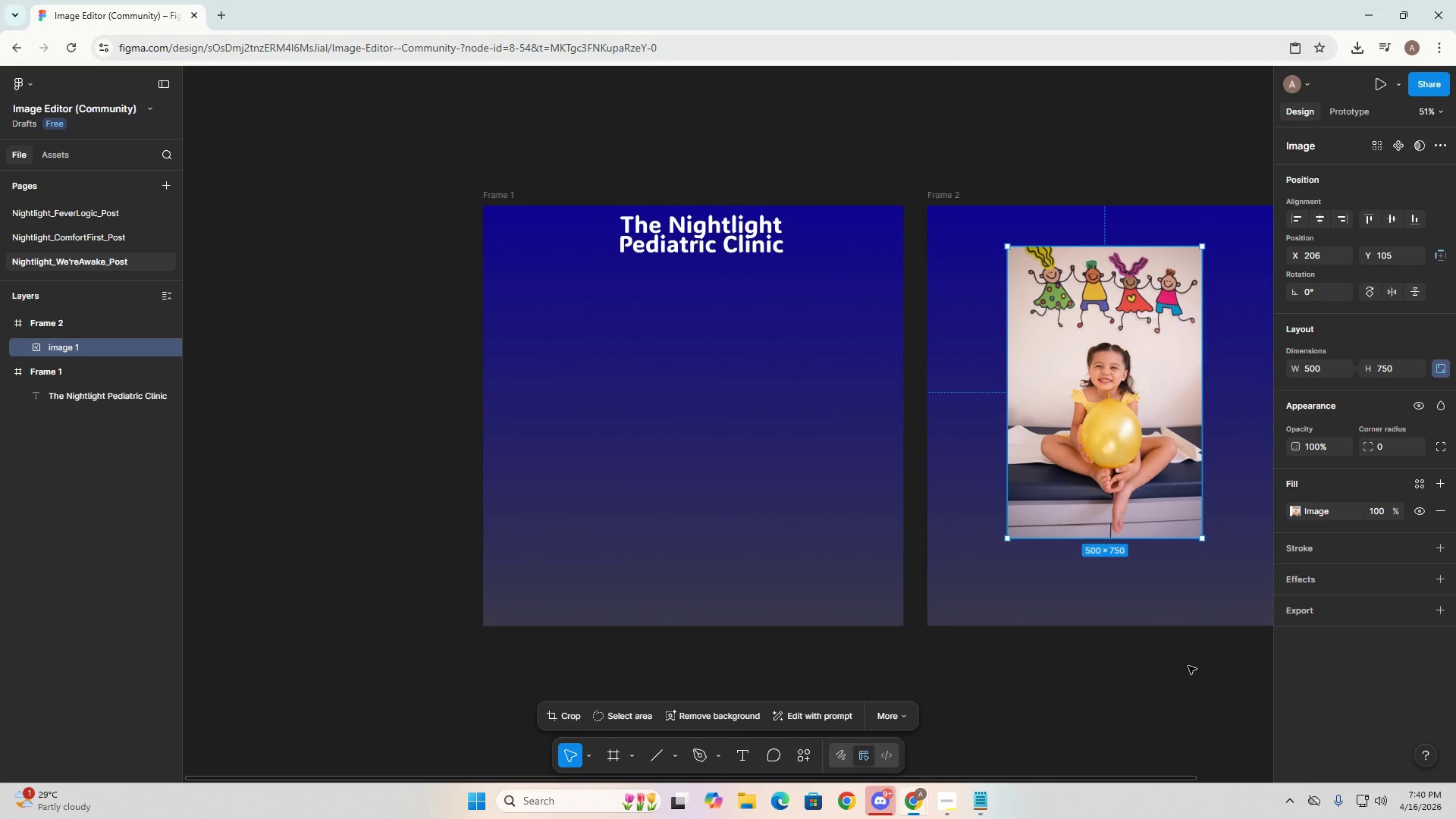 
key(Alt+AltLeft)
 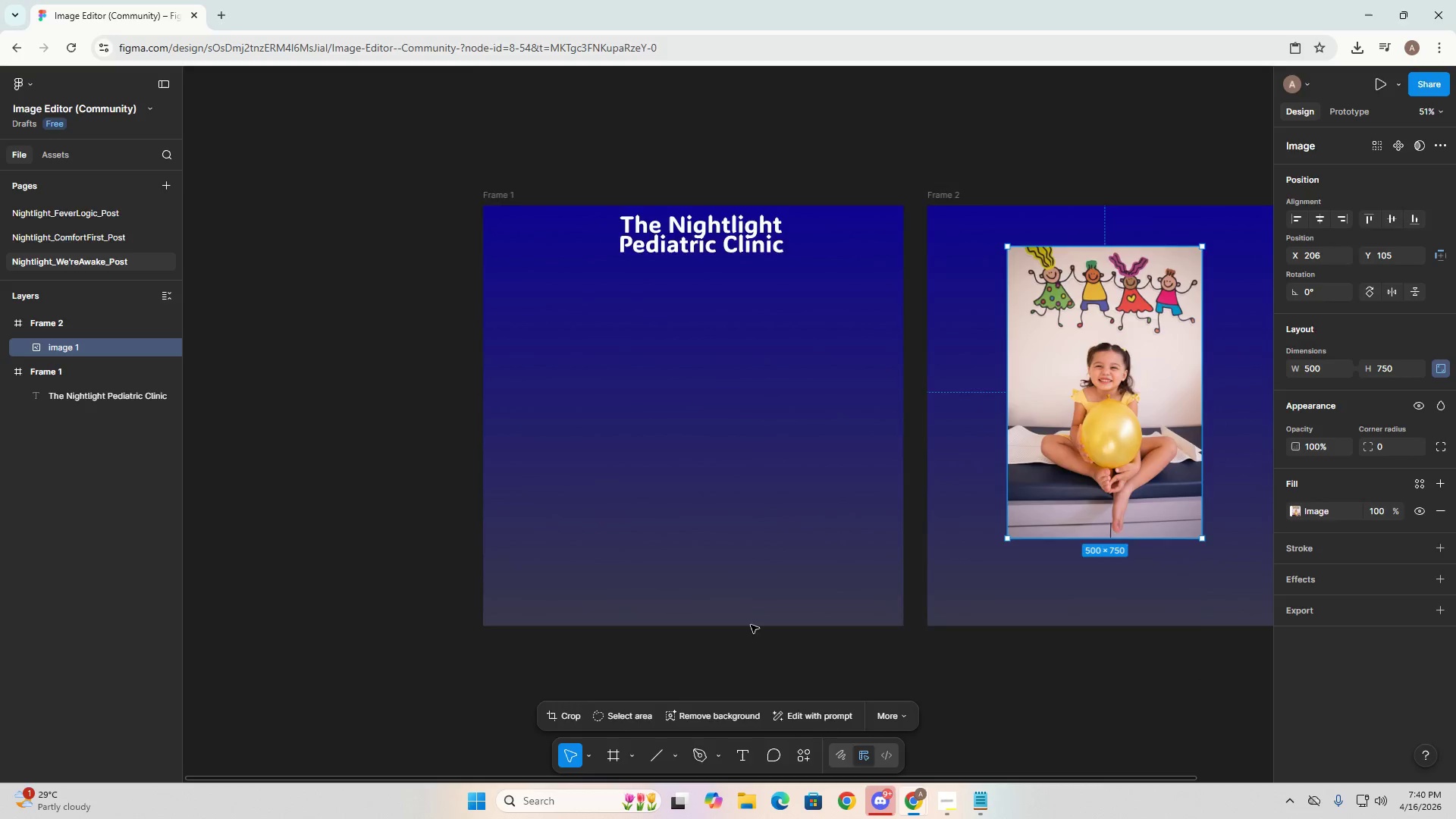 
key(Alt+Tab)
 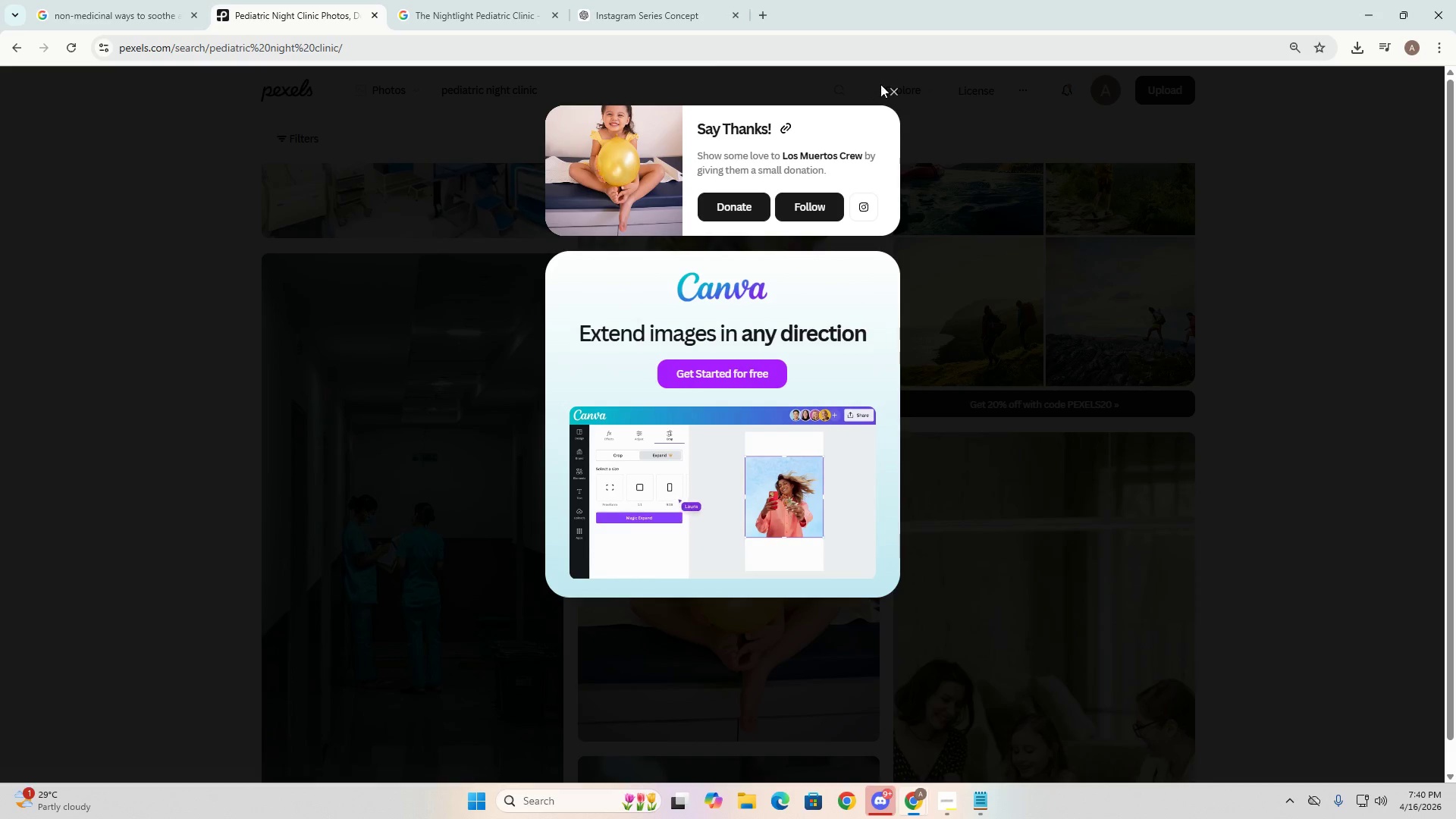 
double_click([893, 92])
 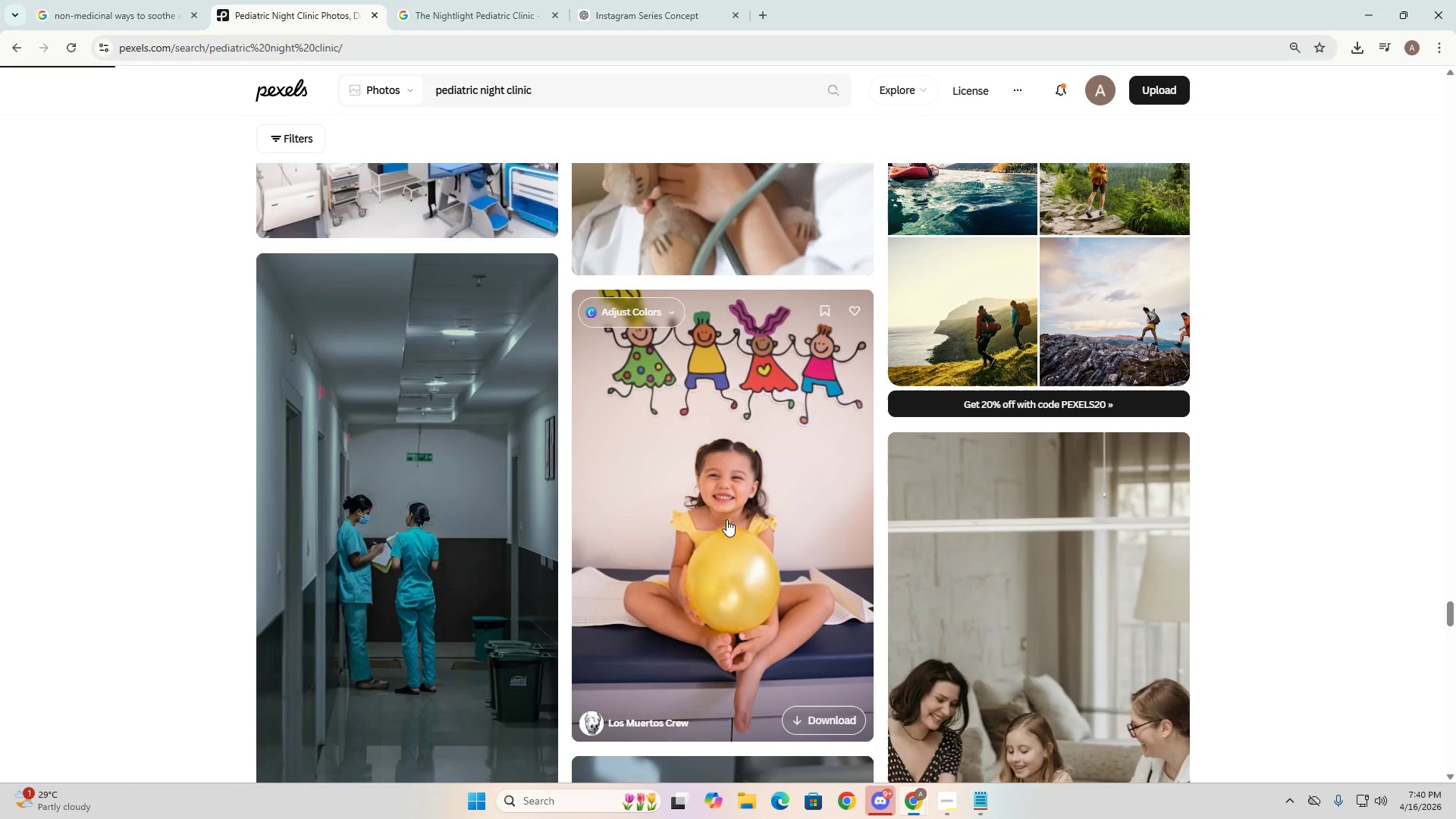 
key(Alt+AltLeft)
 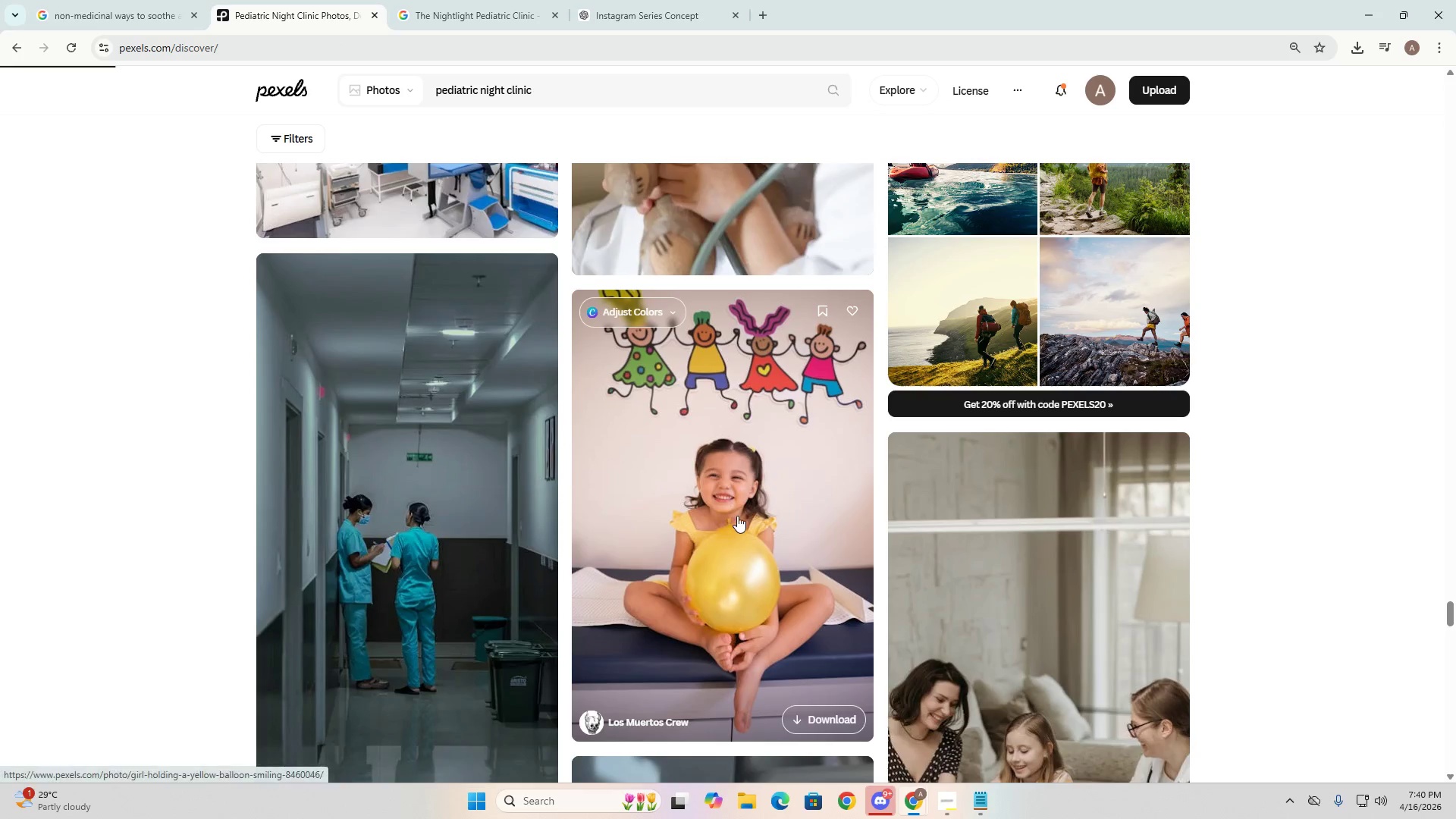 
key(Alt+Tab)
 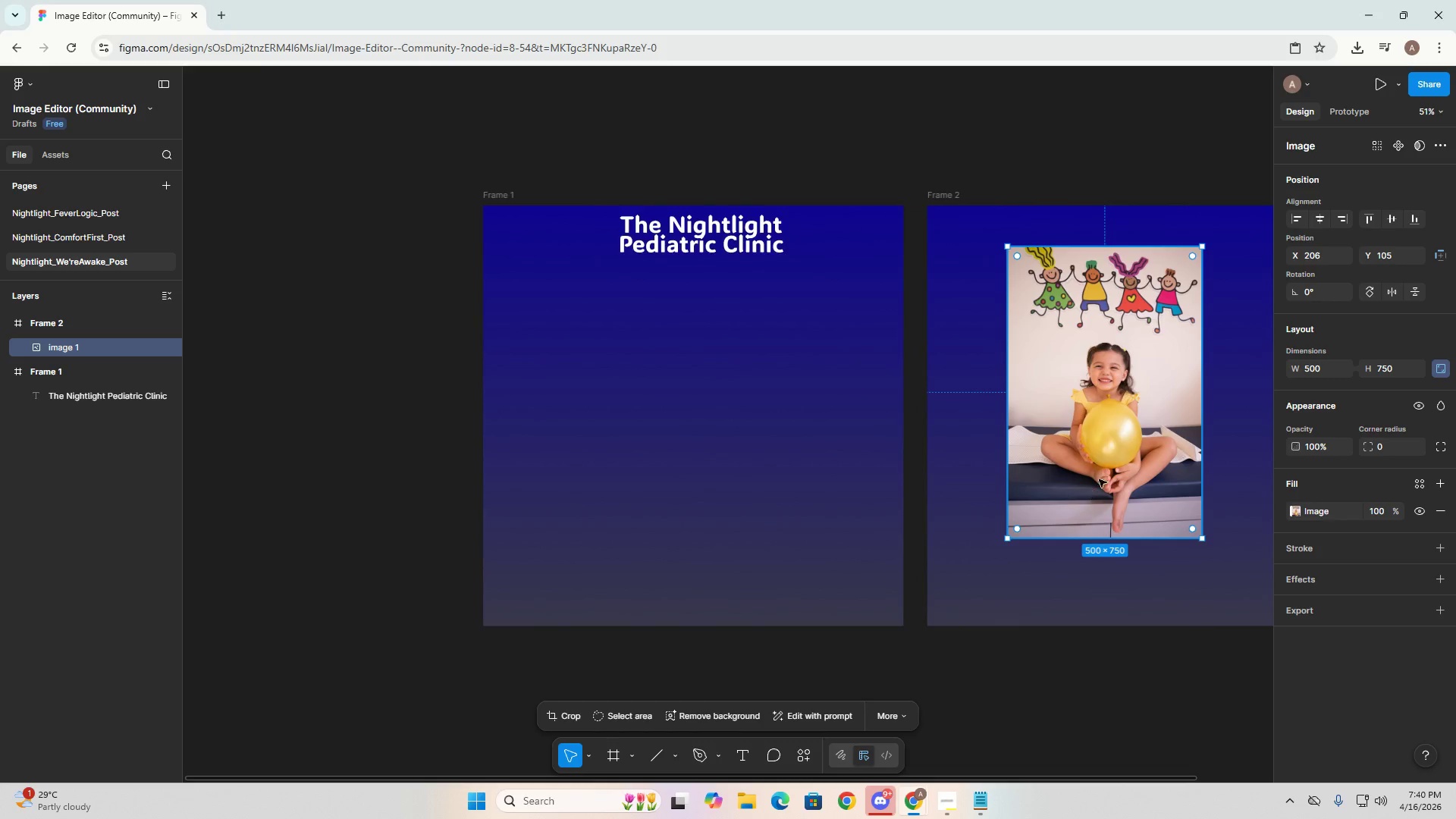 
left_click([1114, 402])
 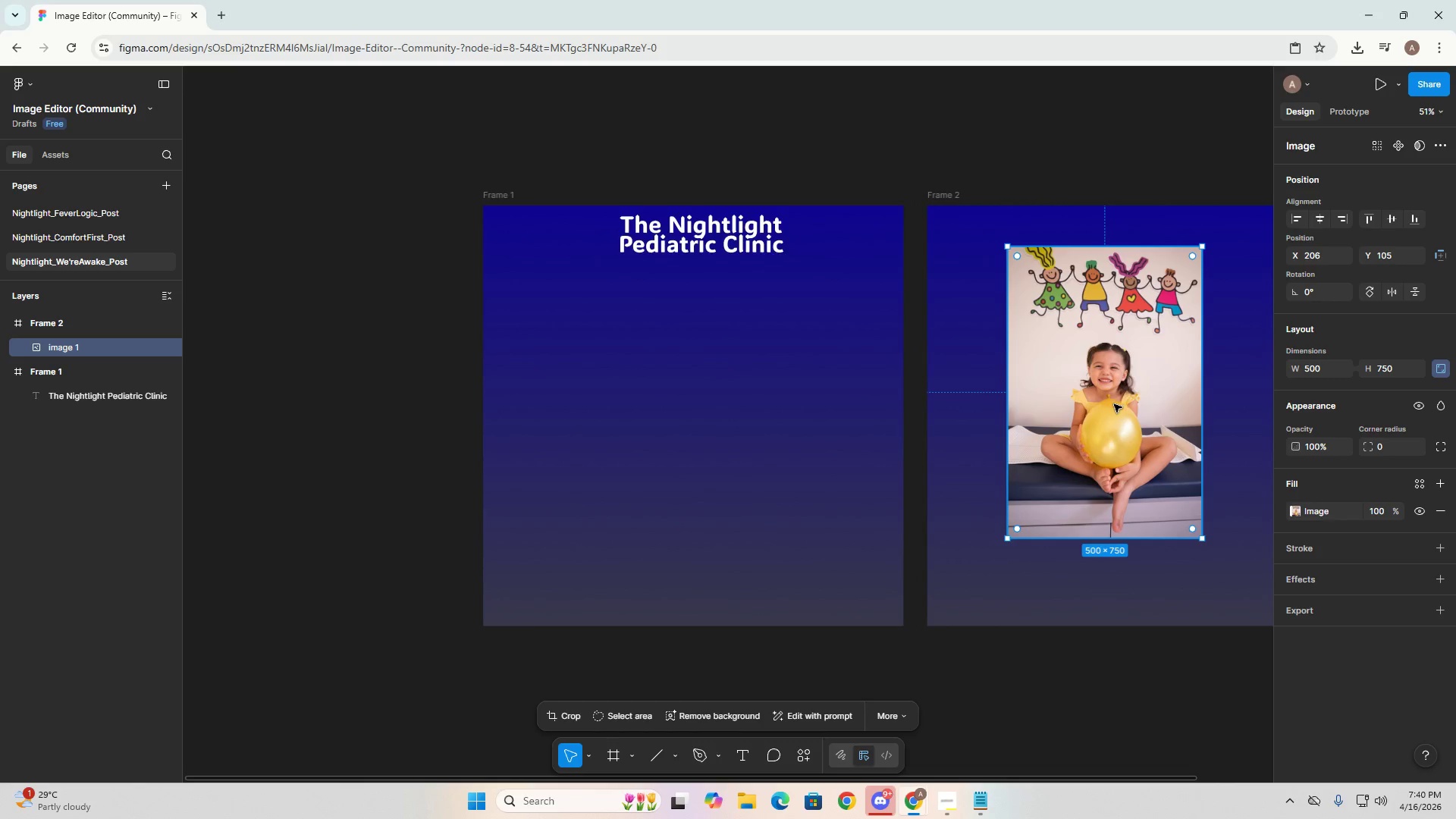 
key(Backspace)
 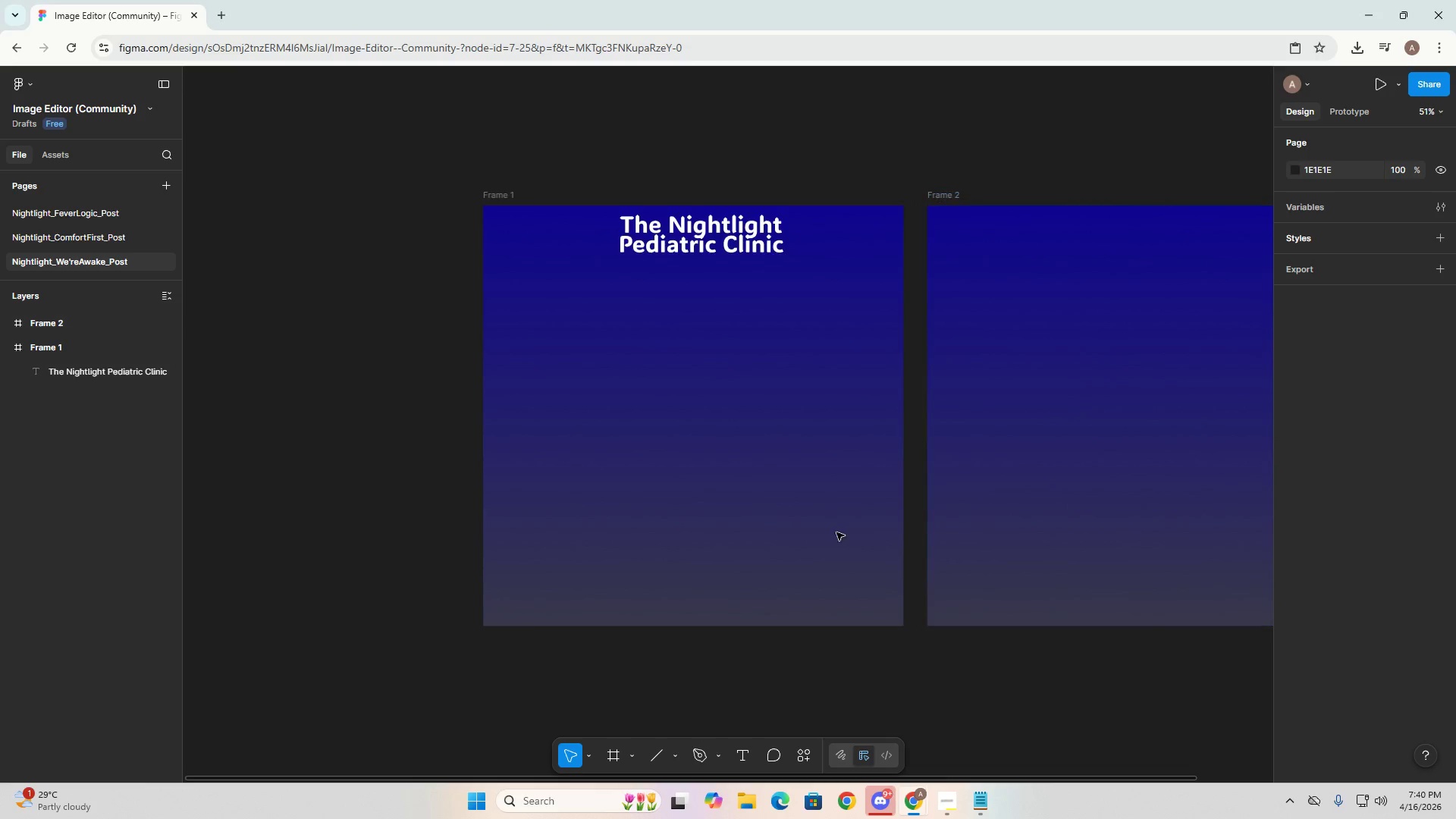 
key(Alt+AltLeft)
 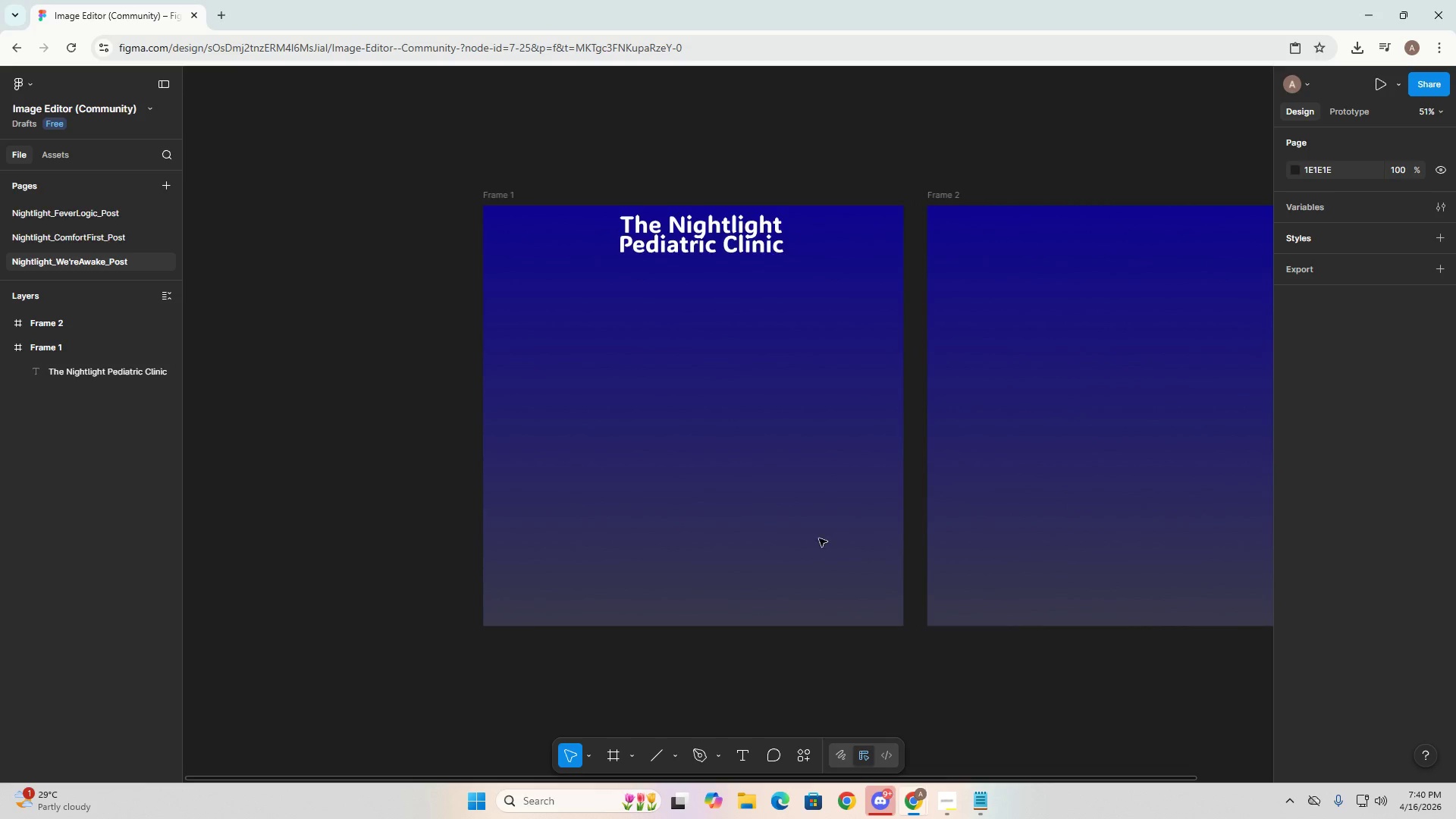 
key(Alt+Tab)
 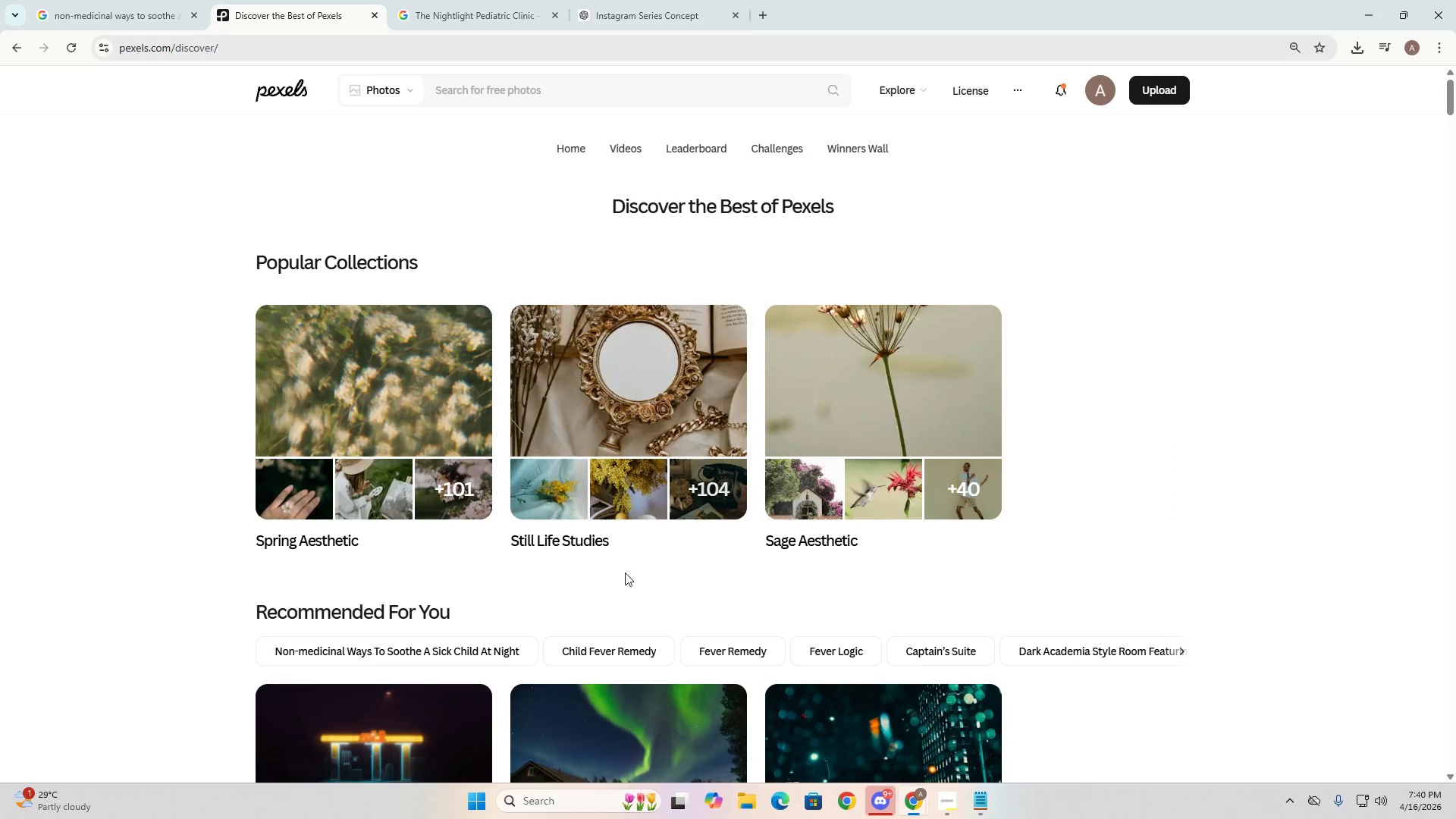 
scroll: coordinate [592, 551], scroll_direction: down, amount: 9.0
 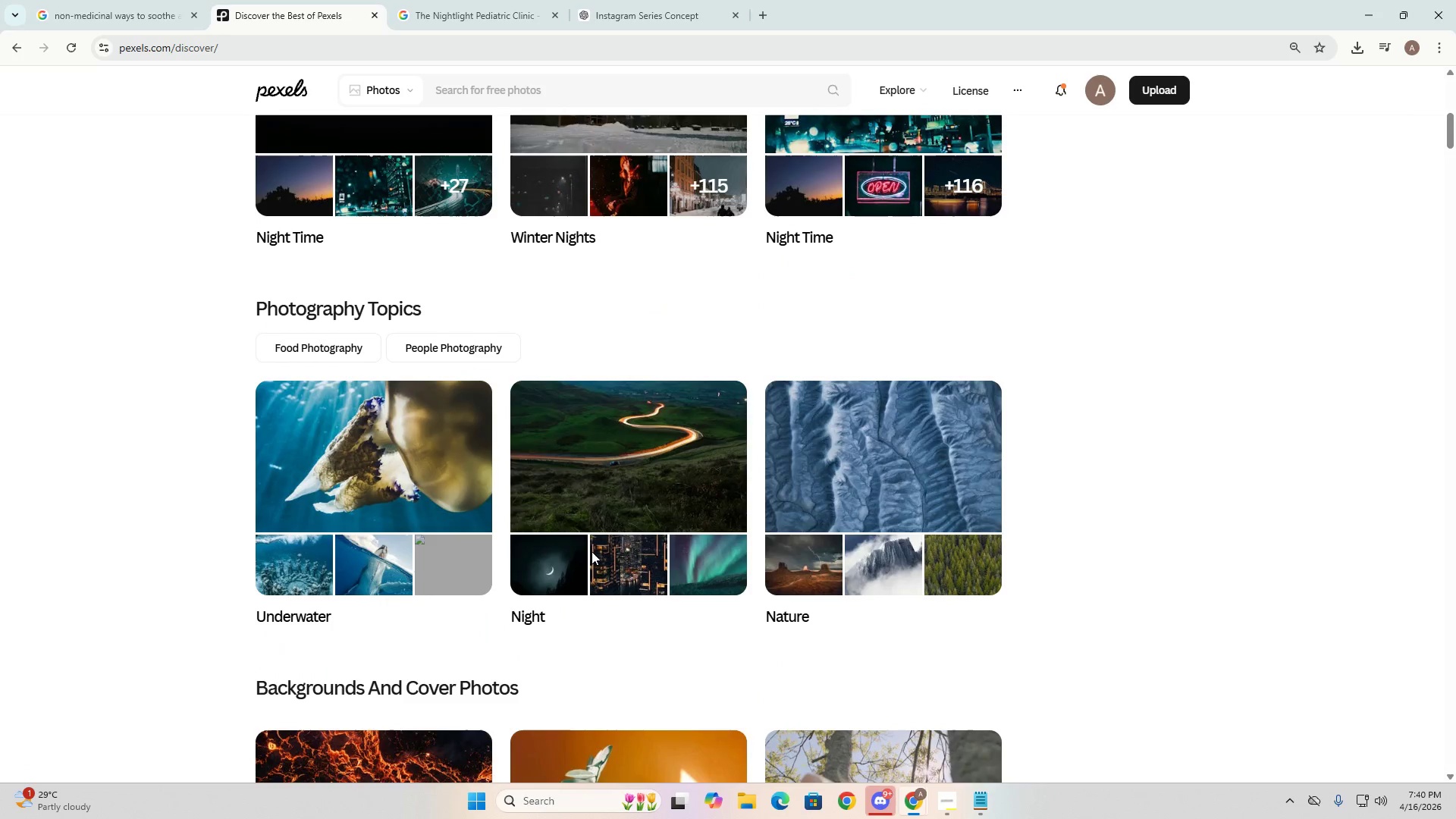 
key(Alt+Tab)
 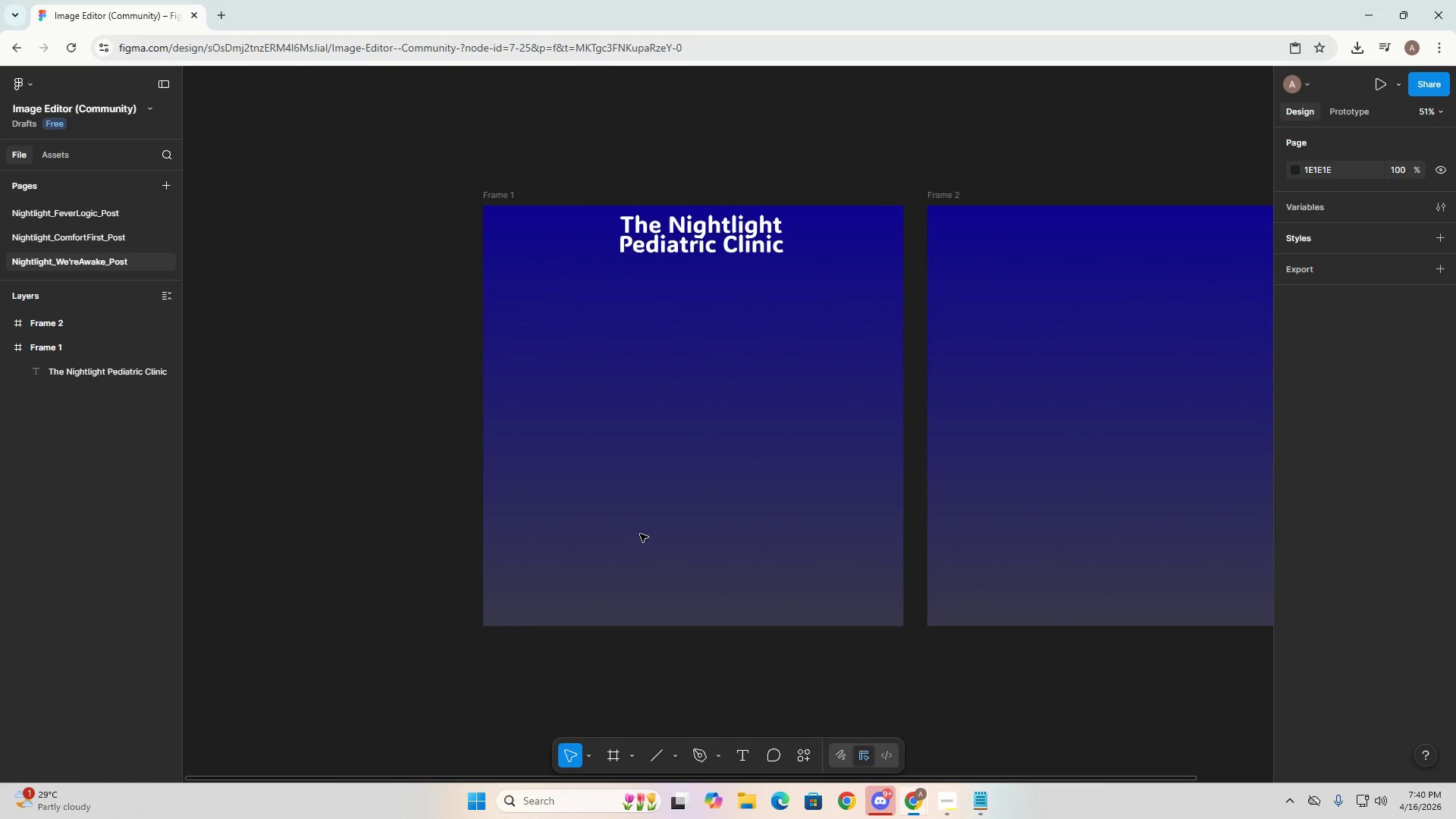 
scroll: coordinate [592, 551], scroll_direction: up, amount: 6.0
 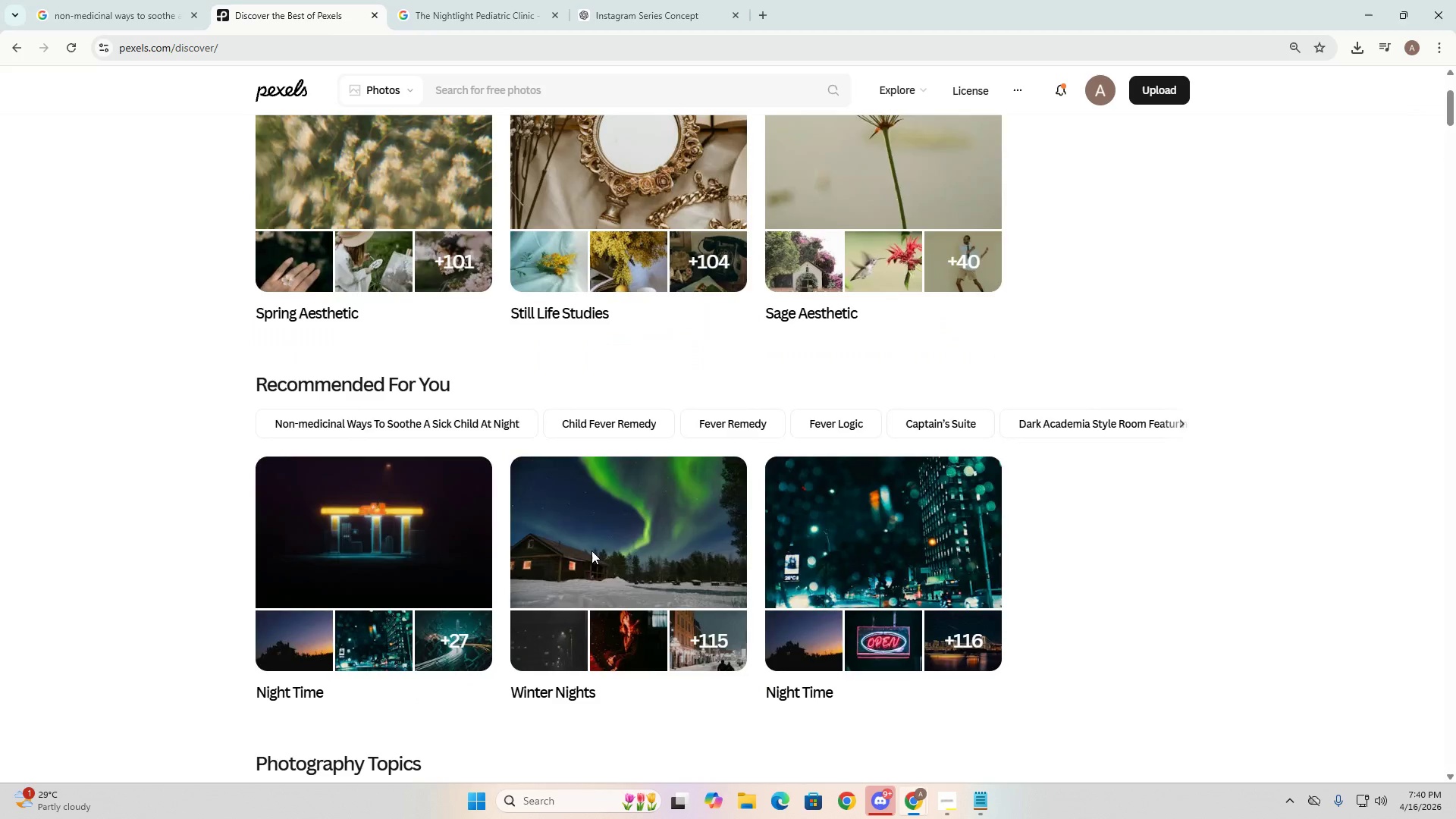 
key(Alt+Tab)
 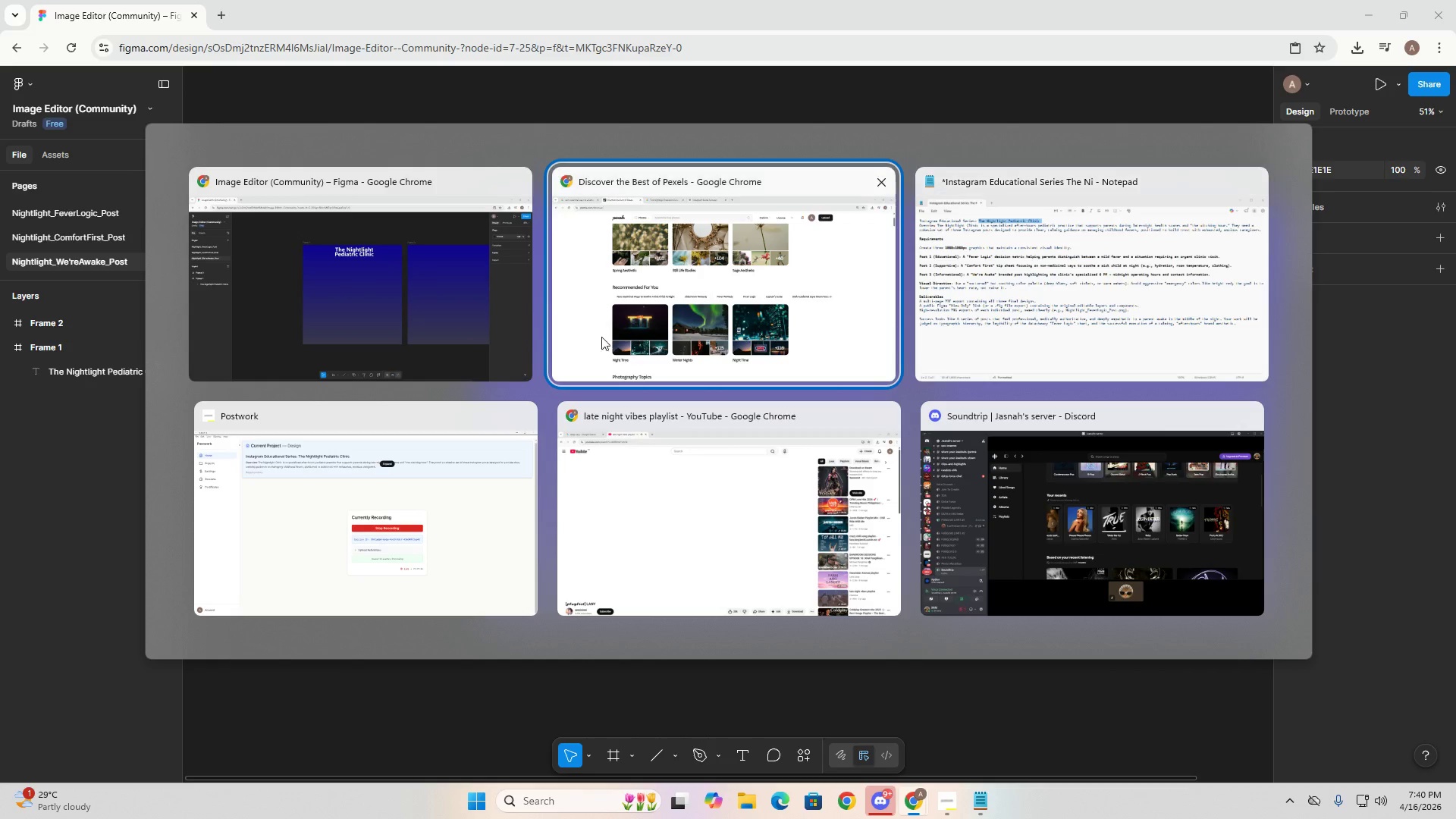 
left_click([422, 321])
 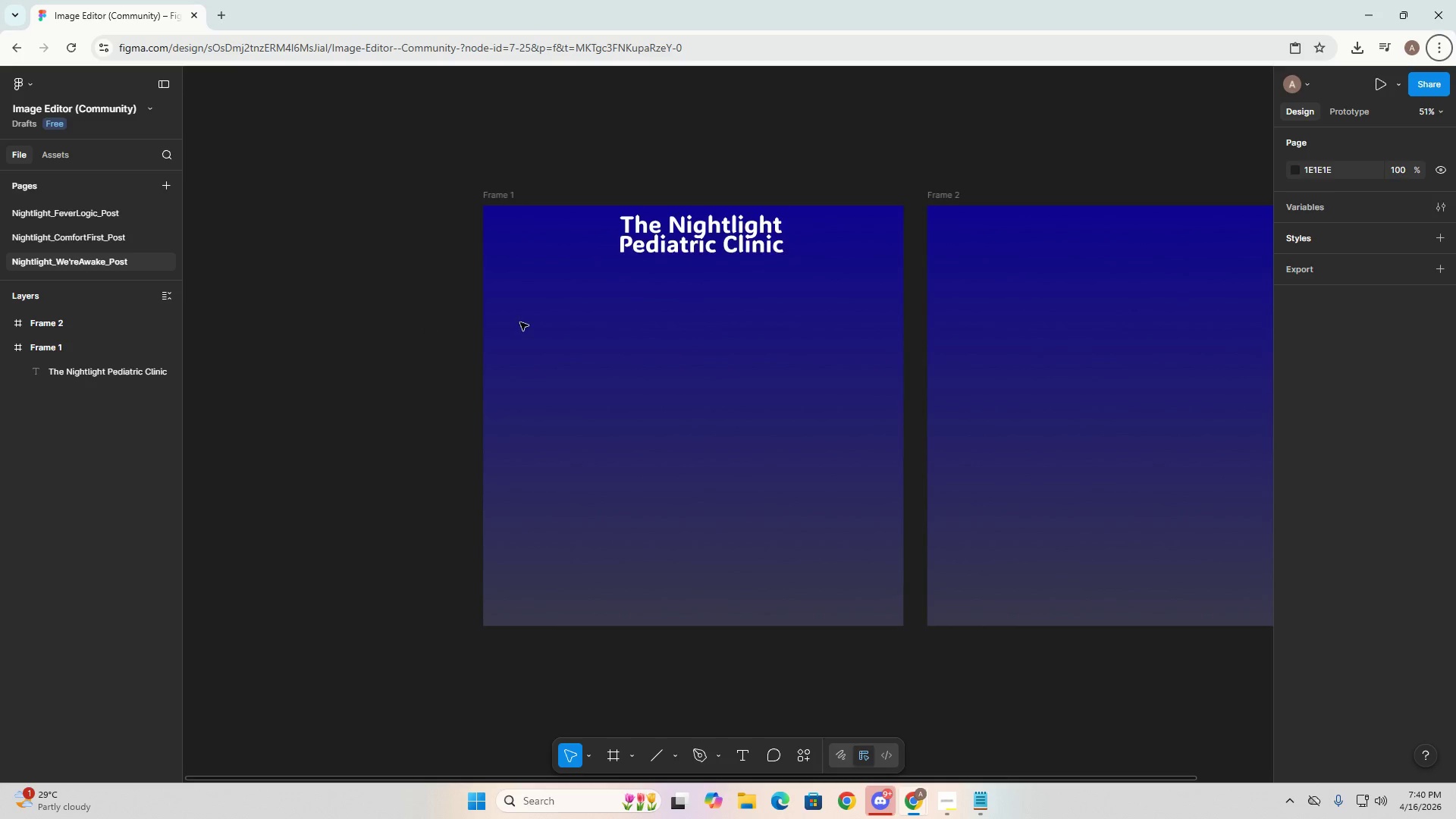 
key(Alt+Tab)
 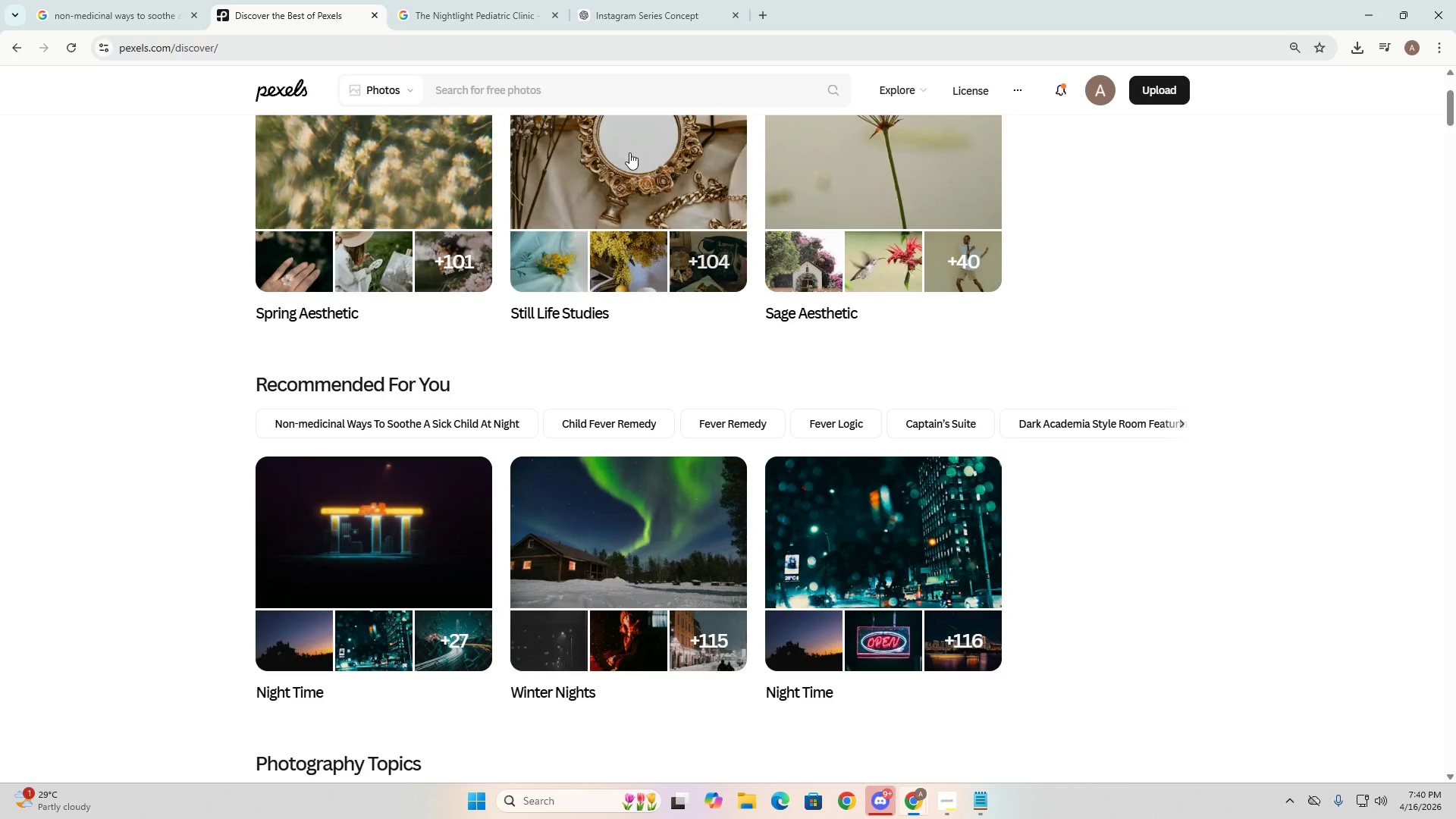 
left_click([488, 93])
 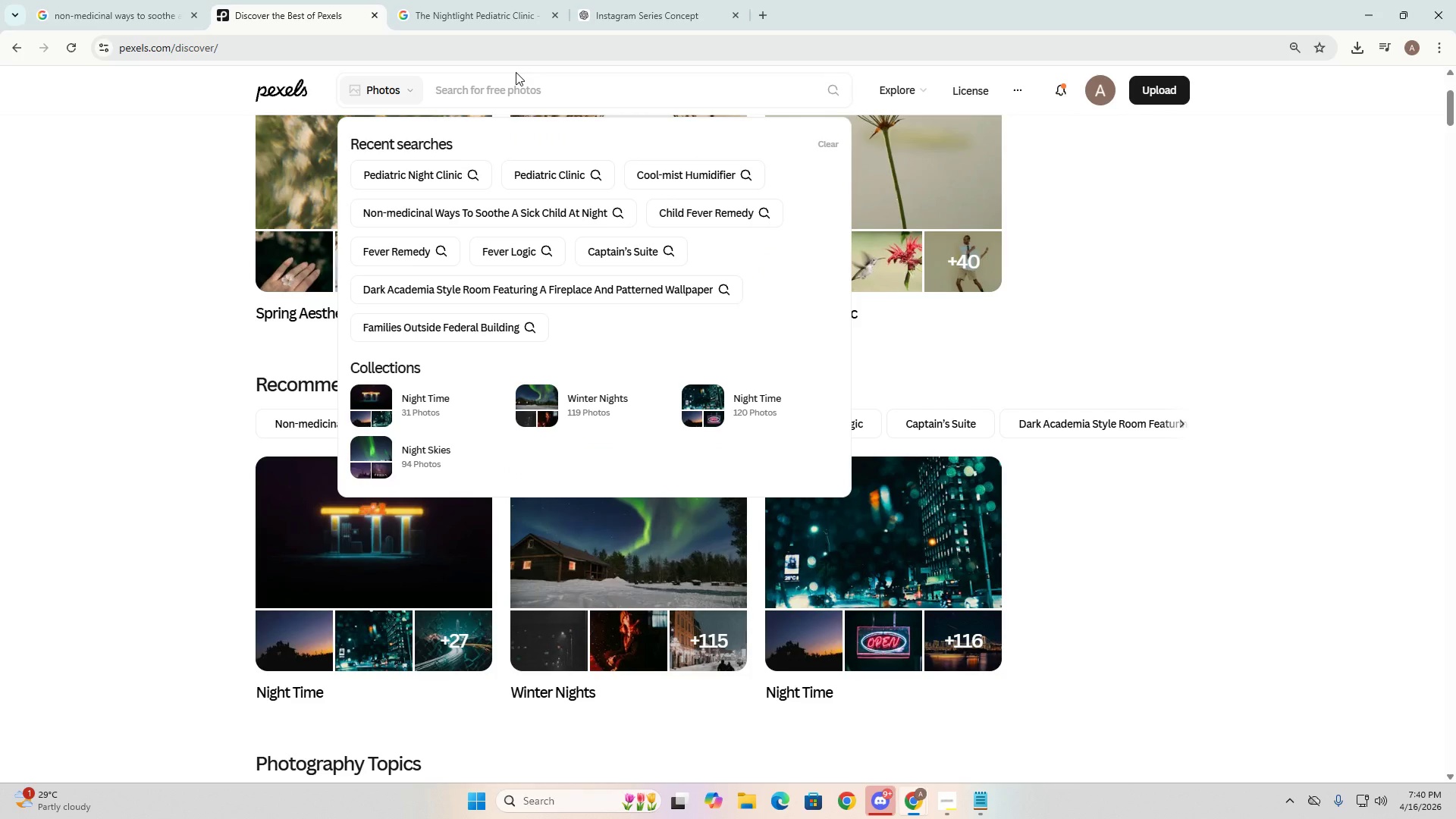 
type(th)
key(Backspace)
key(Backspace)
key(Backspace)
type(pediatrician)
 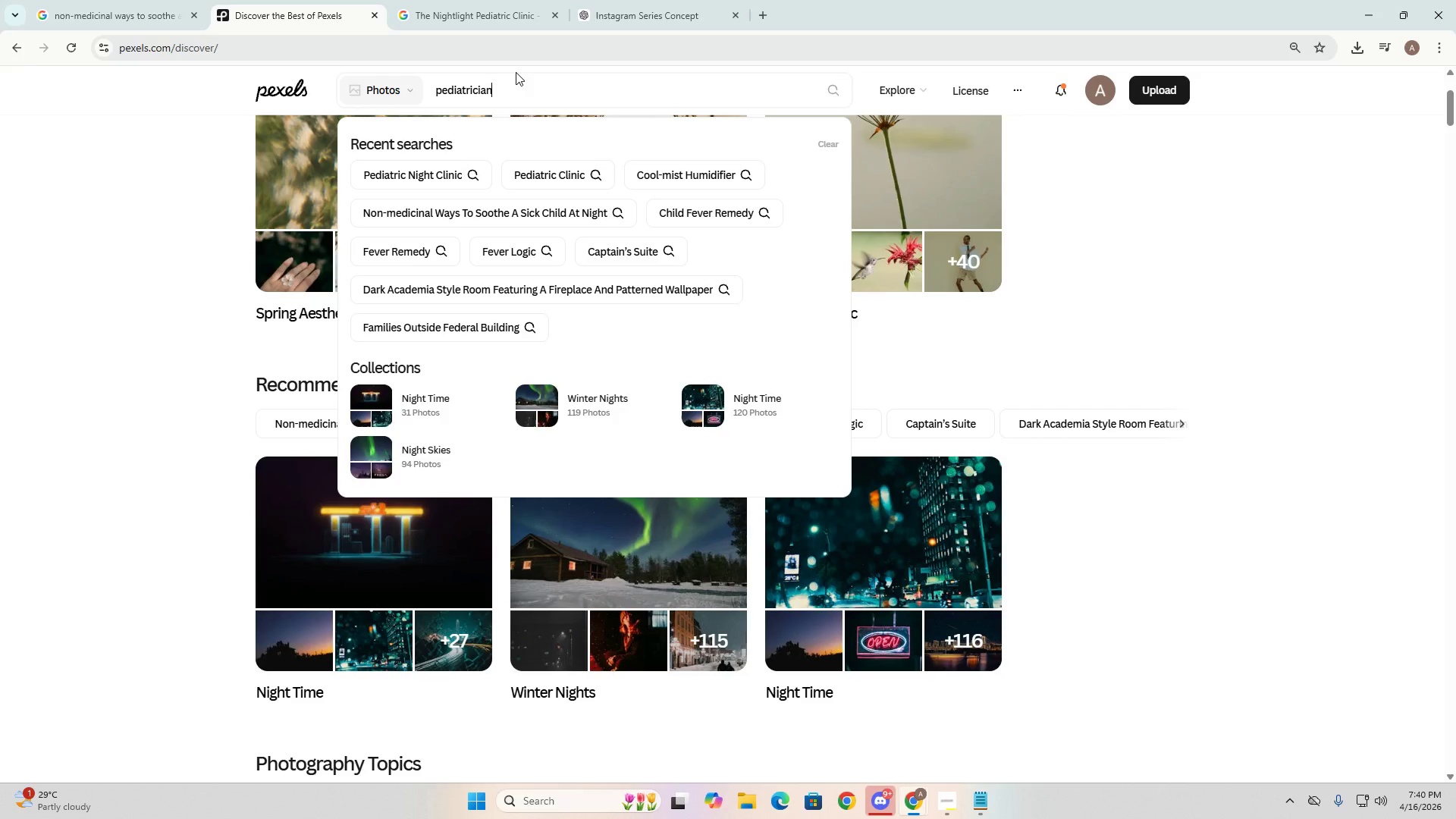 
key(Enter)
 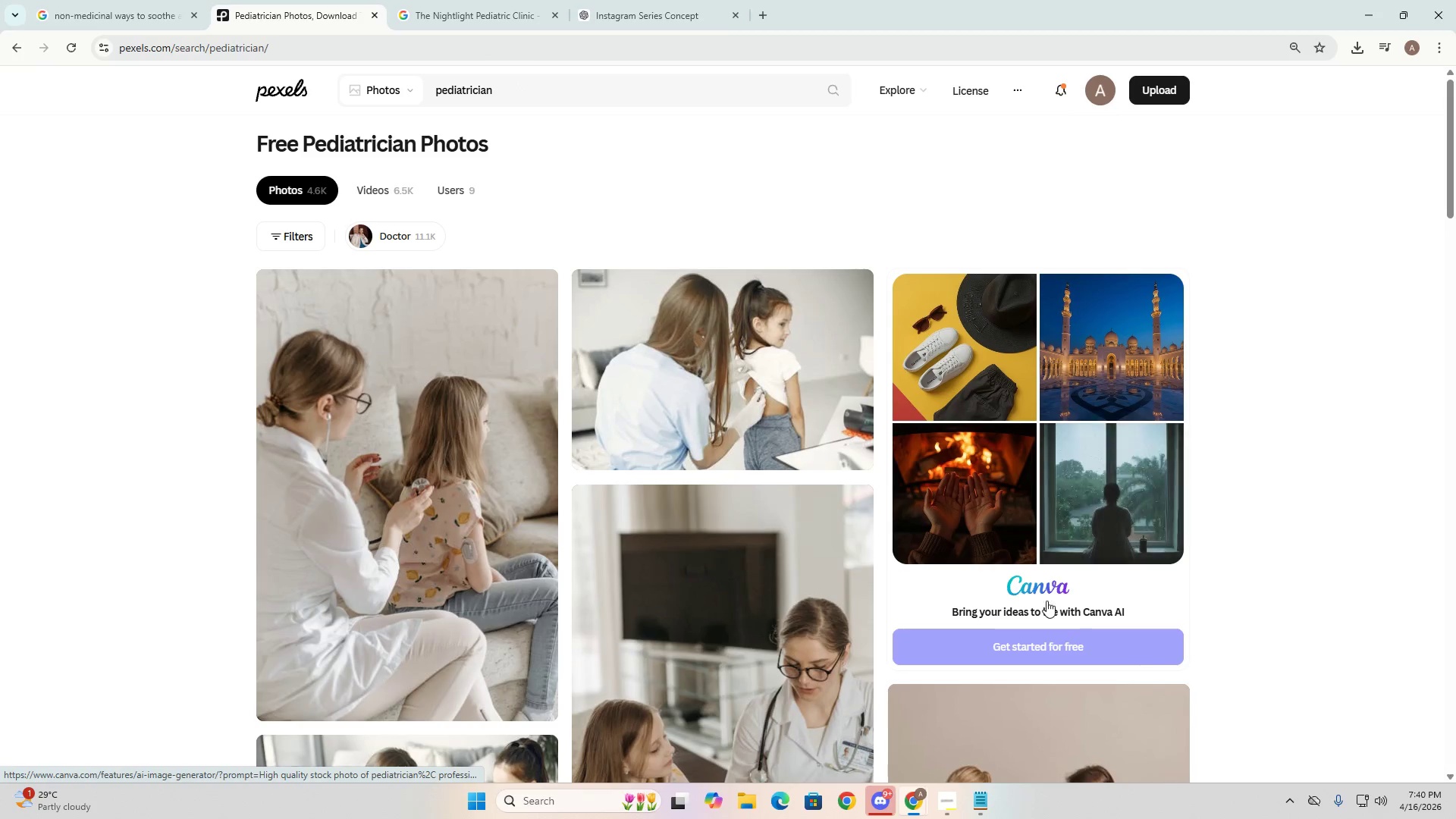 
left_click([561, 71])
 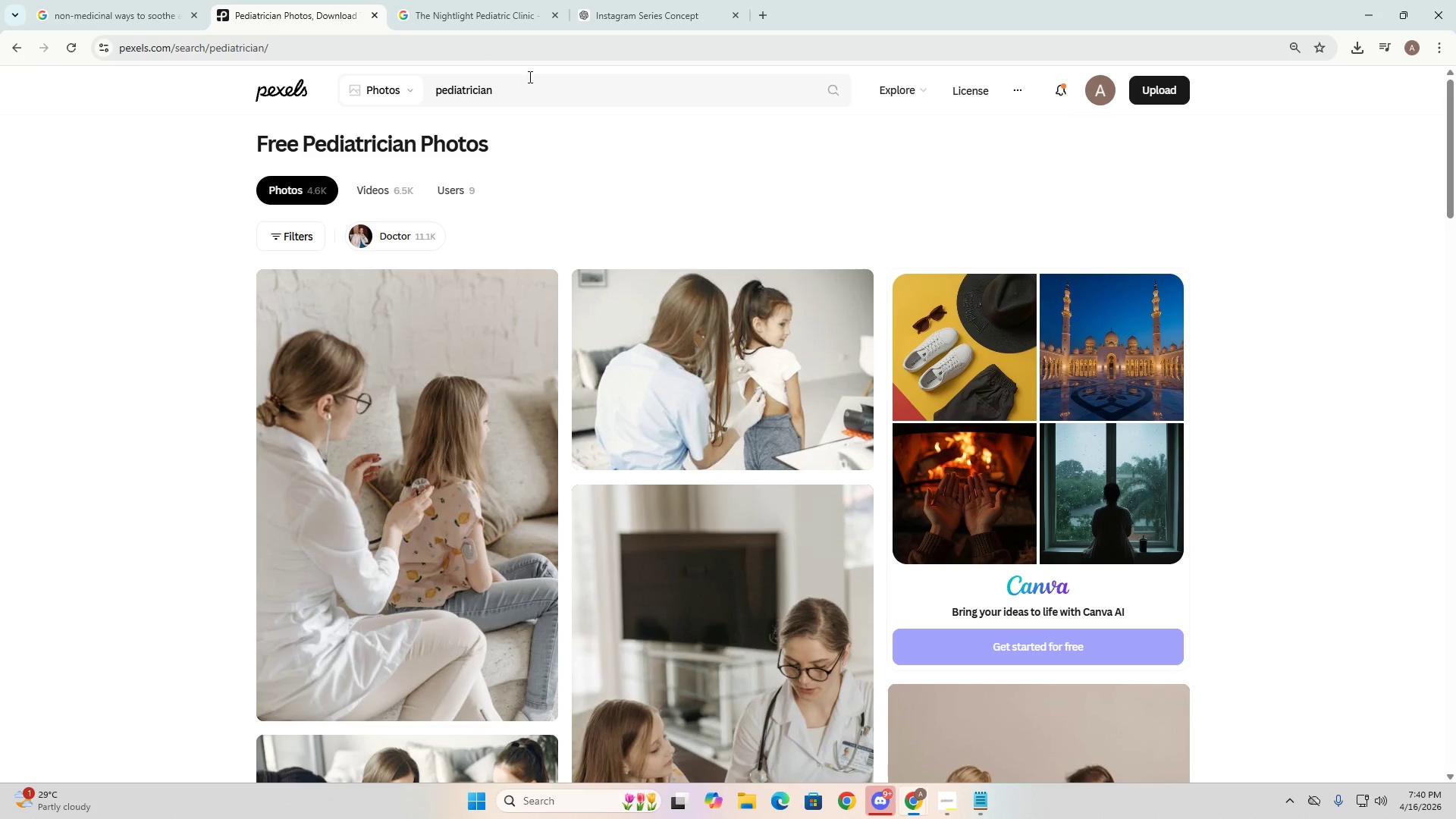 
left_click([495, 87])
 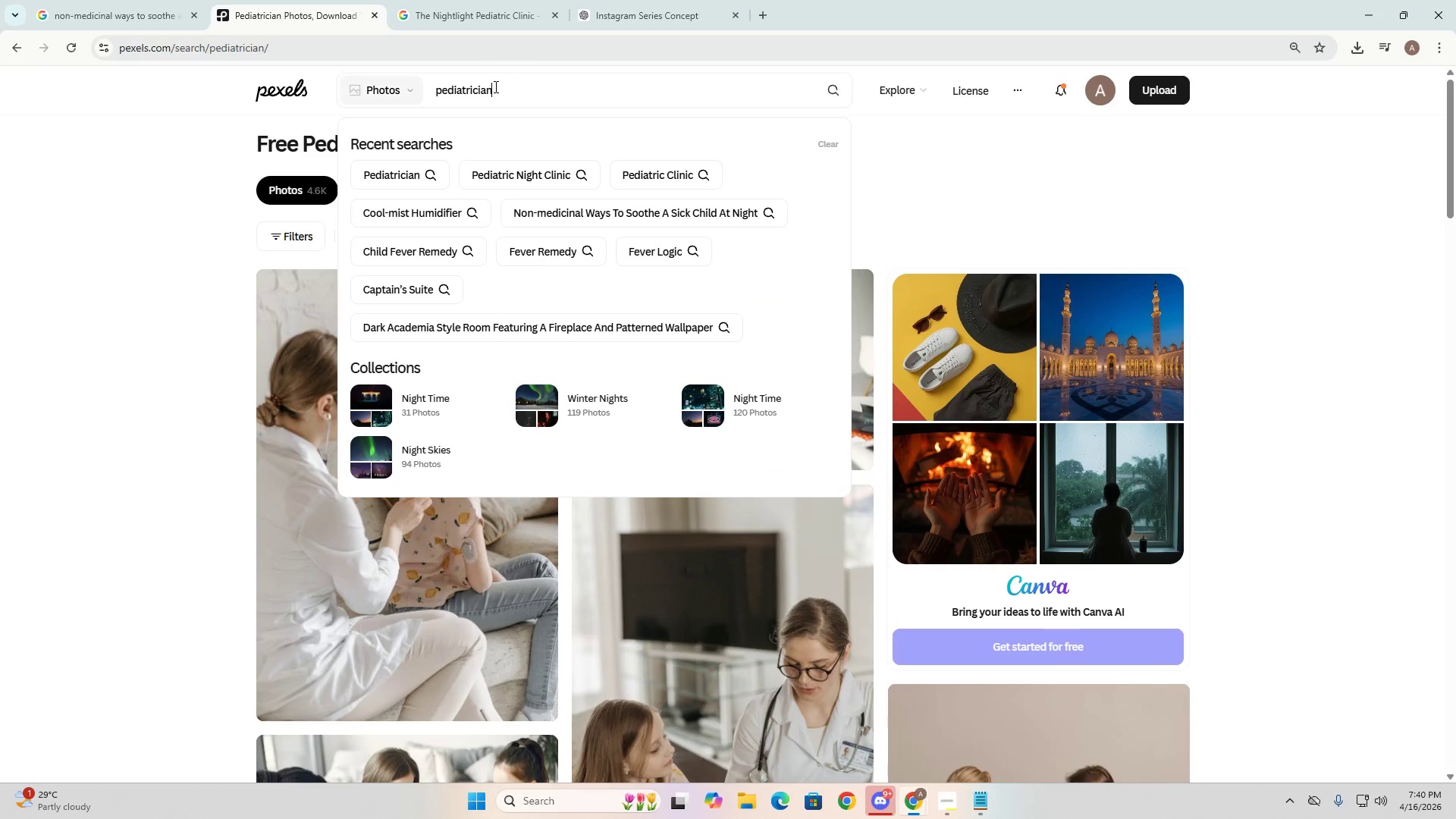 
type( clinic)
 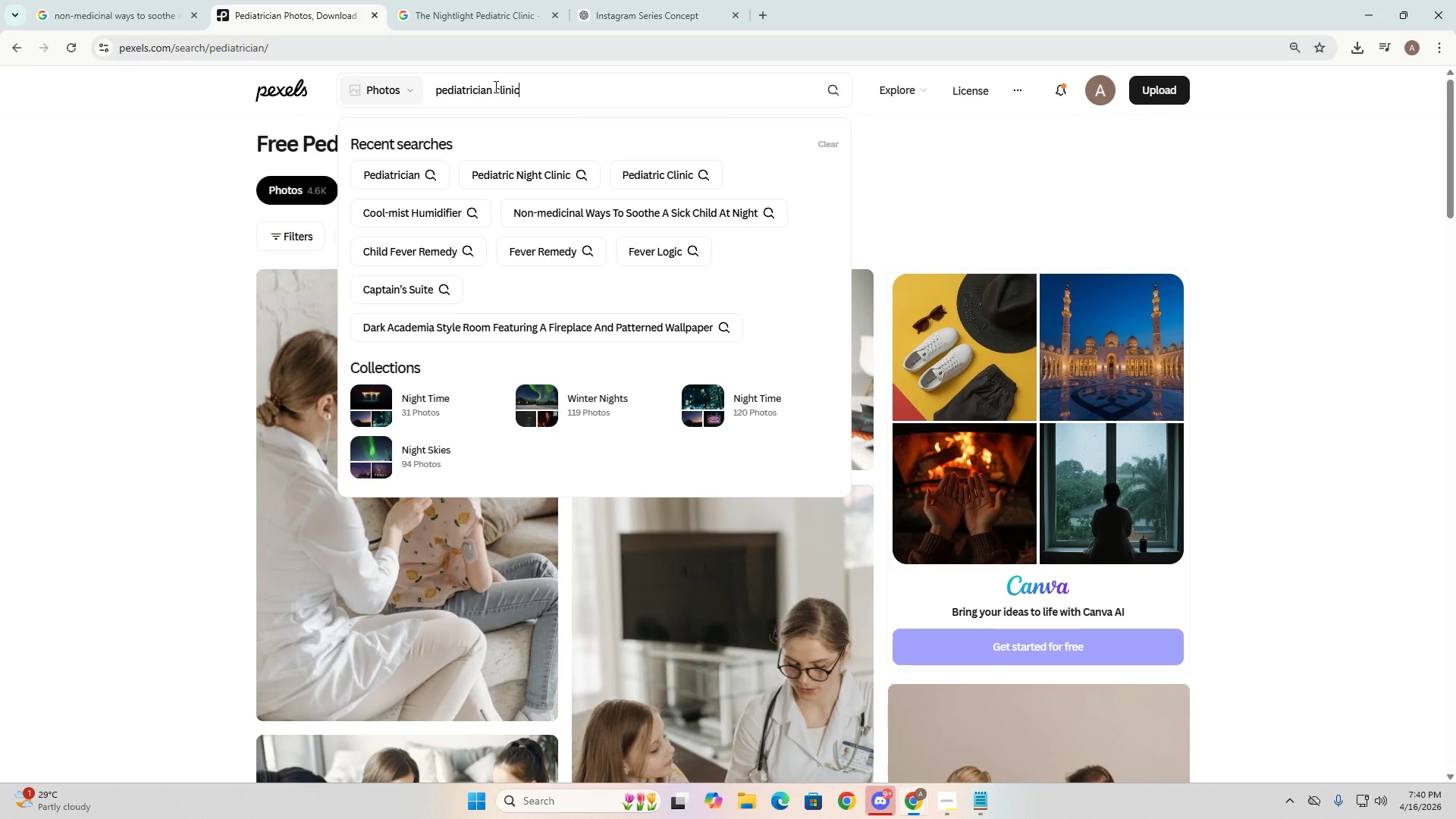 
key(Enter)
 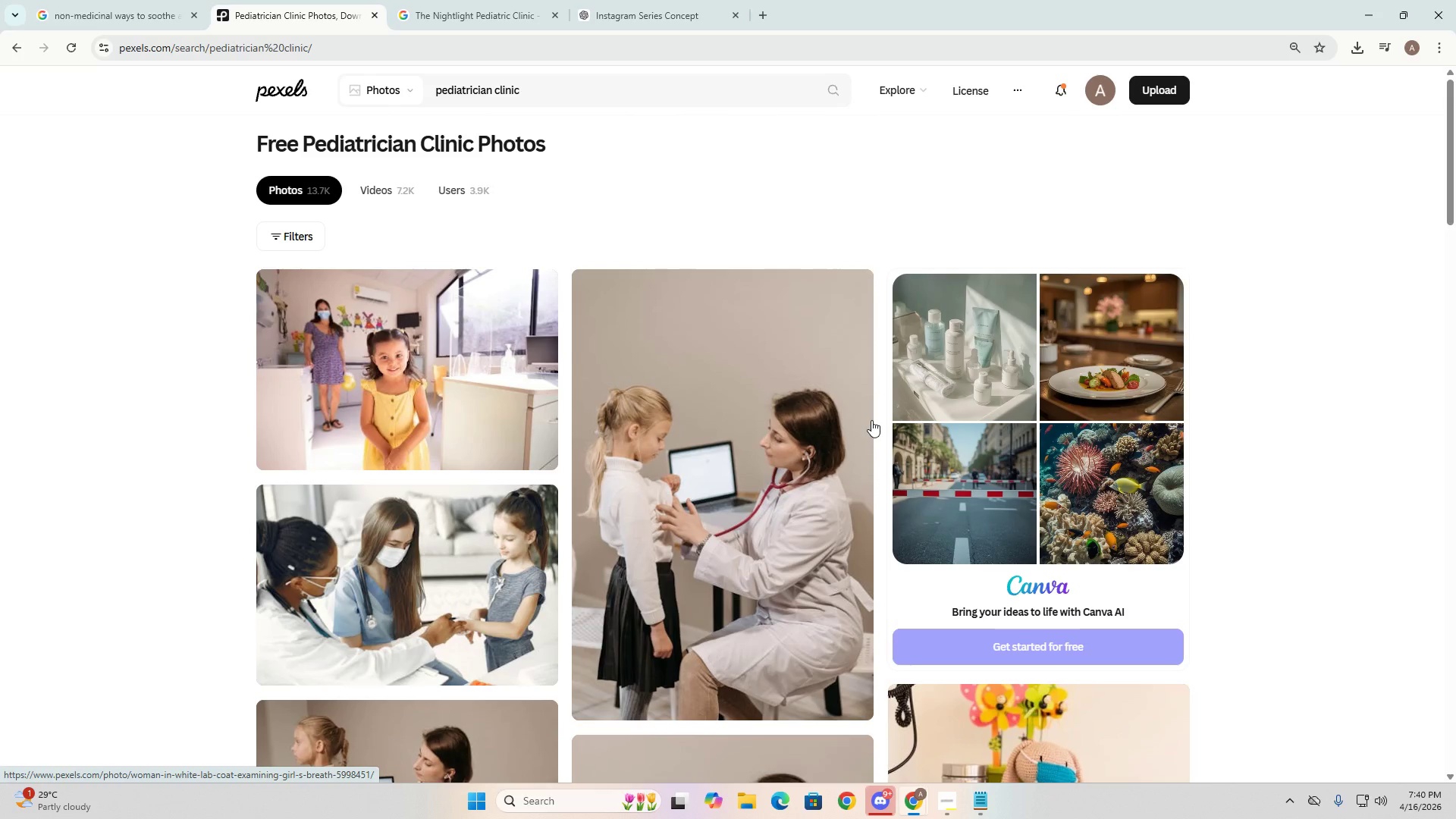 
scroll: coordinate [869, 429], scroll_direction: down, amount: 49.0
 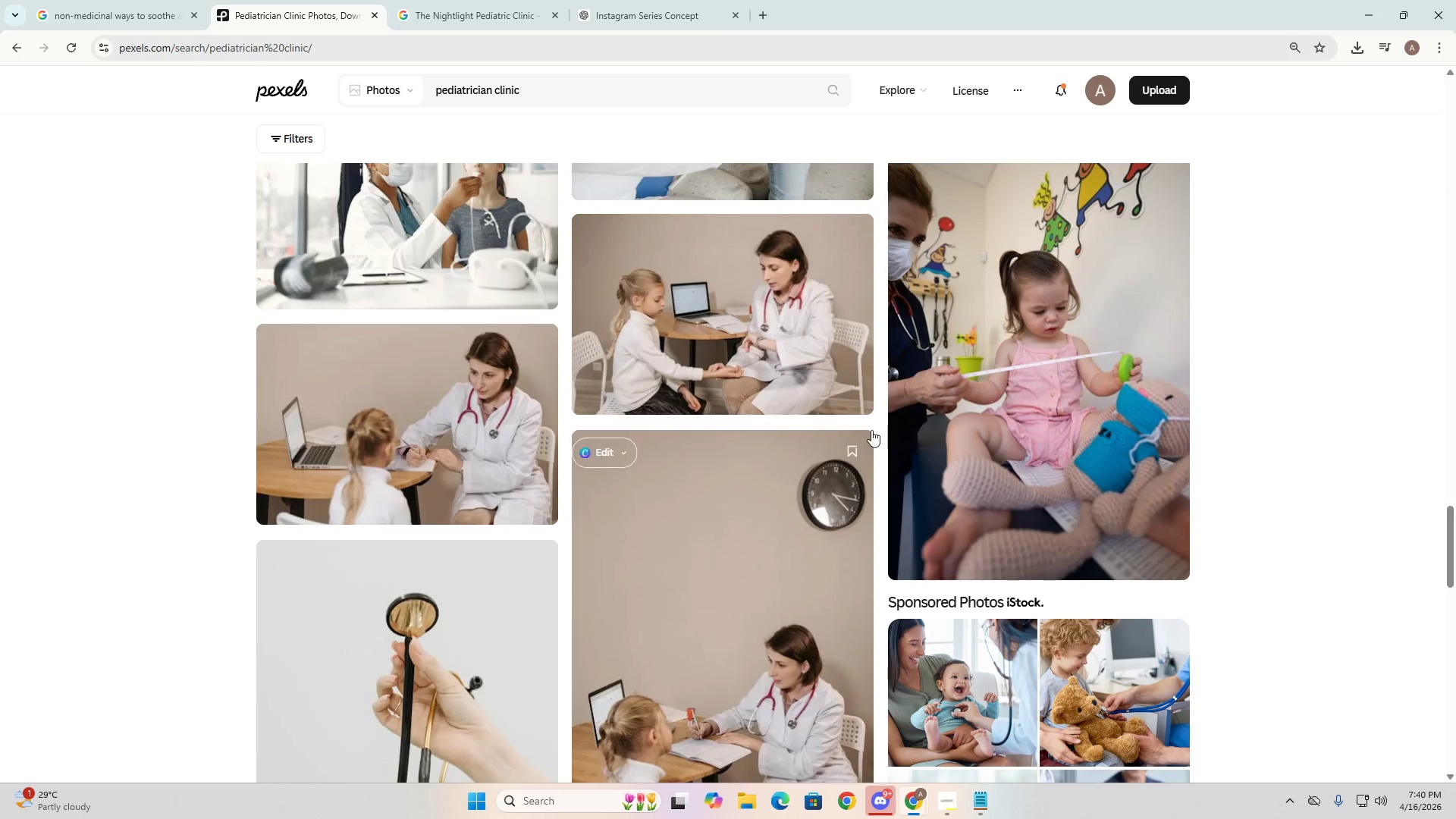 
scroll: coordinate [783, 432], scroll_direction: down, amount: 62.0
 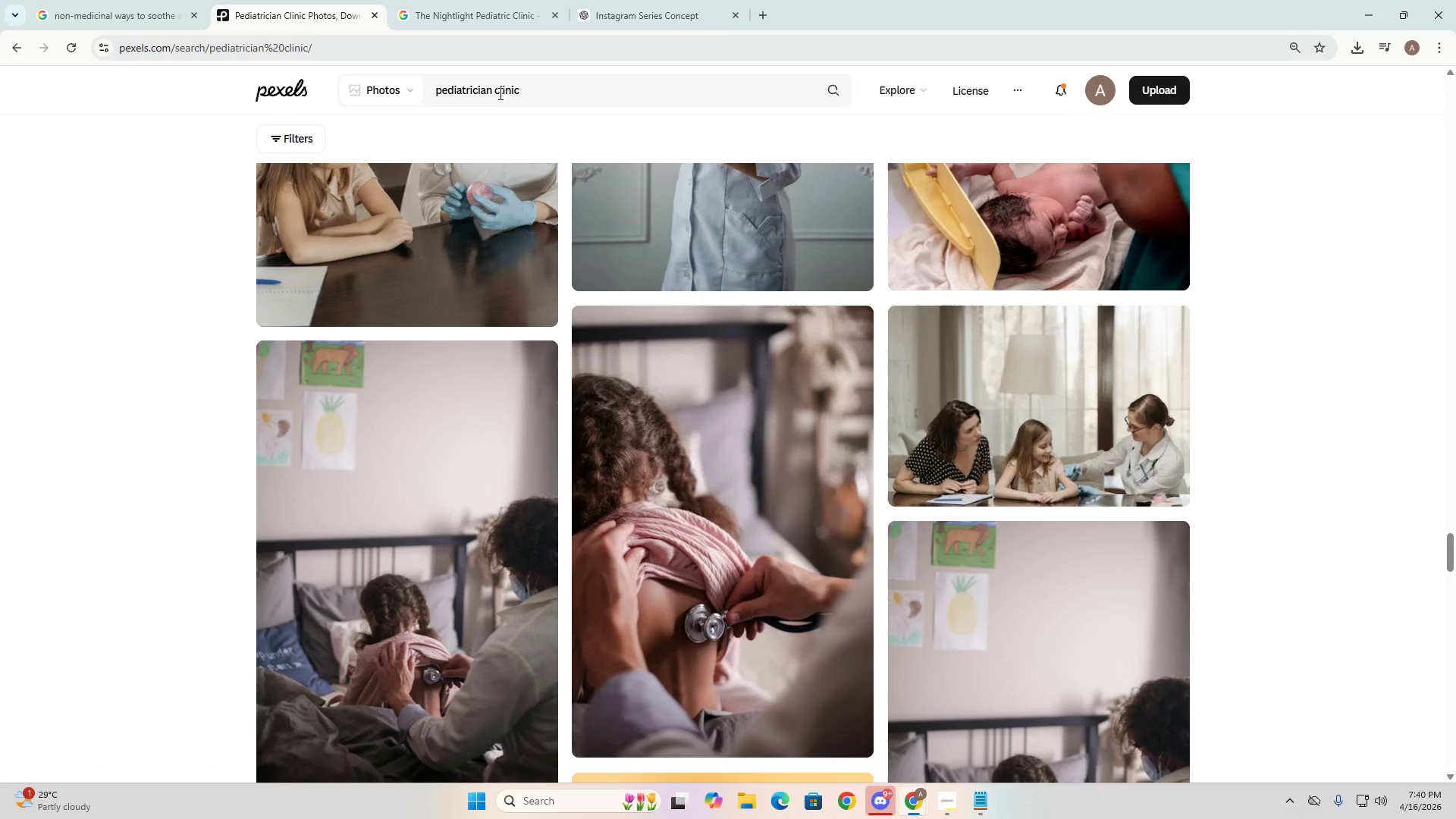 
left_click([497, 92])
 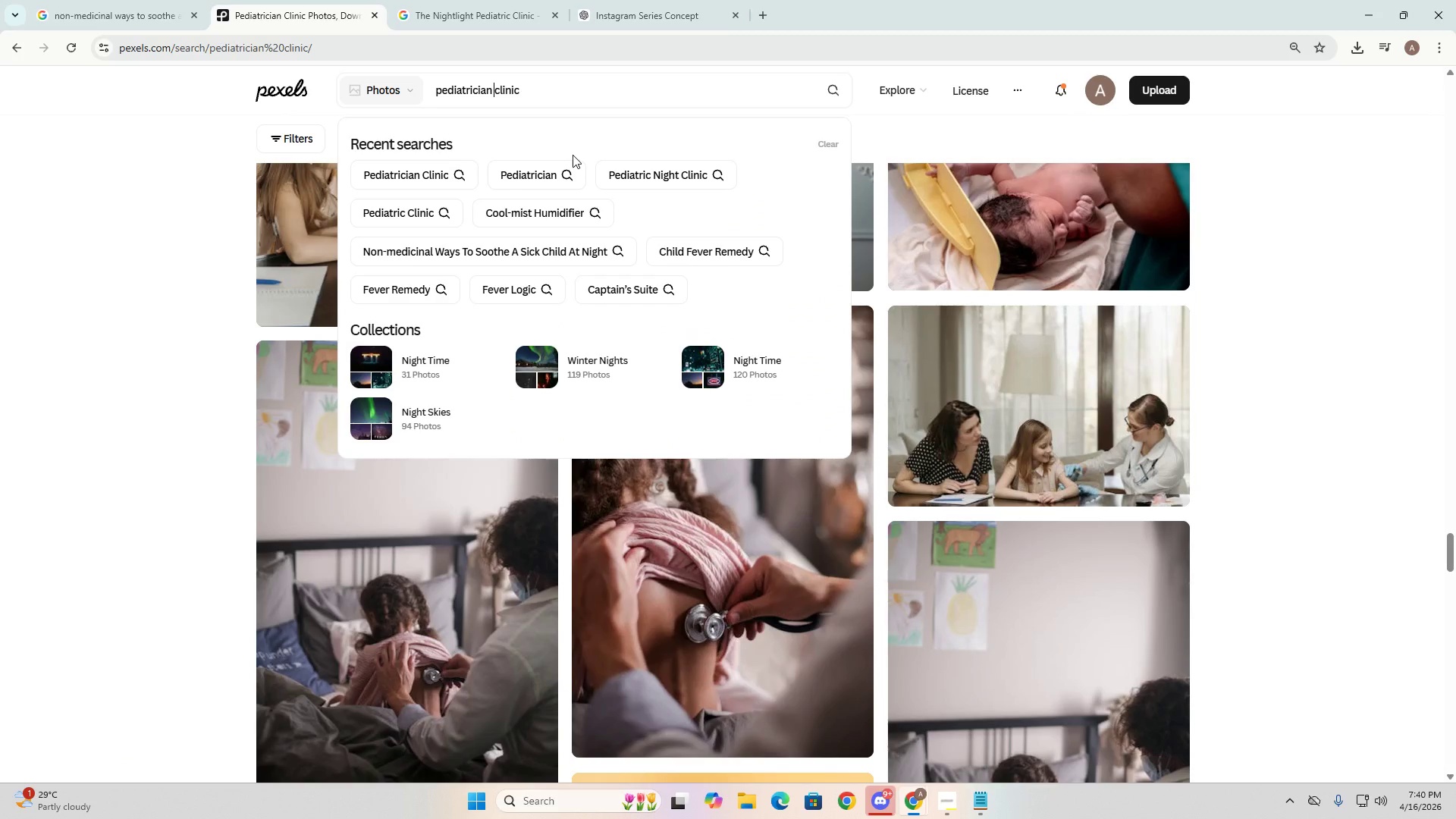 
type(night )
 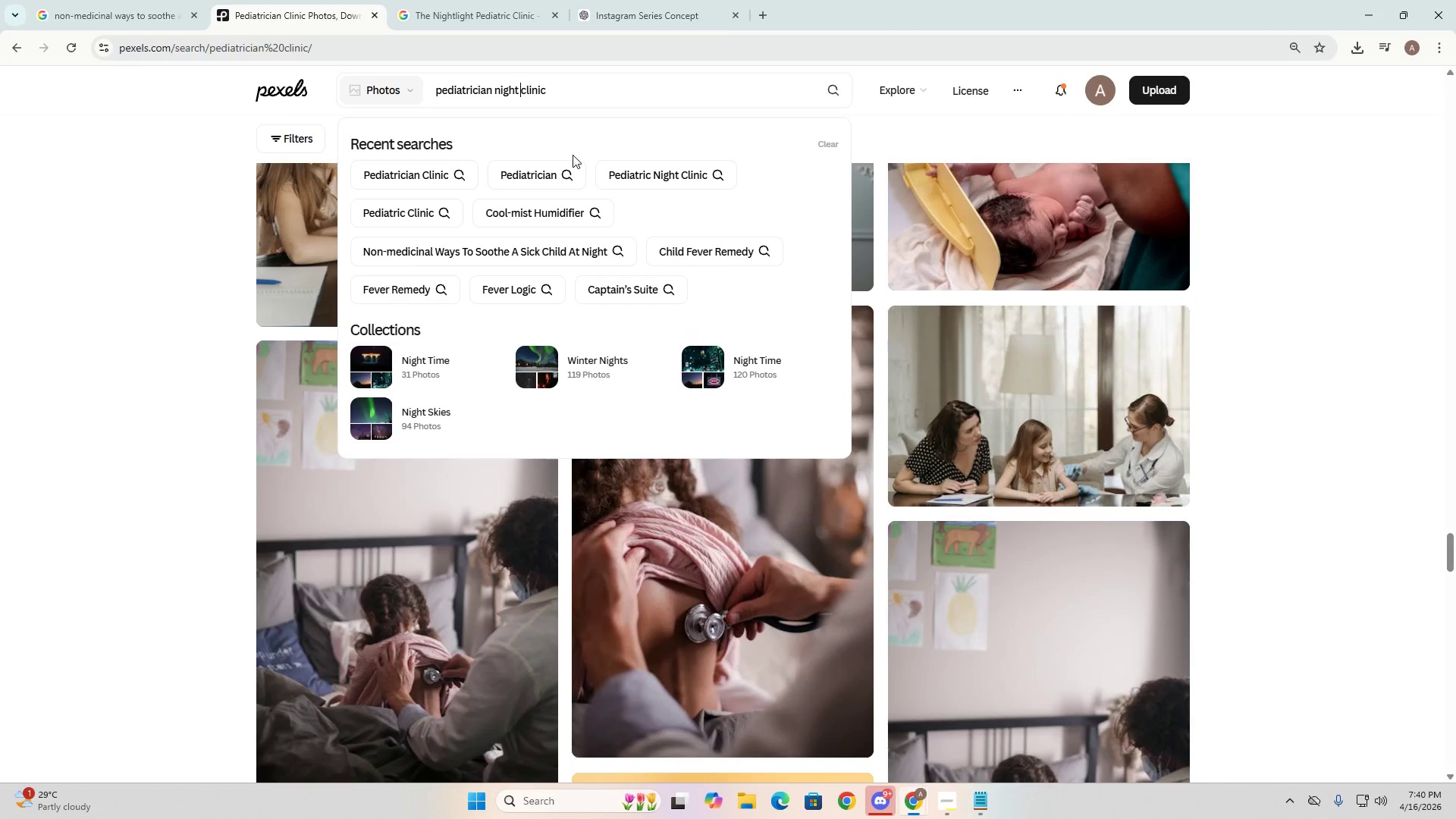 
key(Enter)
 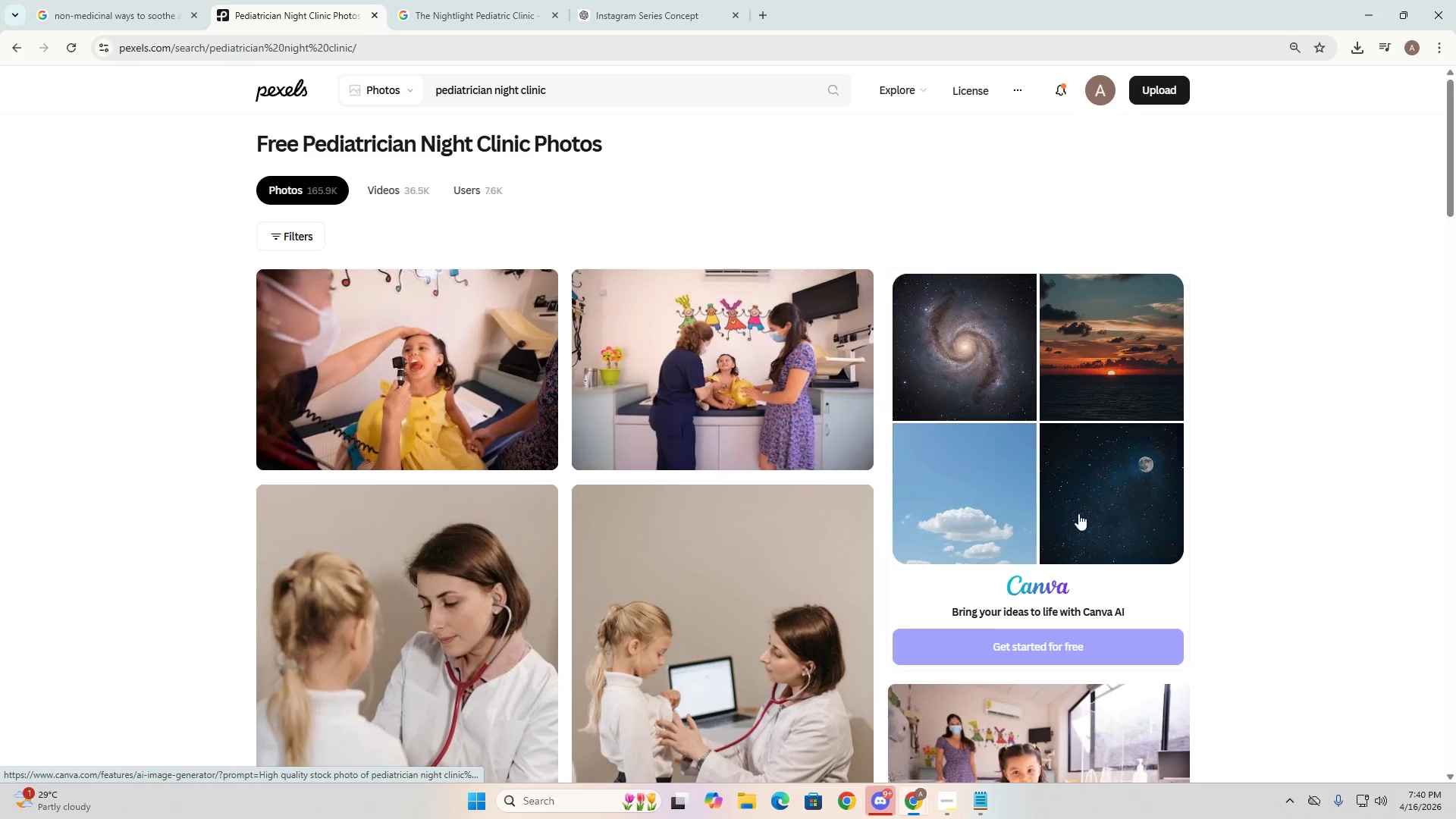 
scroll: coordinate [795, 624], scroll_direction: down, amount: 41.0
 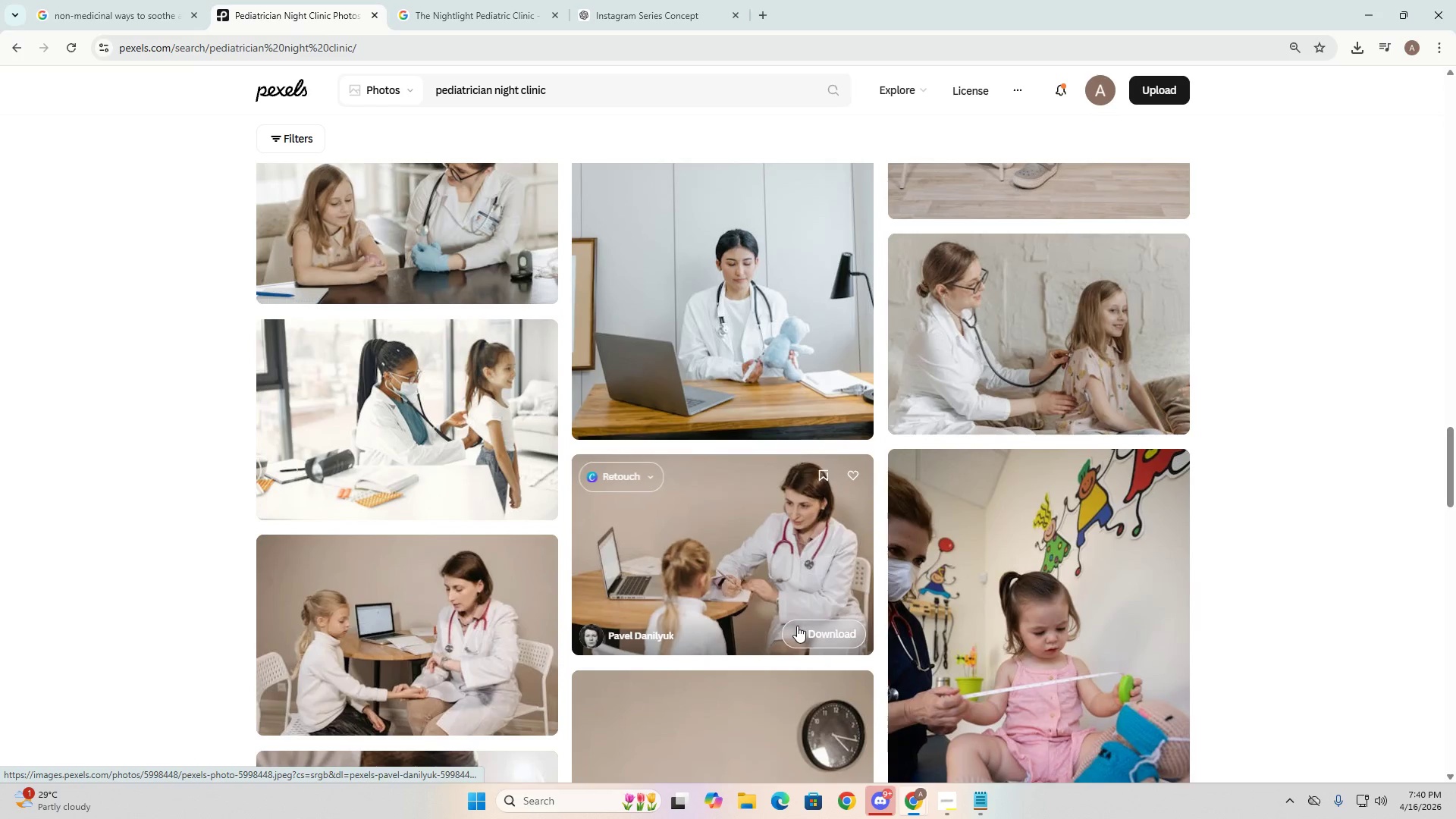 
mouse_move([823, 627])
 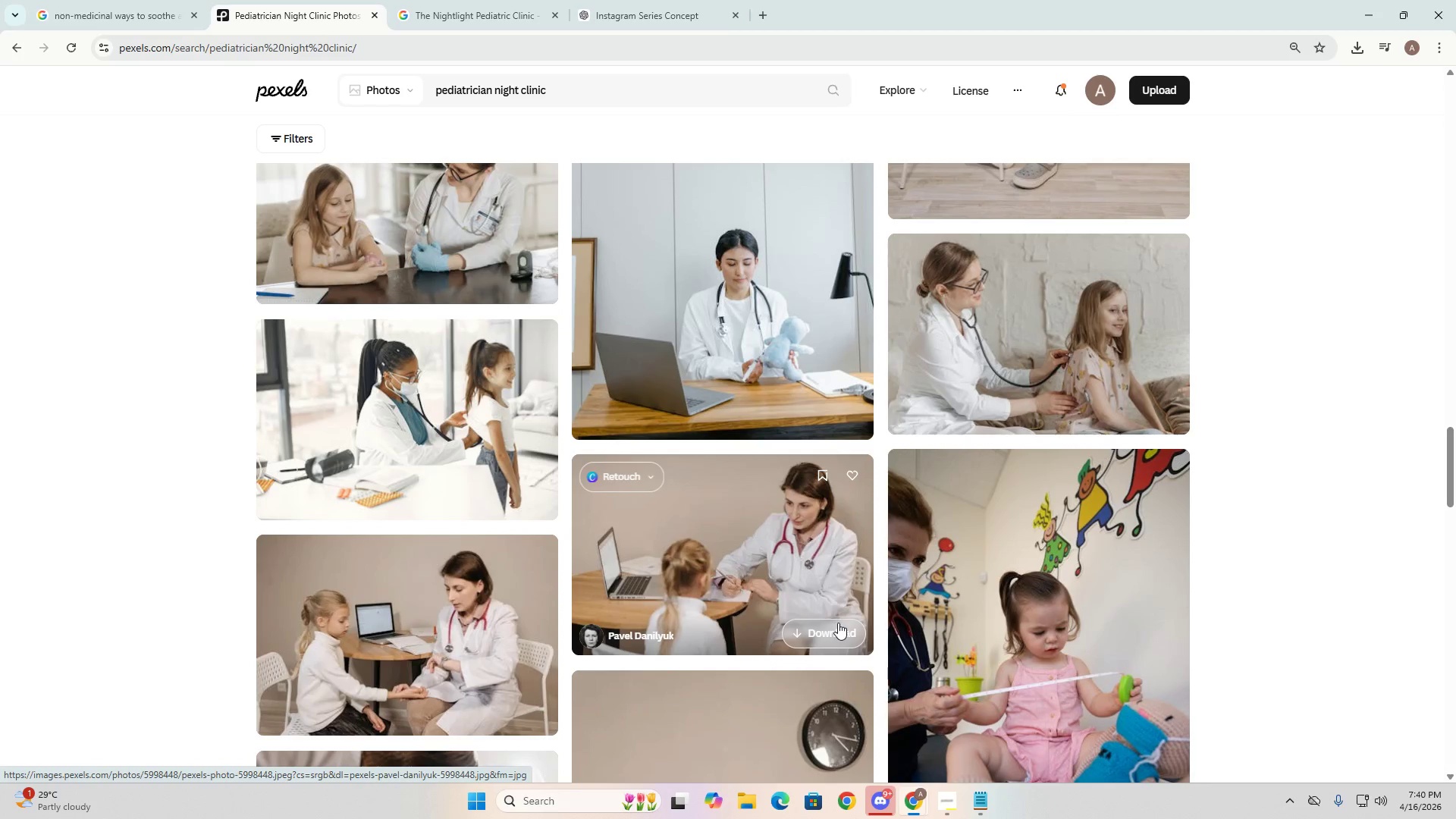 
scroll: coordinate [867, 617], scroll_direction: down, amount: 20.0
 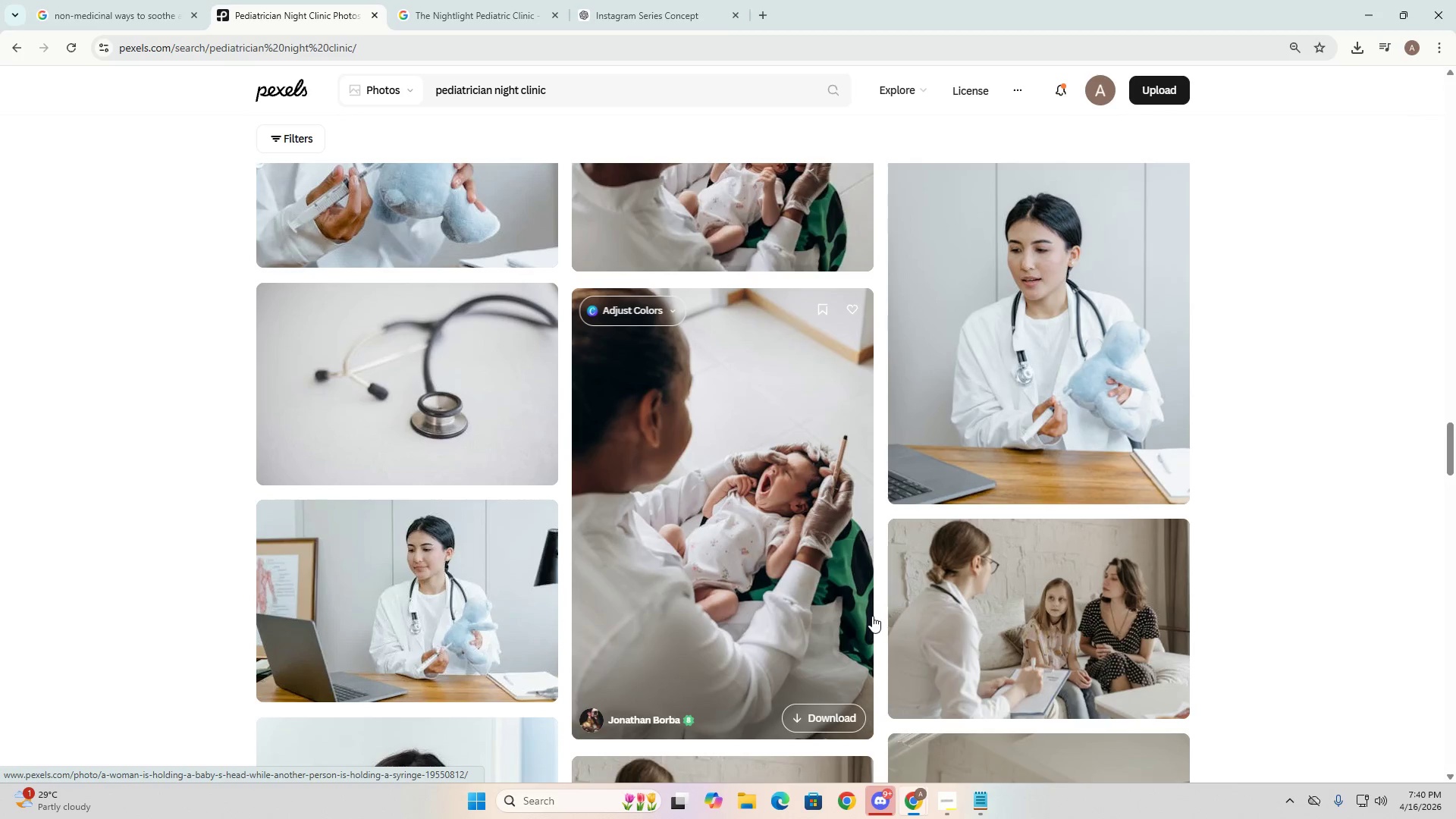 
scroll: coordinate [874, 615], scroll_direction: up, amount: 8.0
 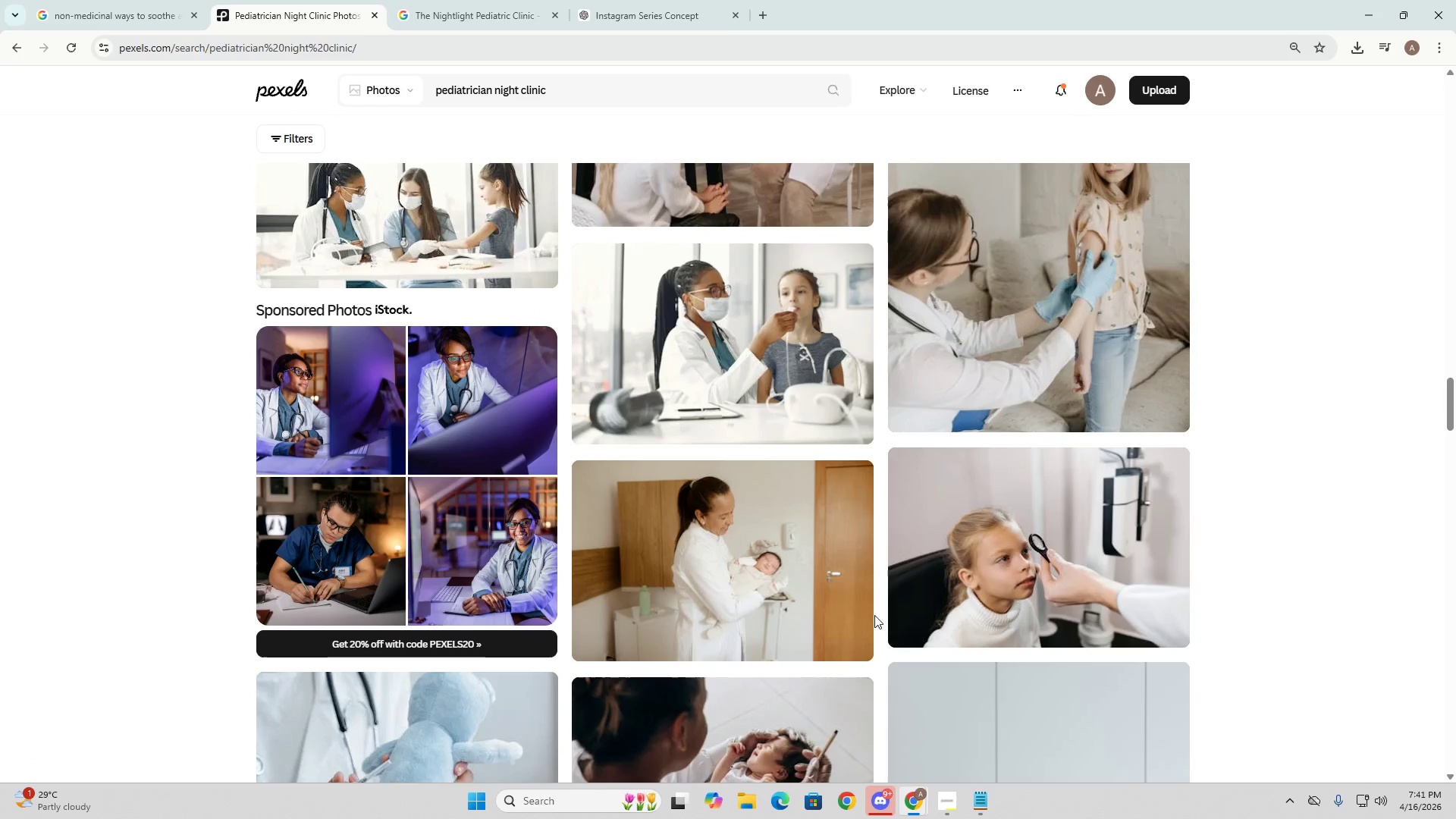 
scroll: coordinate [879, 615], scroll_direction: down, amount: 21.0
 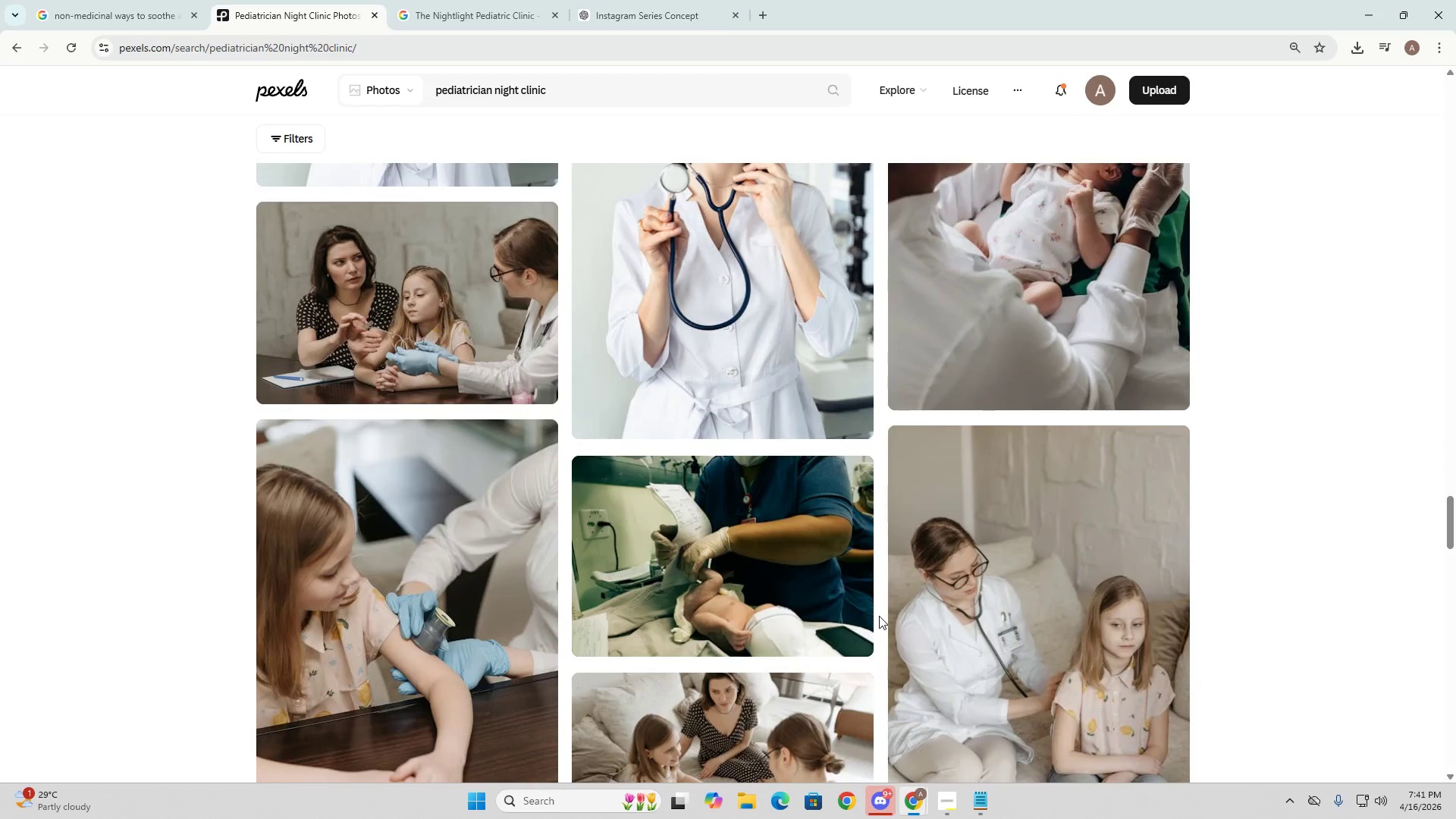 
scroll: coordinate [879, 616], scroll_direction: up, amount: 1.0
 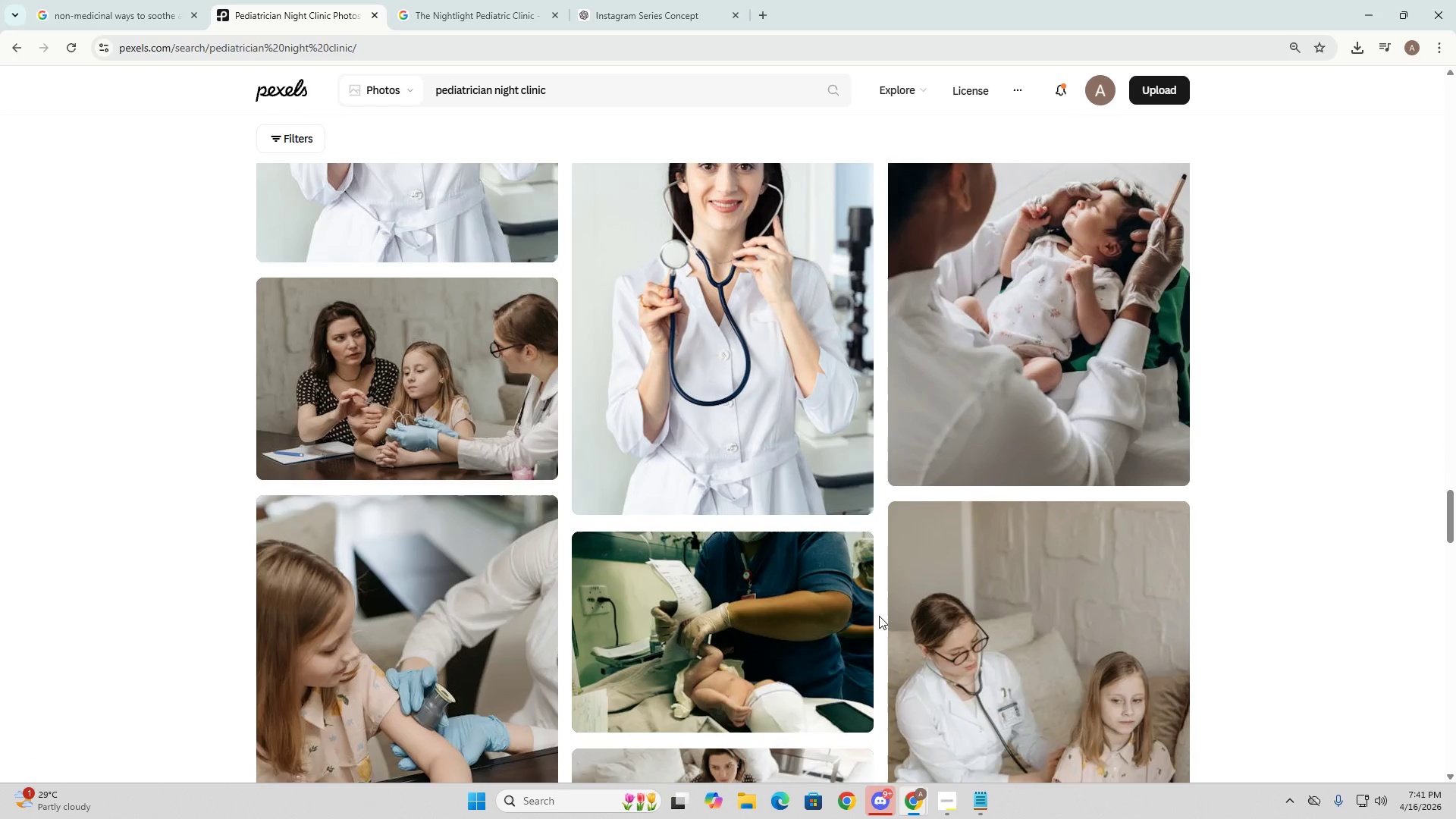 
scroll: coordinate [887, 631], scroll_direction: down, amount: 59.0
 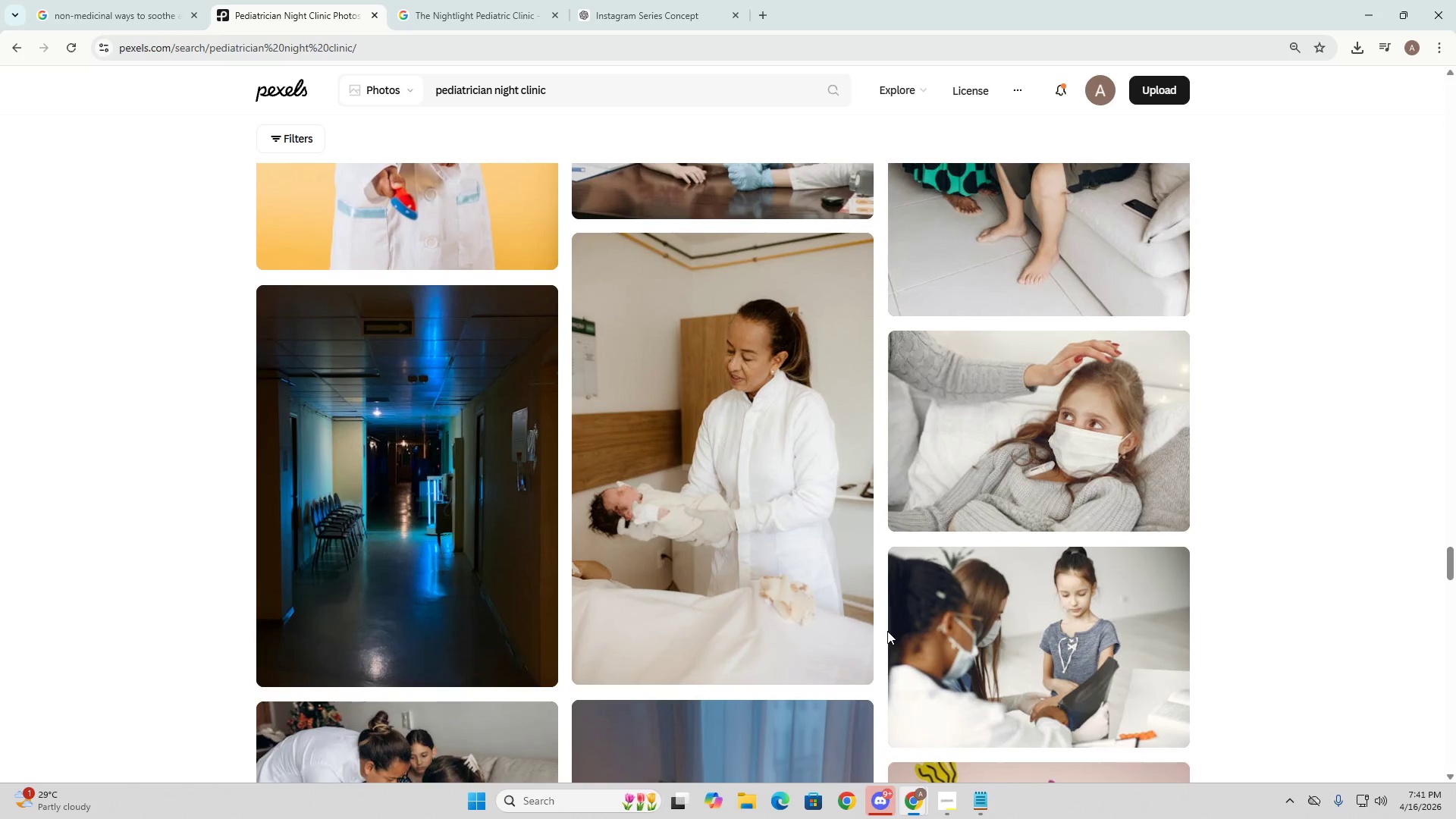 
scroll: coordinate [890, 641], scroll_direction: down, amount: 41.0
 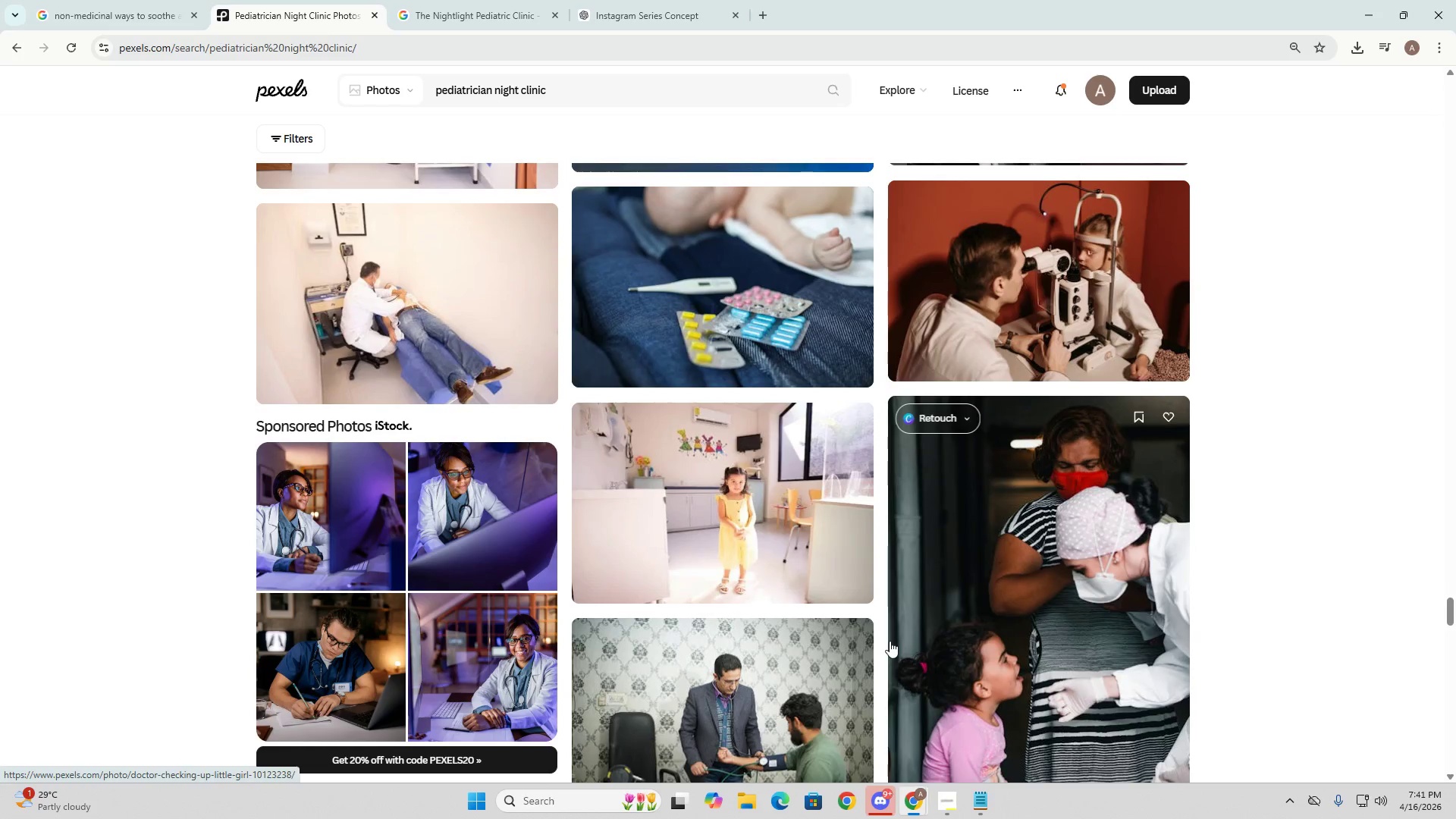 
scroll: coordinate [890, 641], scroll_direction: up, amount: 4.0
 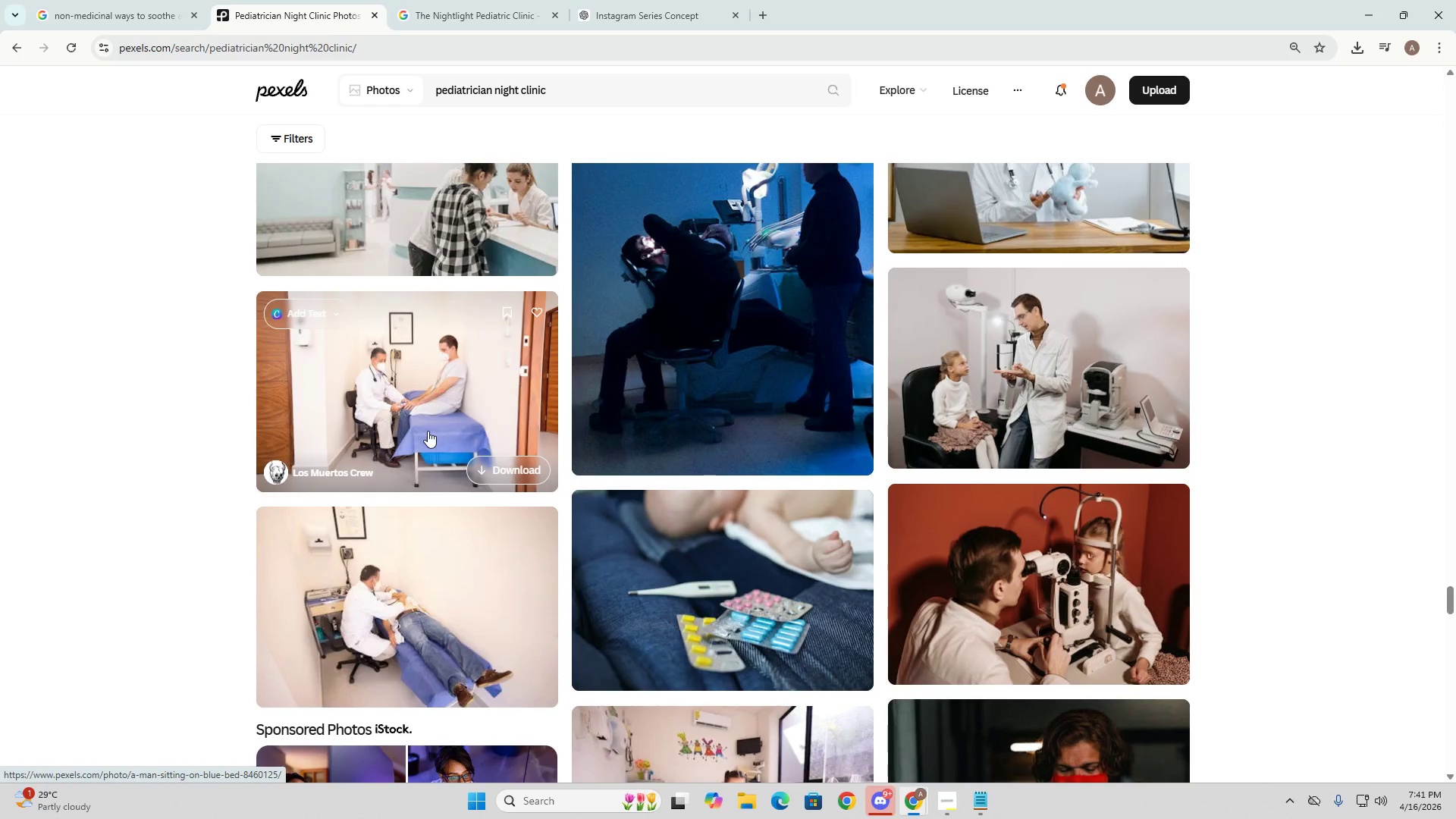 
scroll: coordinate [843, 559], scroll_direction: down, amount: 27.0
 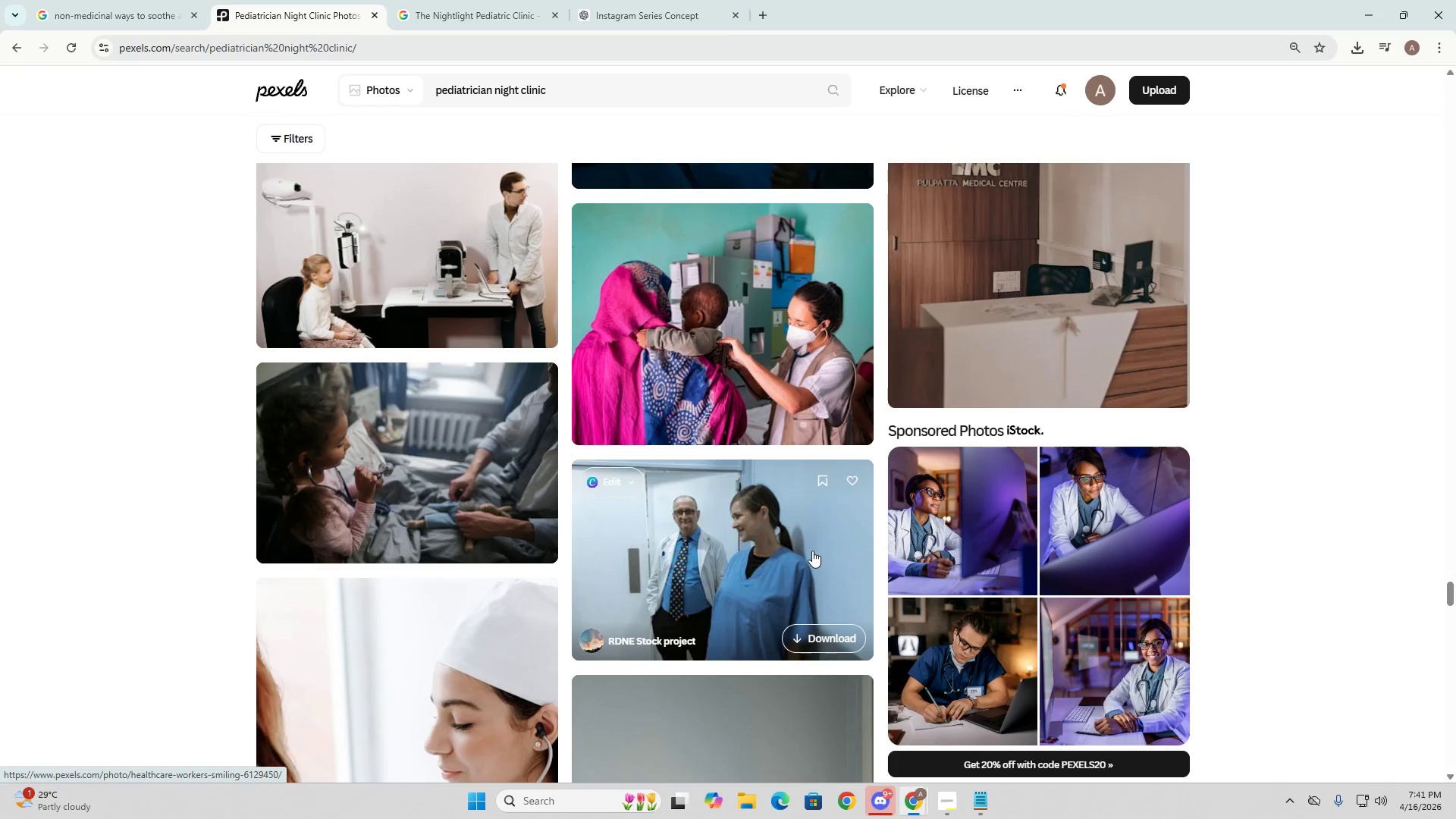 
left_click([458, 460])
 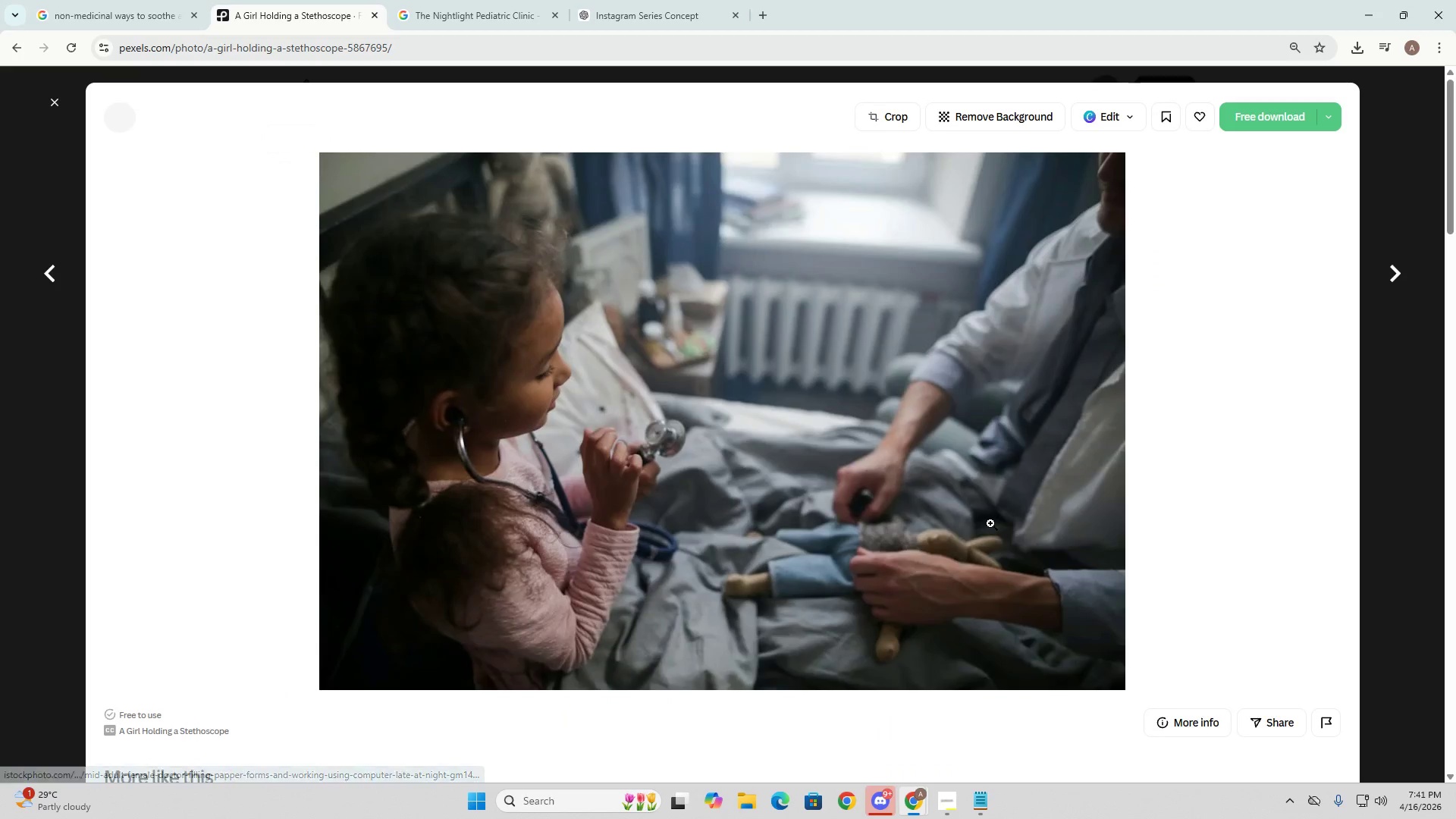 
right_click([734, 401])
 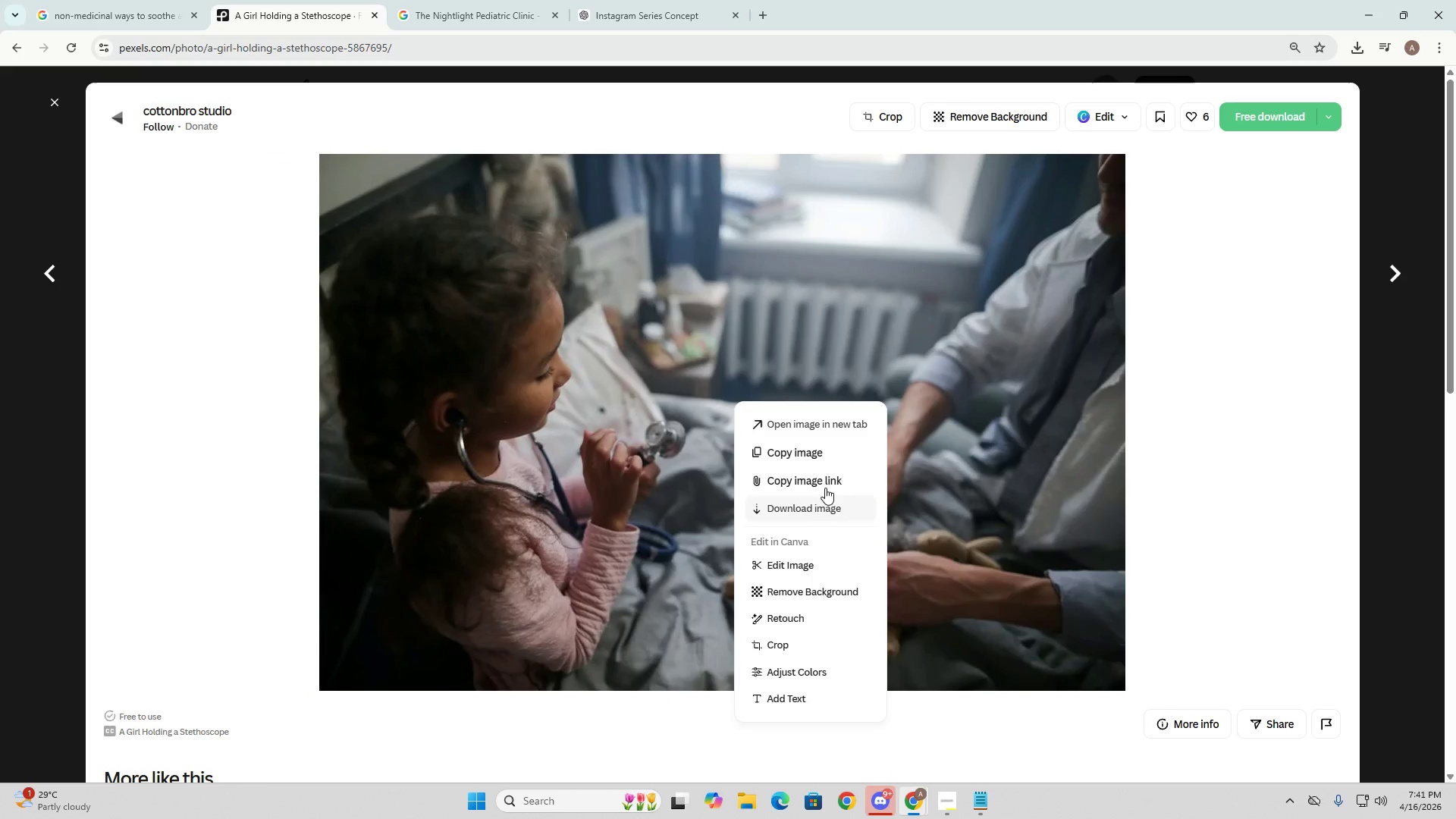 
left_click([829, 458])
 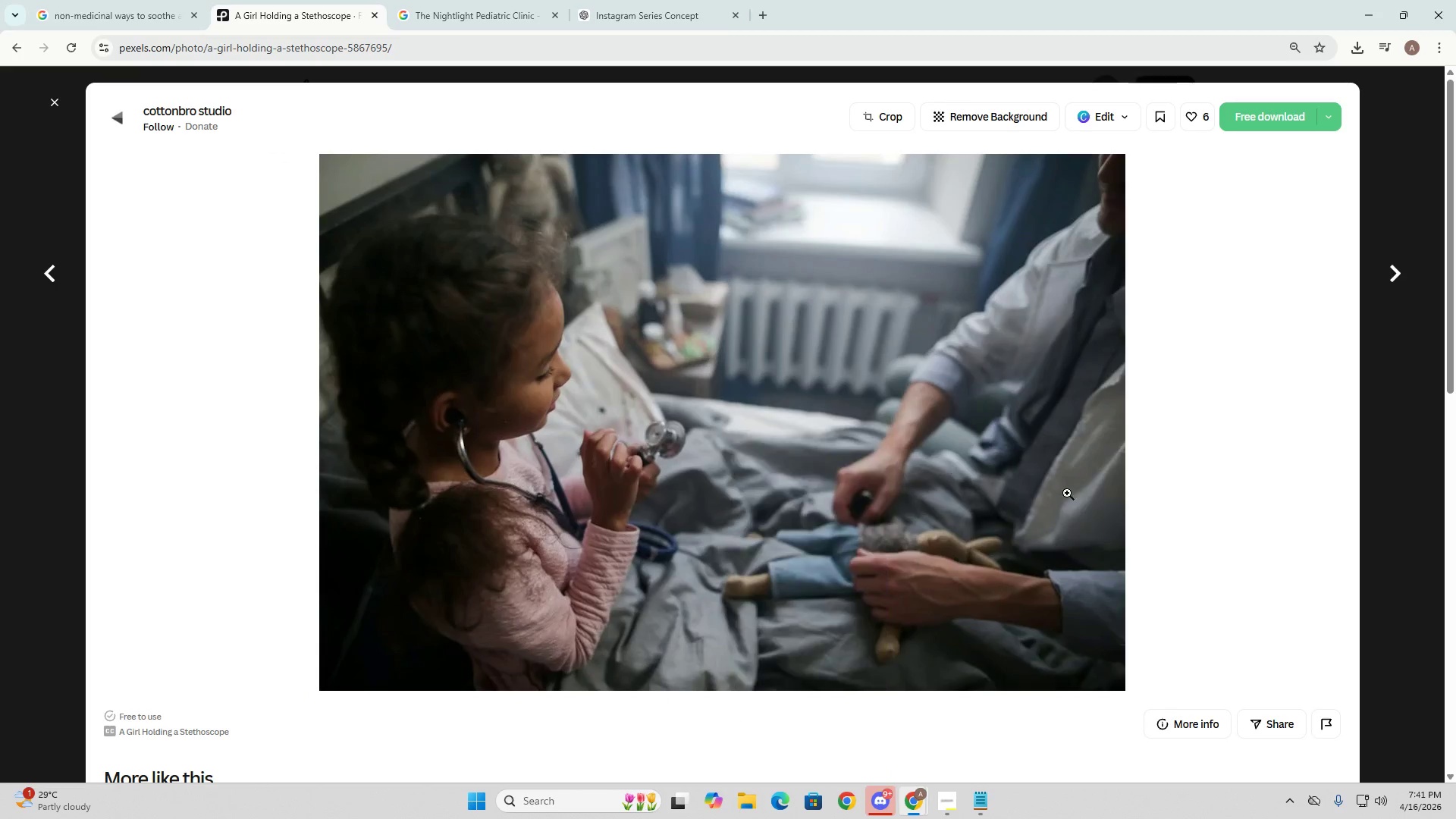 
key(Alt+AltLeft)
 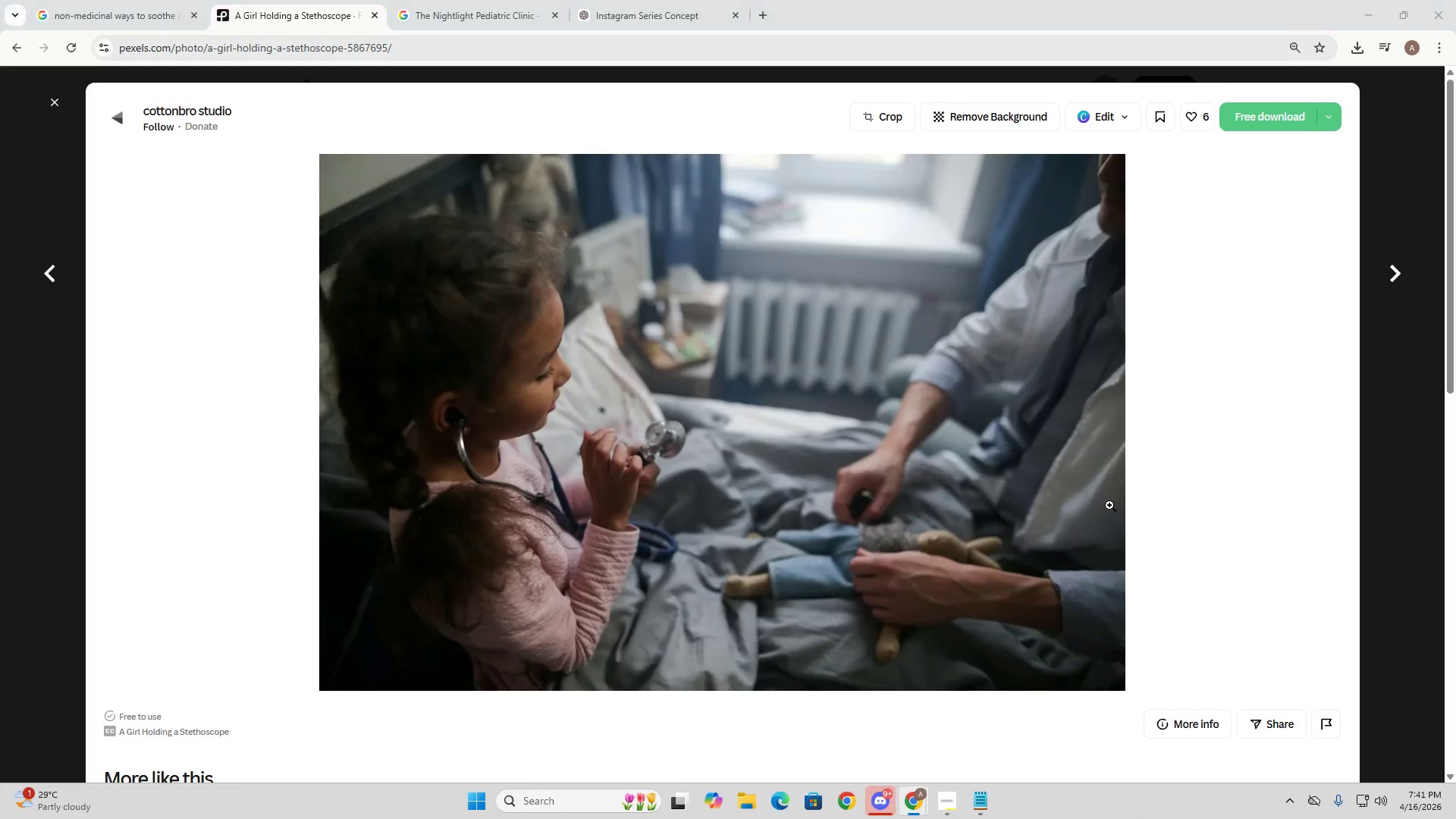 
key(Alt+Tab)
 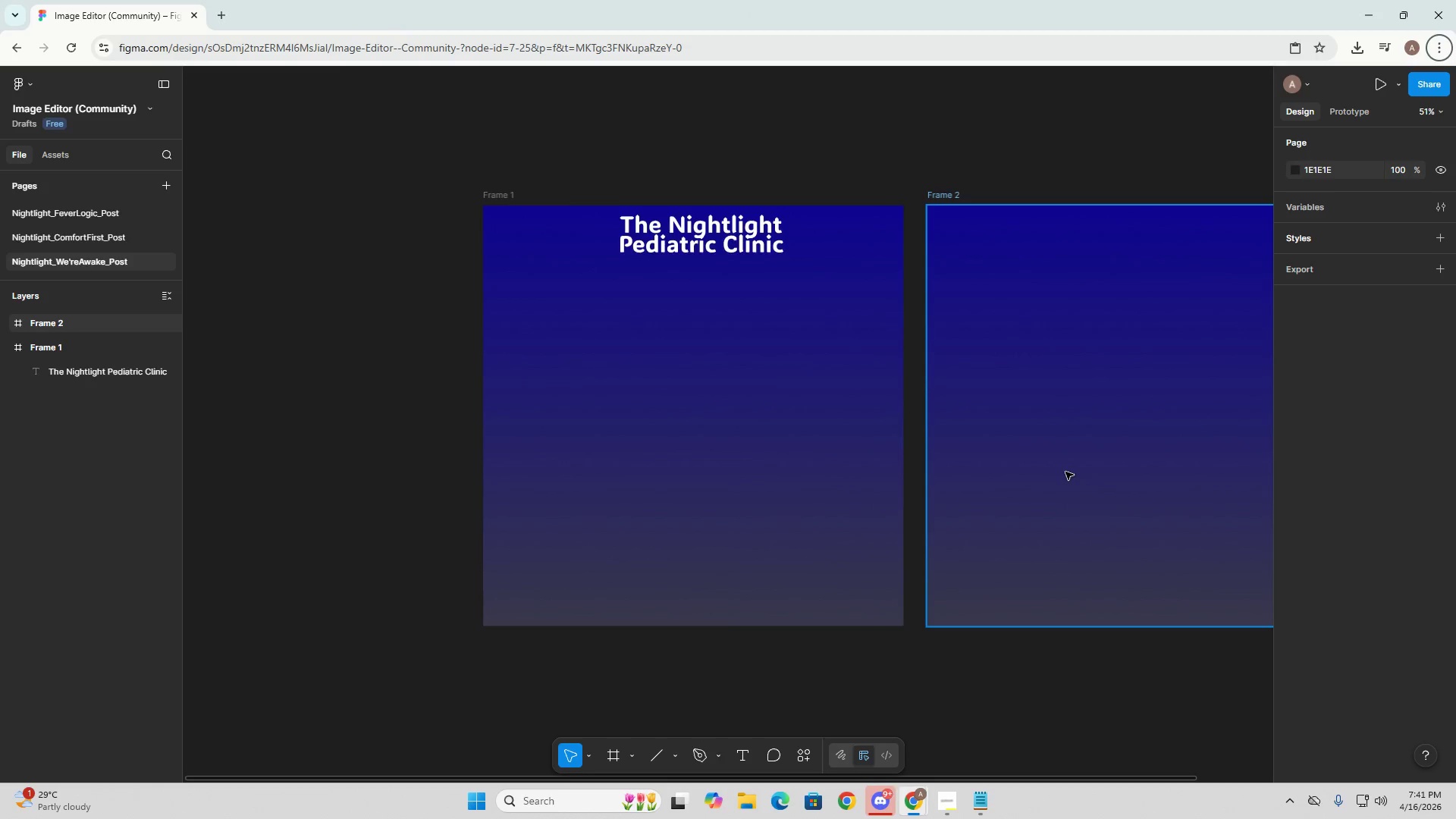 
left_click([1063, 470])
 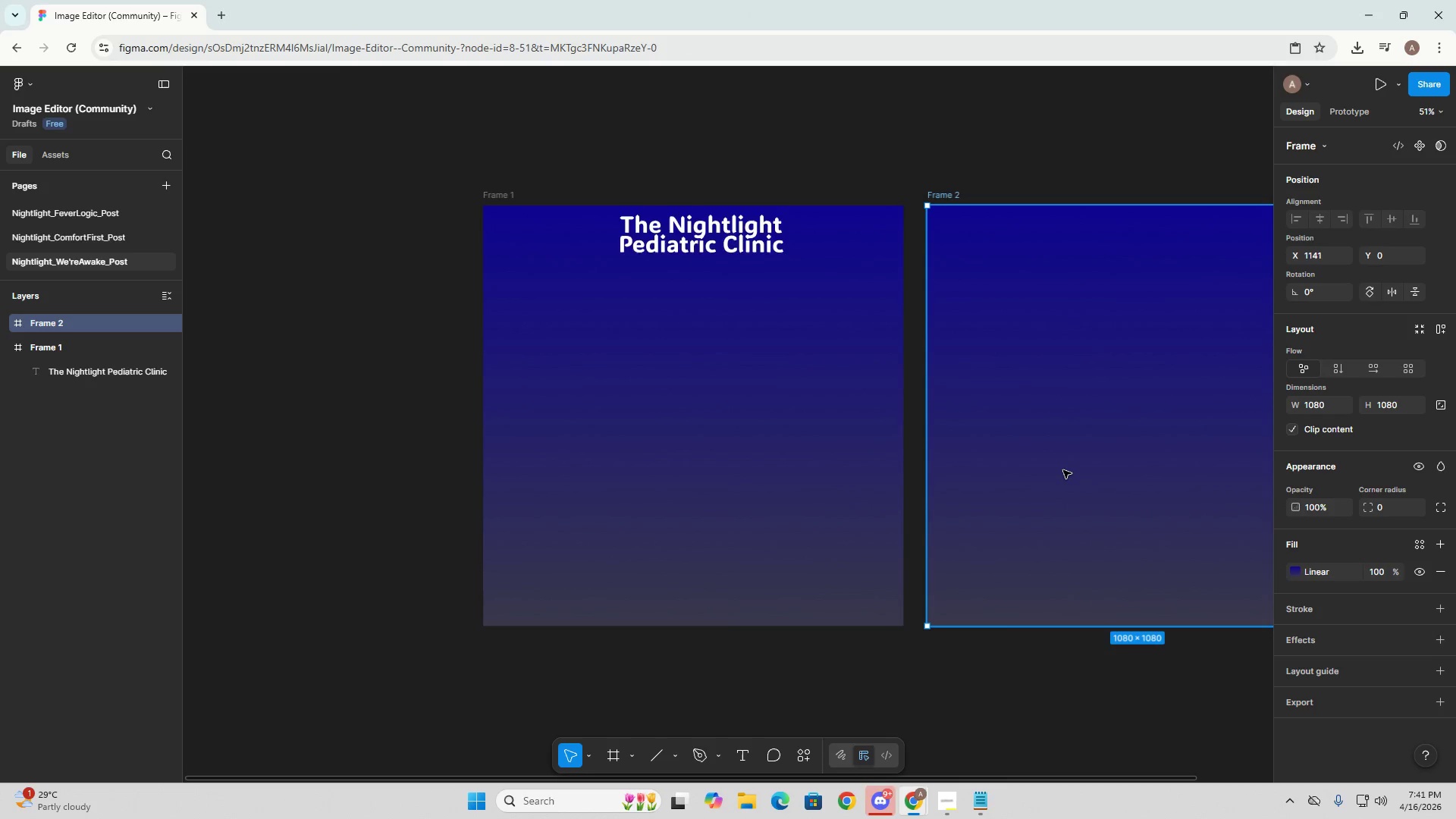 
key(Control+ControlLeft)
 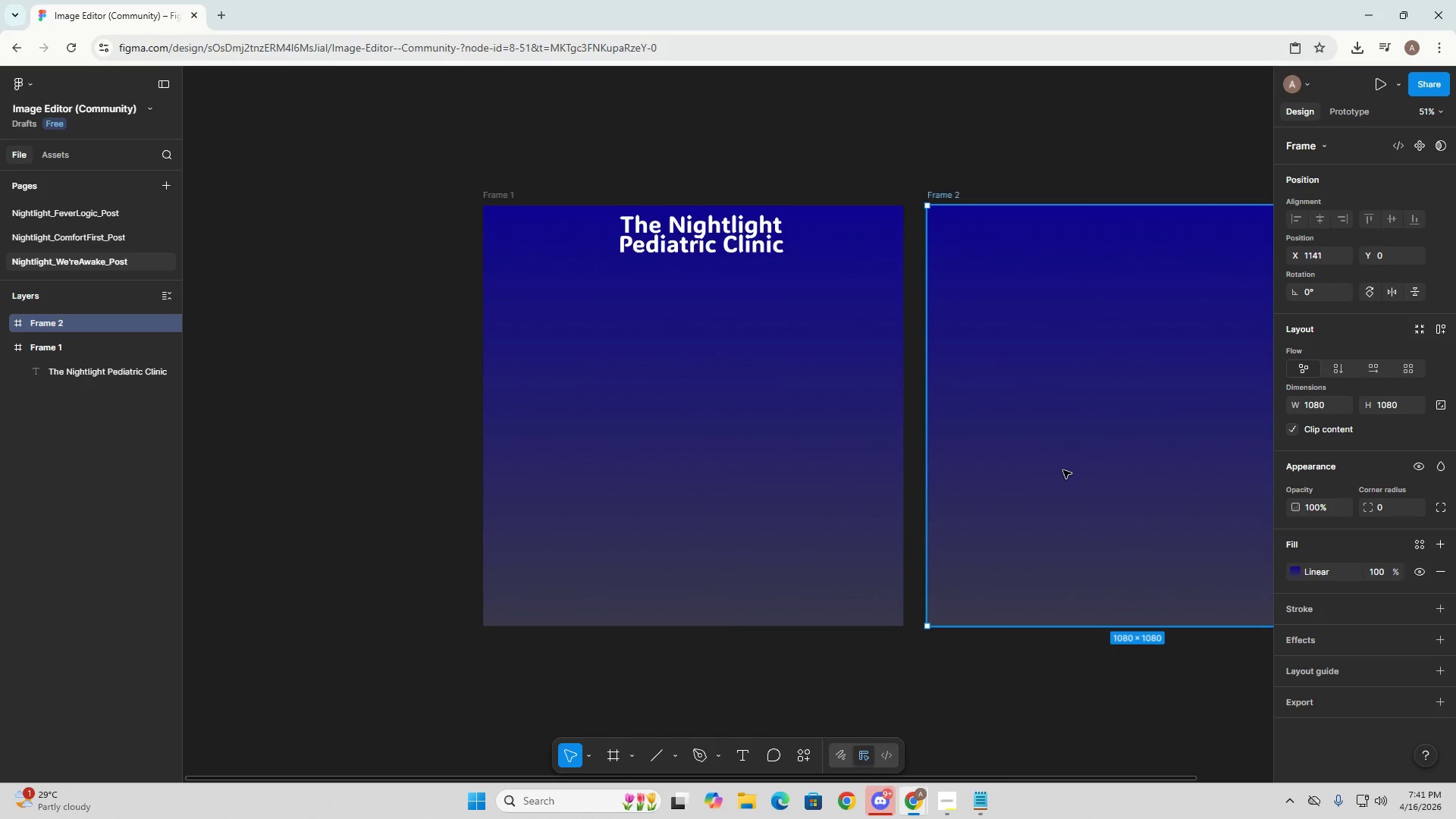 
key(Control+V)
 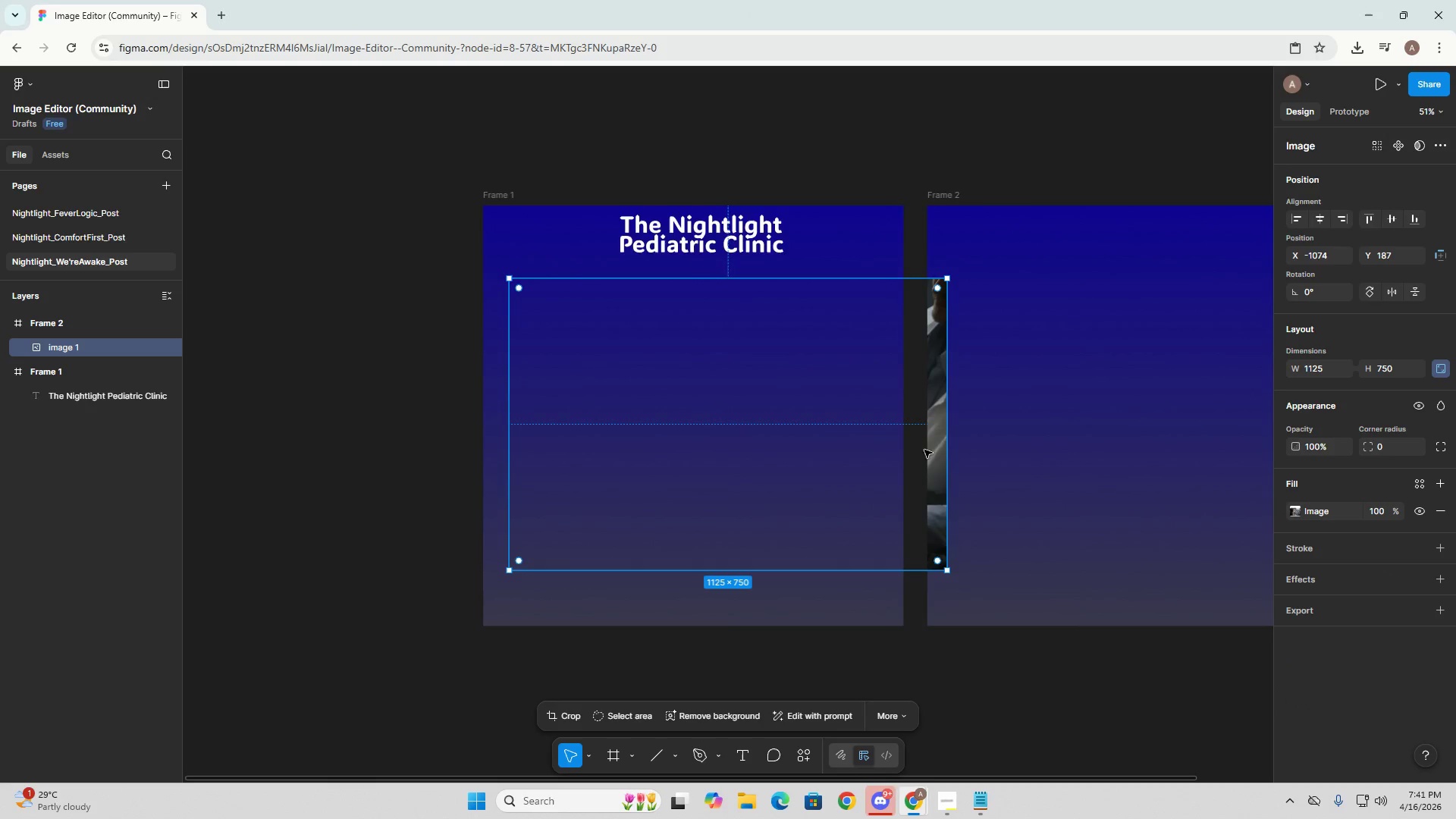 
left_click_drag(start_coordinate=[937, 456], to_coordinate=[1293, 462])
 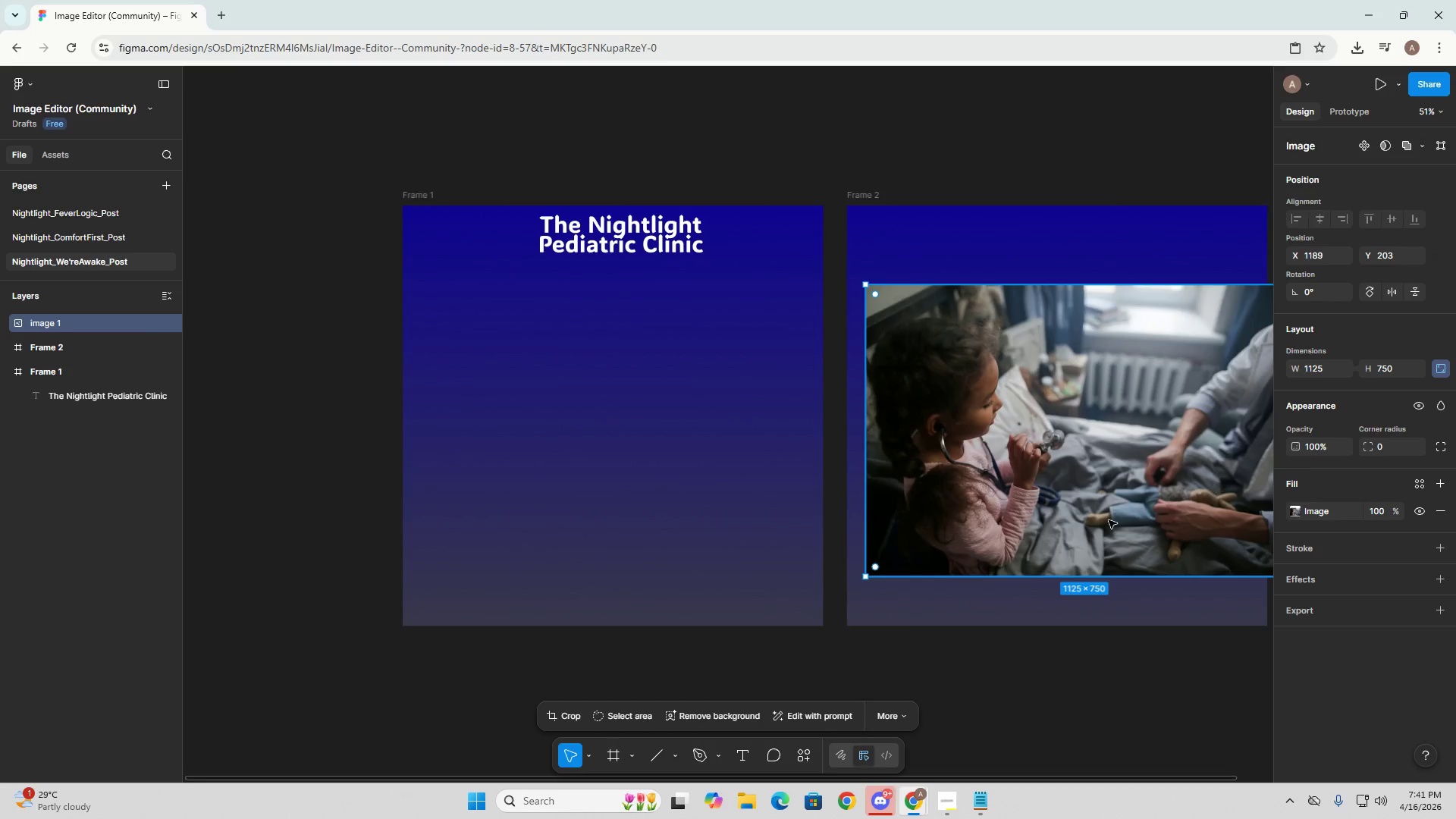 
hold_key(key=AltLeft, duration=0.56)
scroll: coordinate [1108, 522], scroll_direction: down, amount: 4.0
 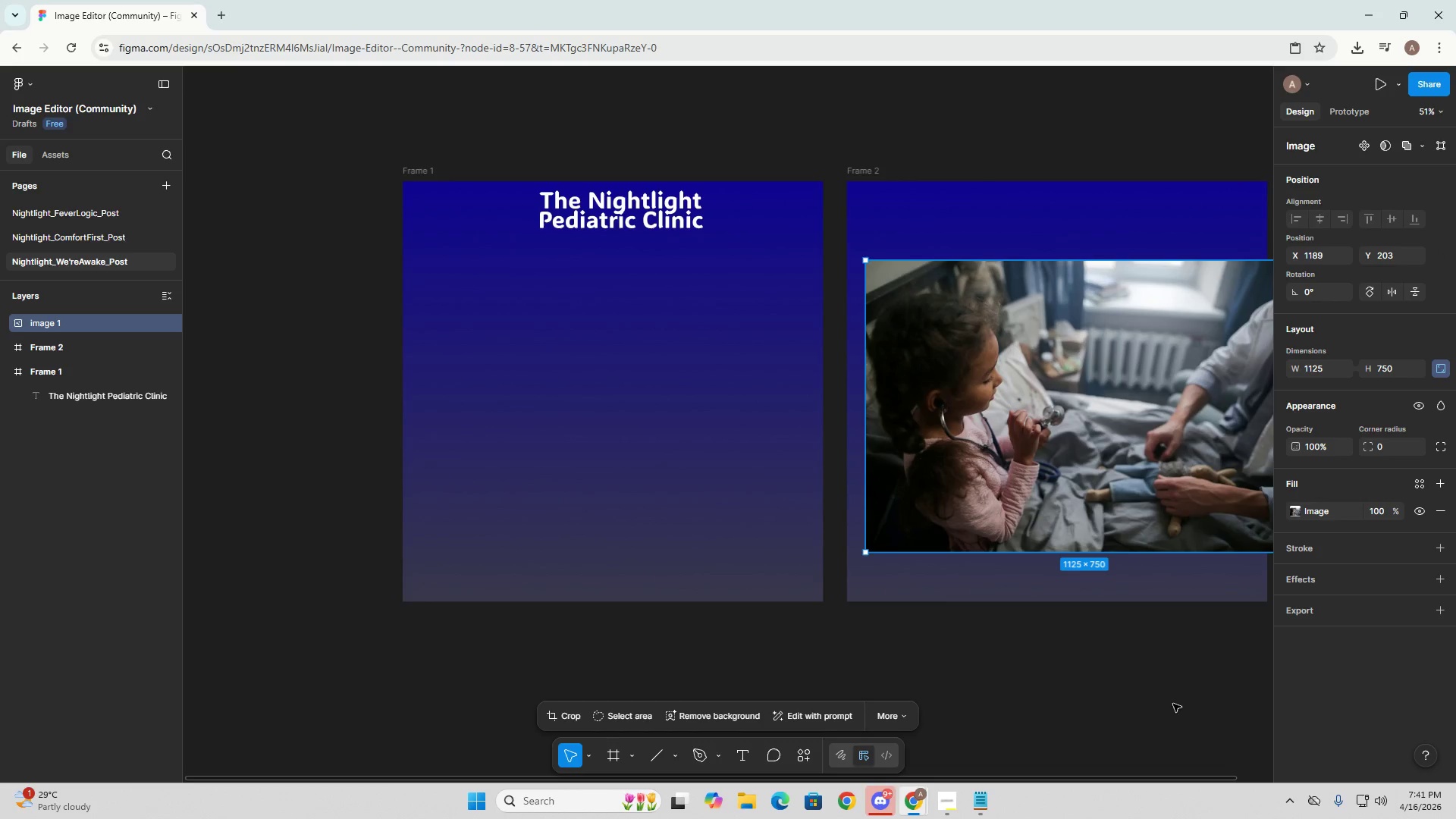 
hold_key(key=AltLeft, duration=0.64)
left_click_drag(start_coordinate=[1140, 657], to_coordinate=[887, 615])
 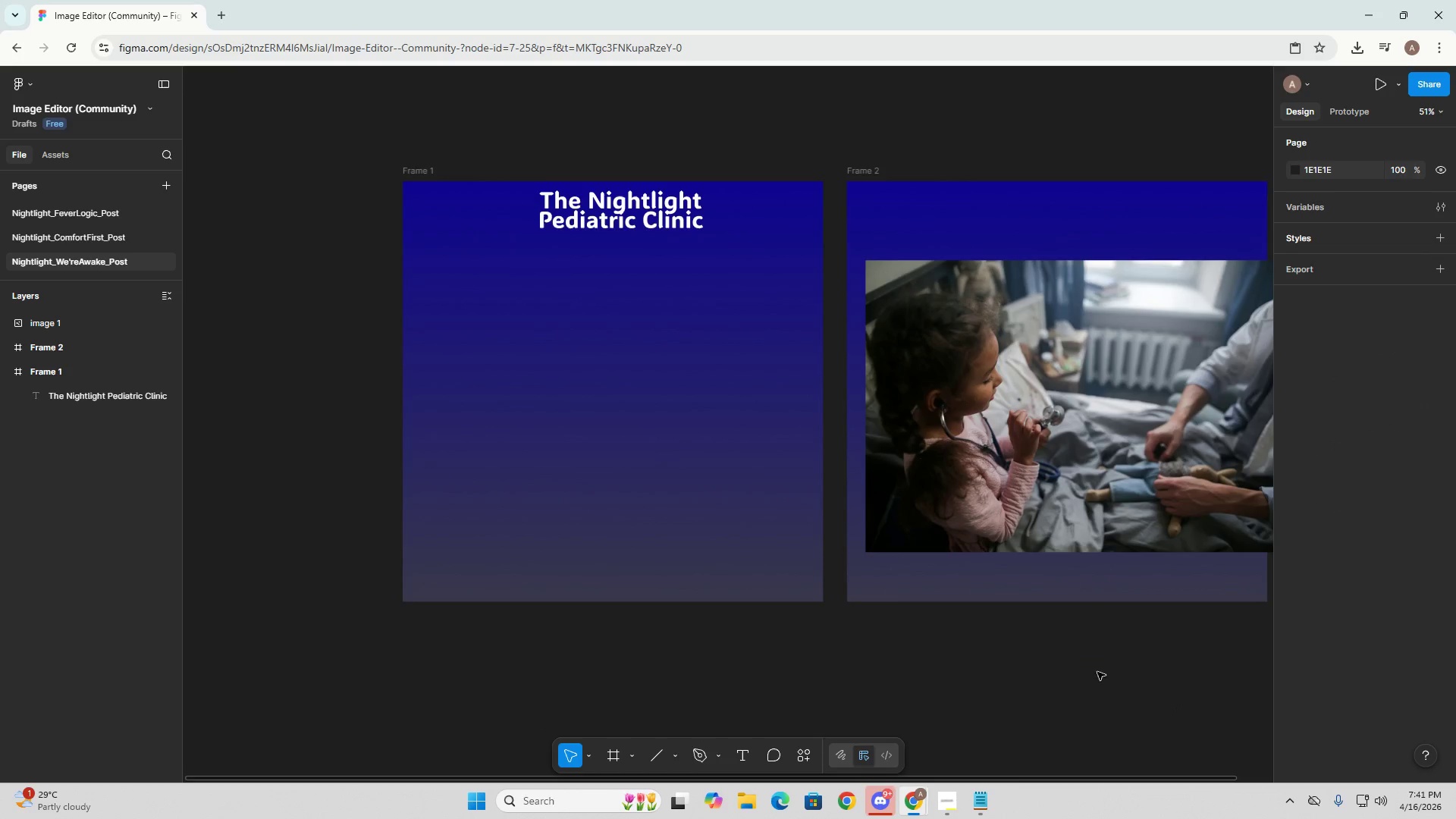 
hold_key(key=Space, duration=0.67)
 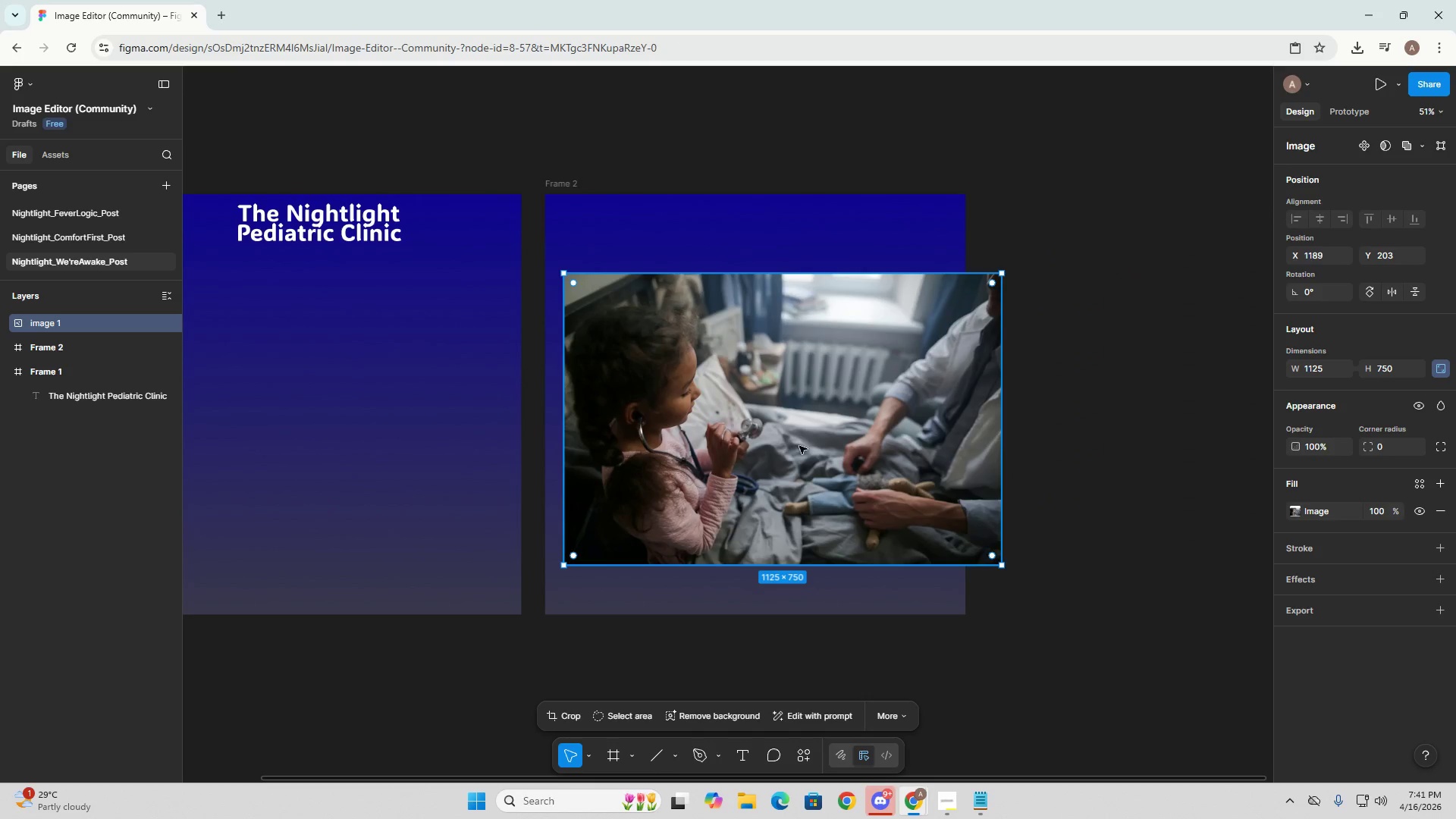 
left_click_drag(start_coordinate=[1114, 672], to_coordinate=[812, 685])
 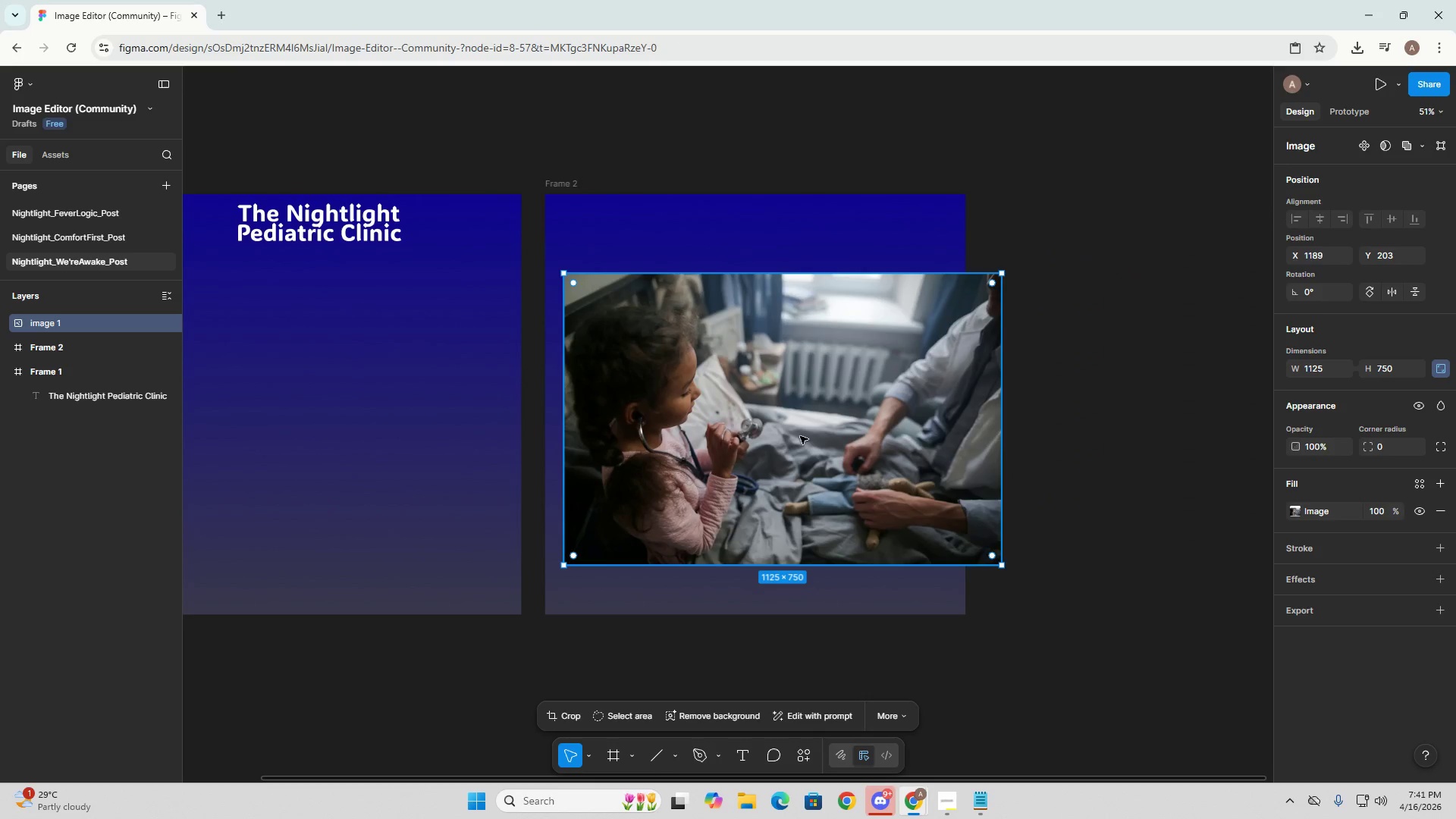 
left_click_drag(start_coordinate=[792, 447], to_coordinate=[770, 371])
 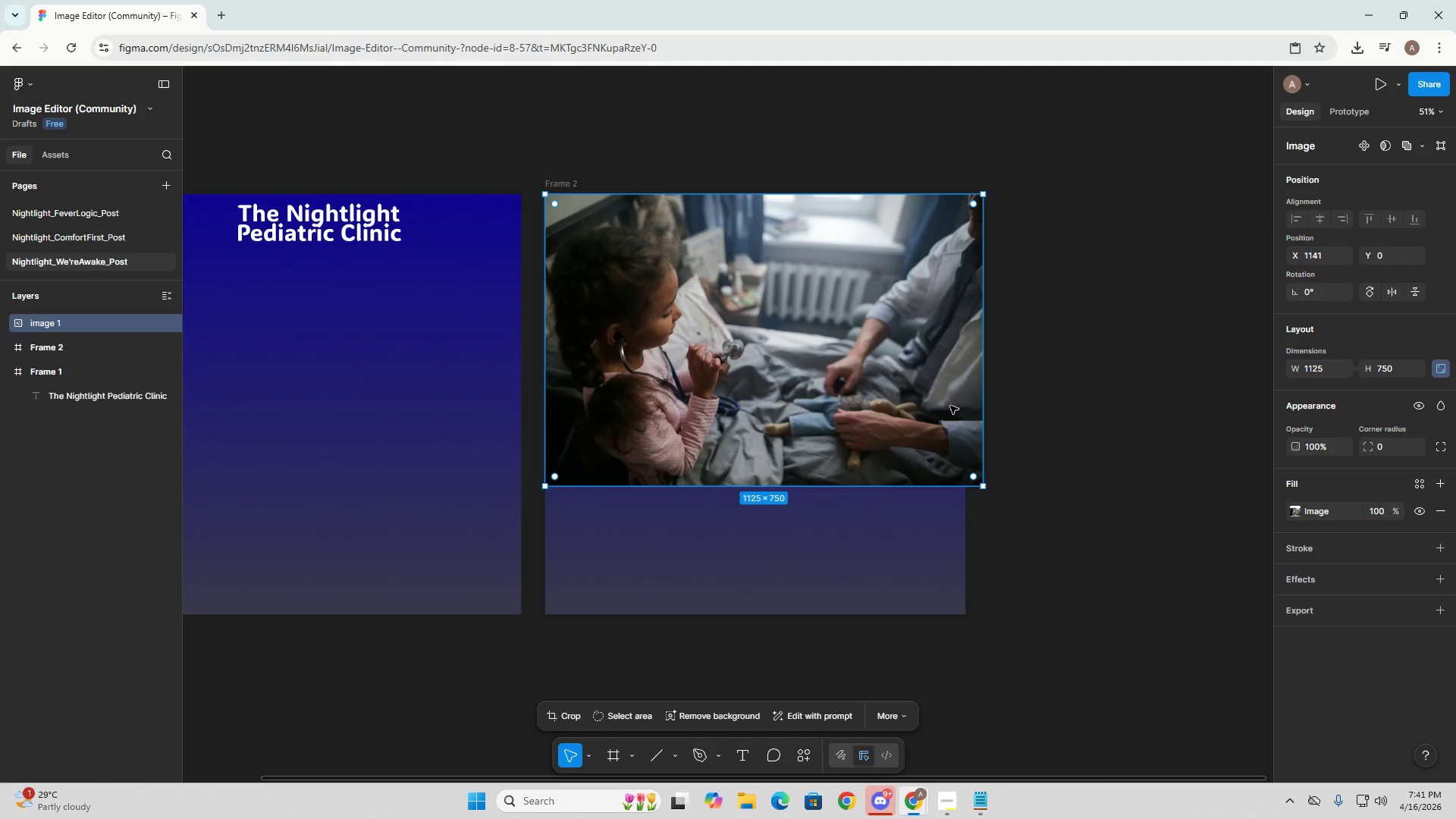 
left_click([911, 406])
 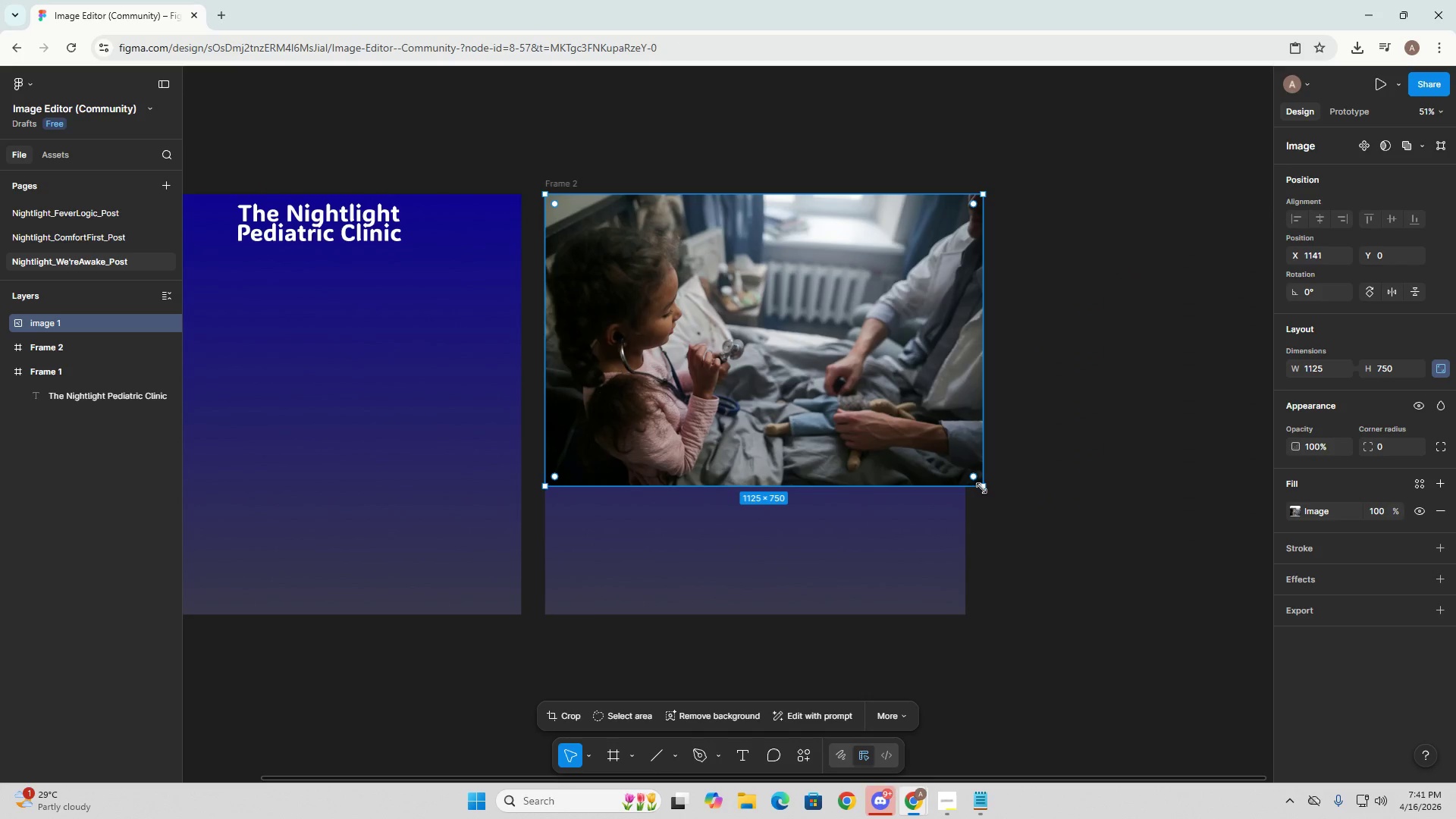 
left_click_drag(start_coordinate=[983, 488], to_coordinate=[953, 613])
 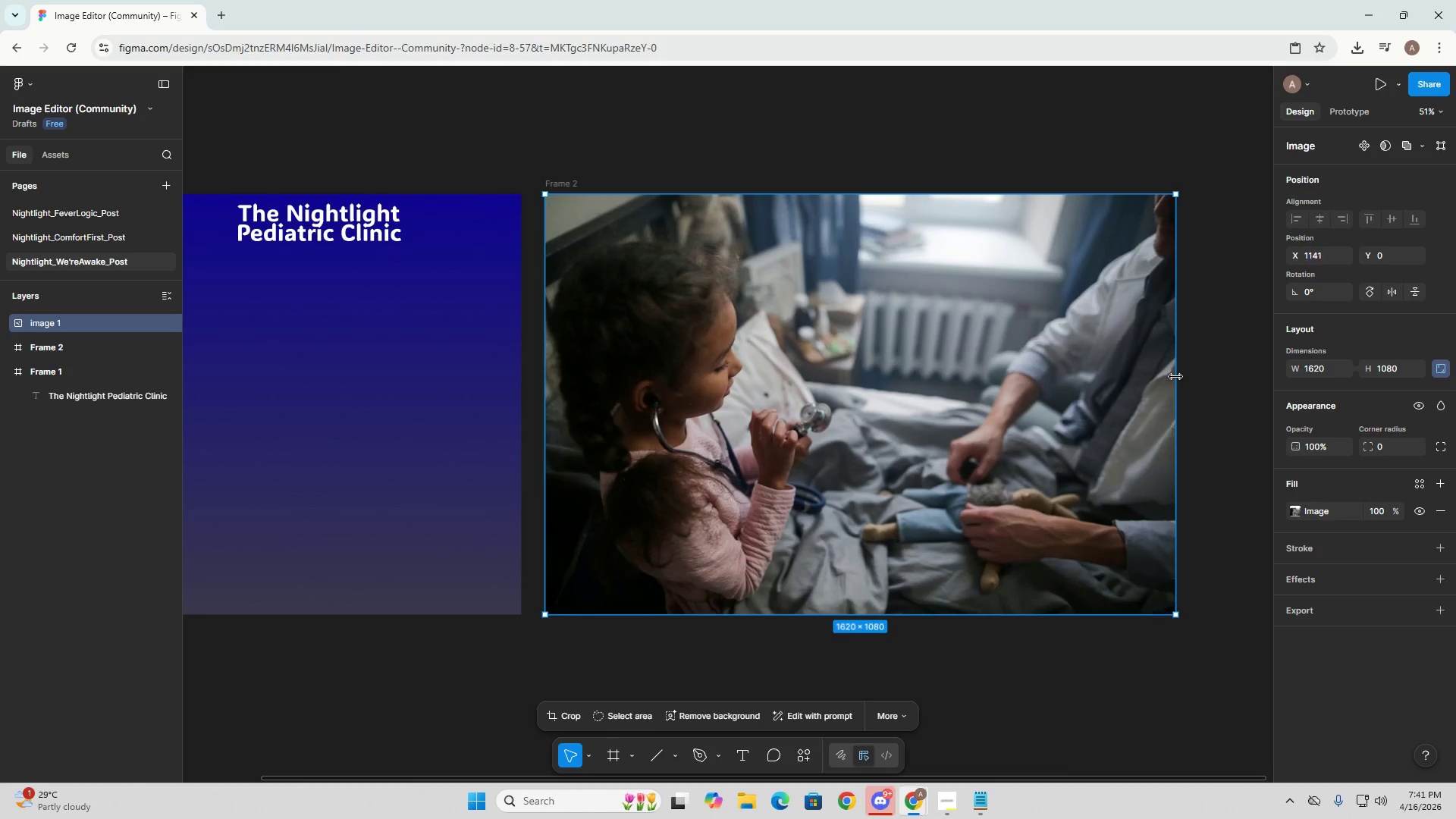 
left_click_drag(start_coordinate=[1175, 376], to_coordinate=[946, 384])
 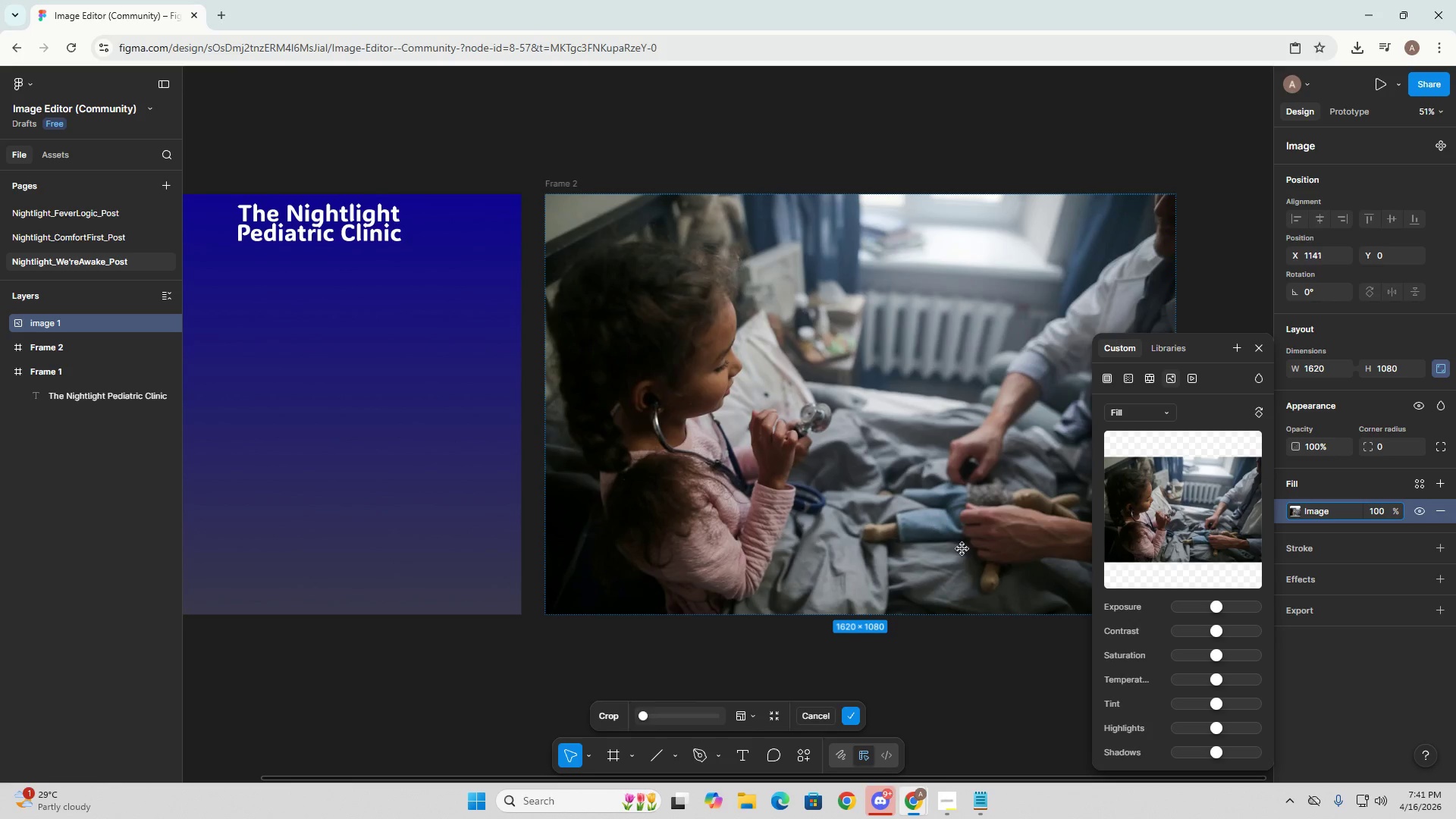 
double_click([933, 483])
 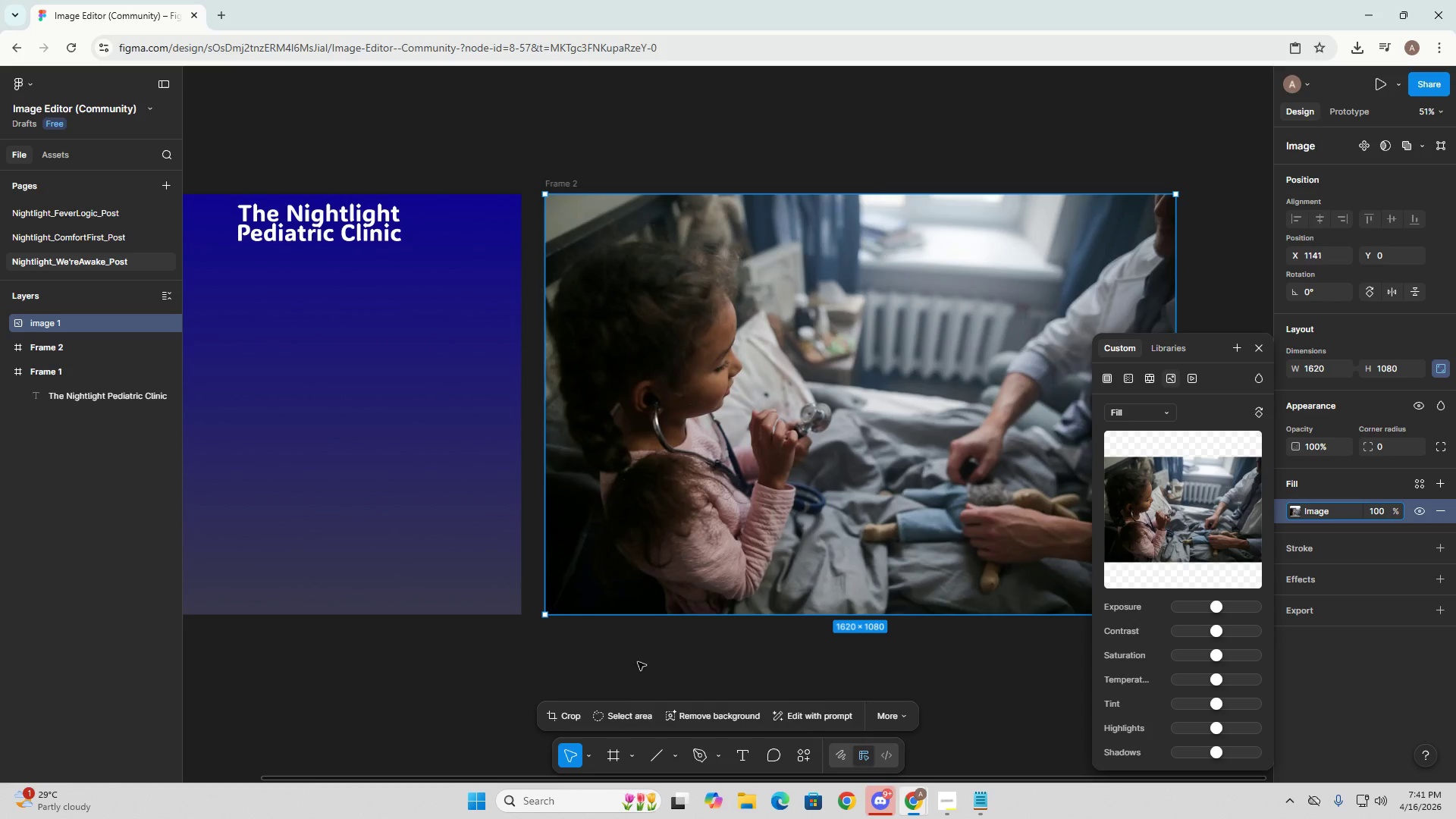 
double_click([406, 443])
 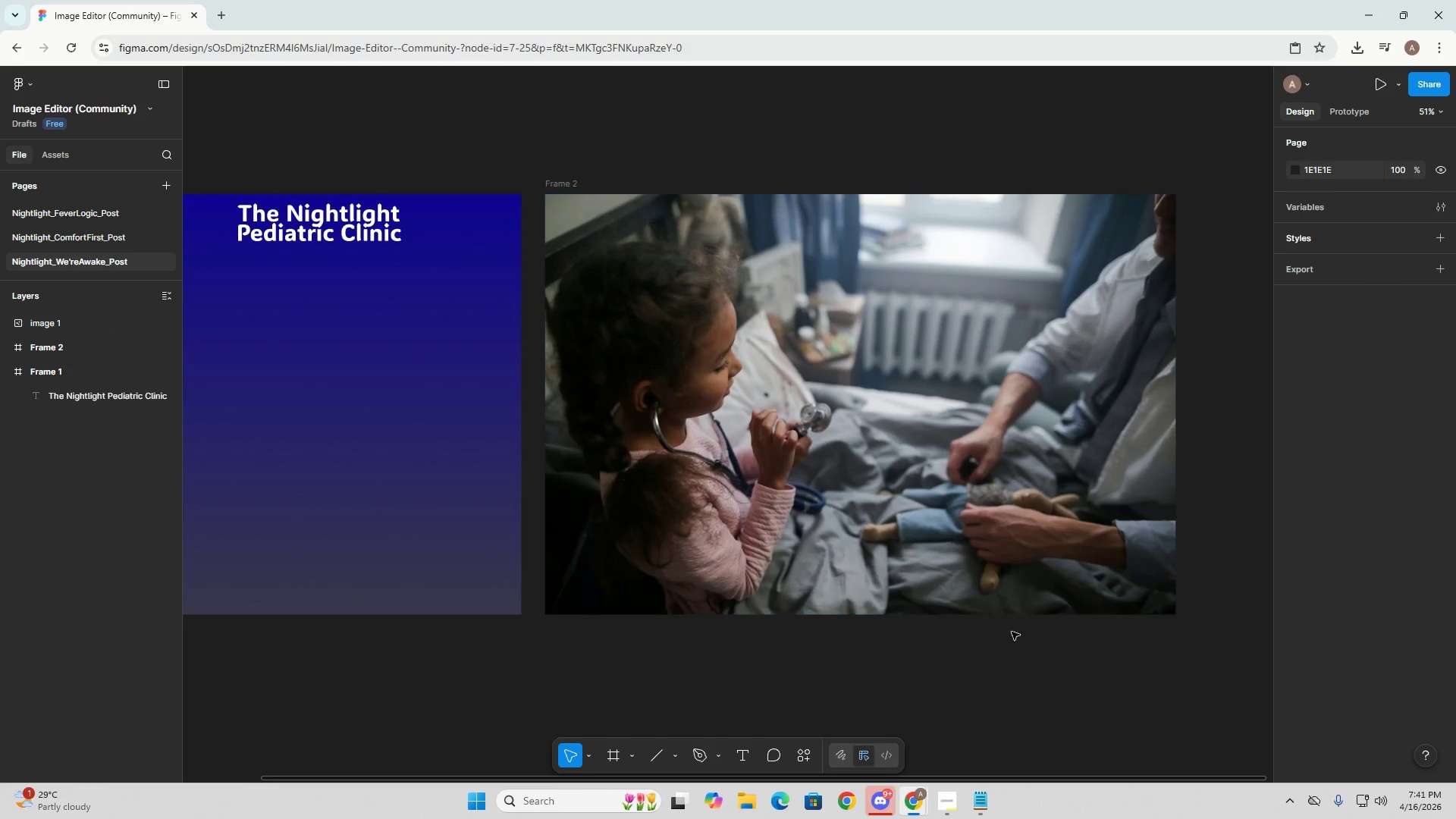 
left_click([918, 651])
 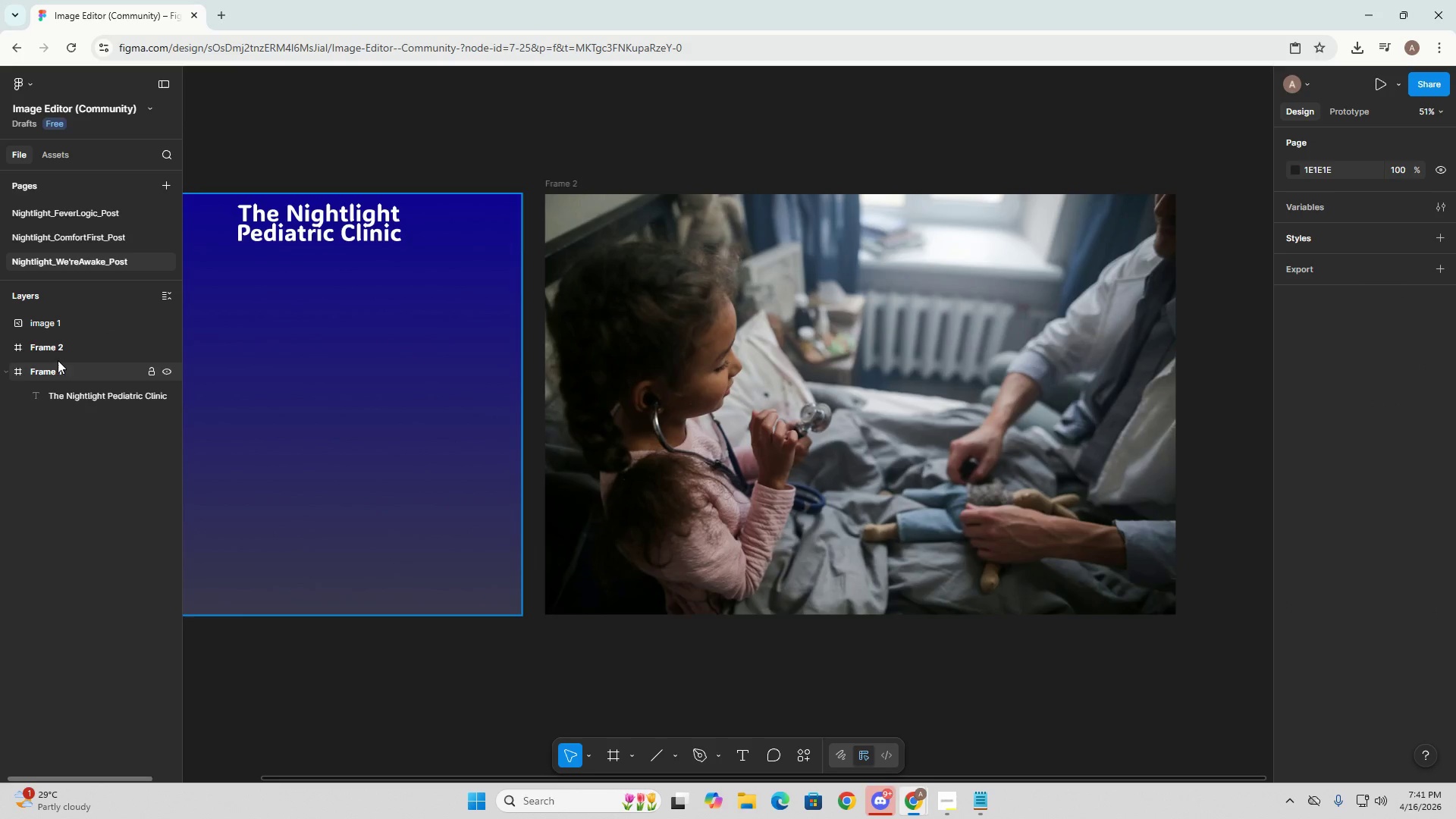 
left_click([64, 350])
 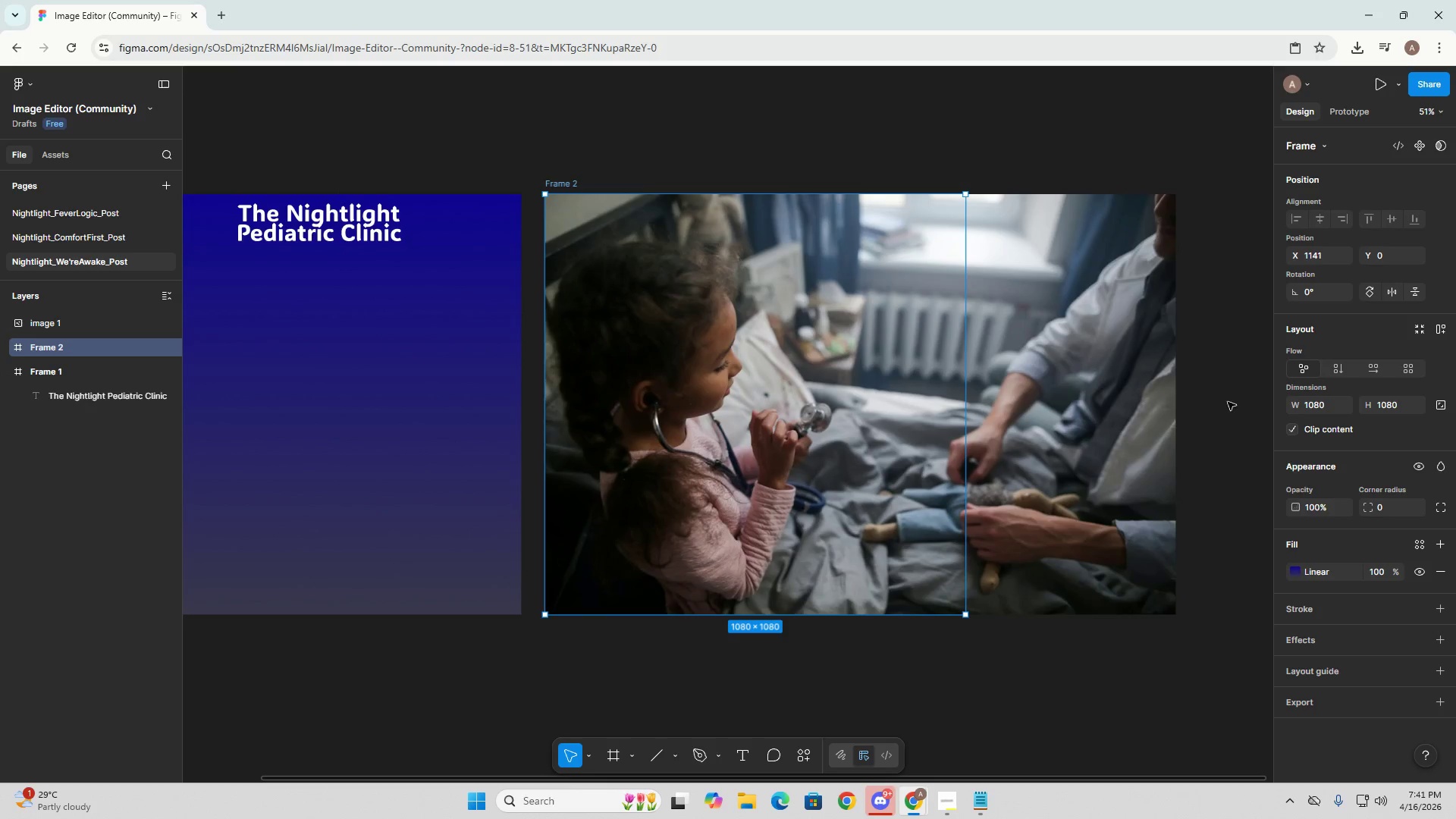 
left_click_drag(start_coordinate=[1173, 378], to_coordinate=[966, 382])
 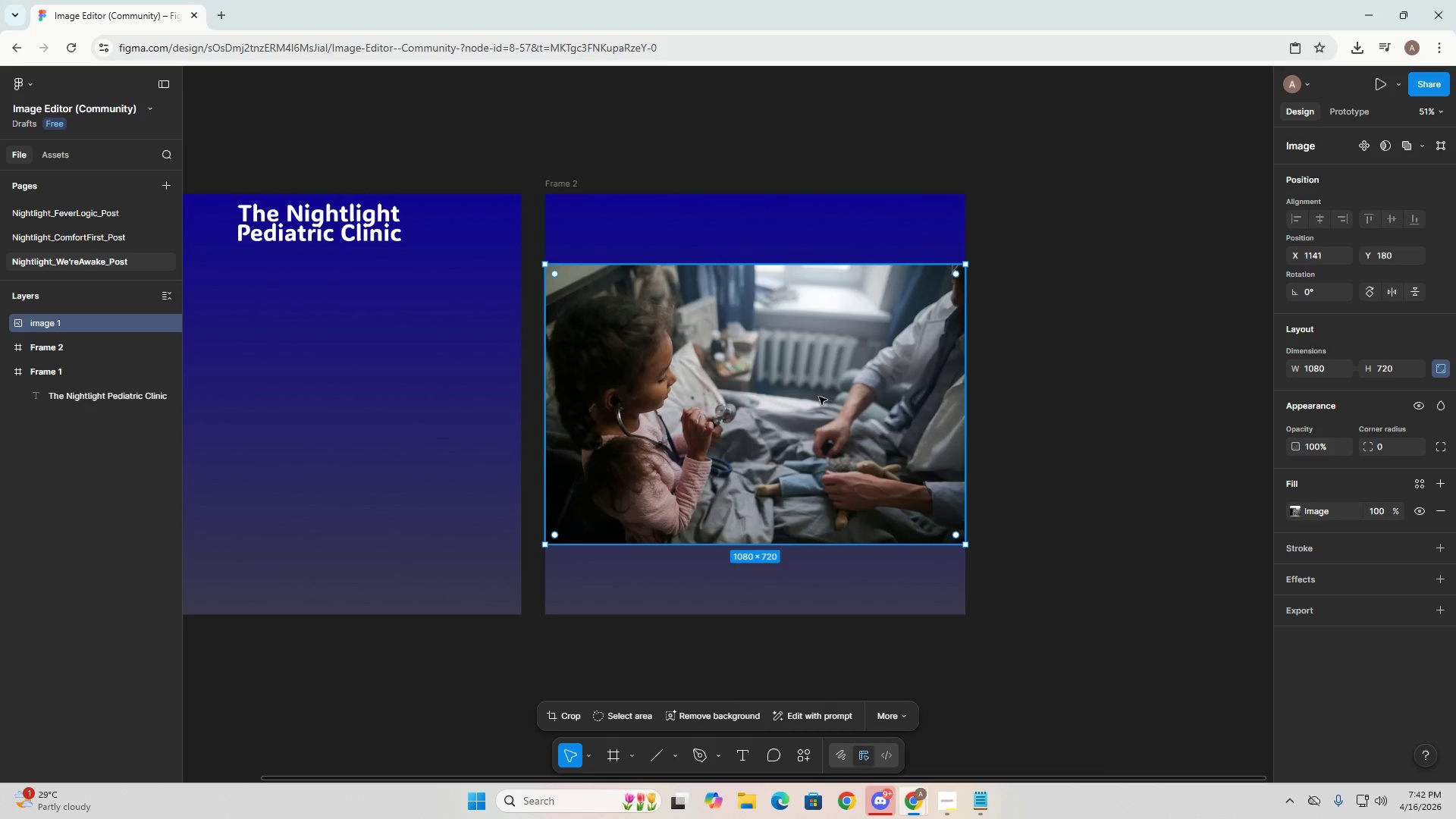 
hold_key(key=ControlLeft, duration=0.89)
left_click_drag(start_coordinate=[816, 409], to_coordinate=[828, 399])
 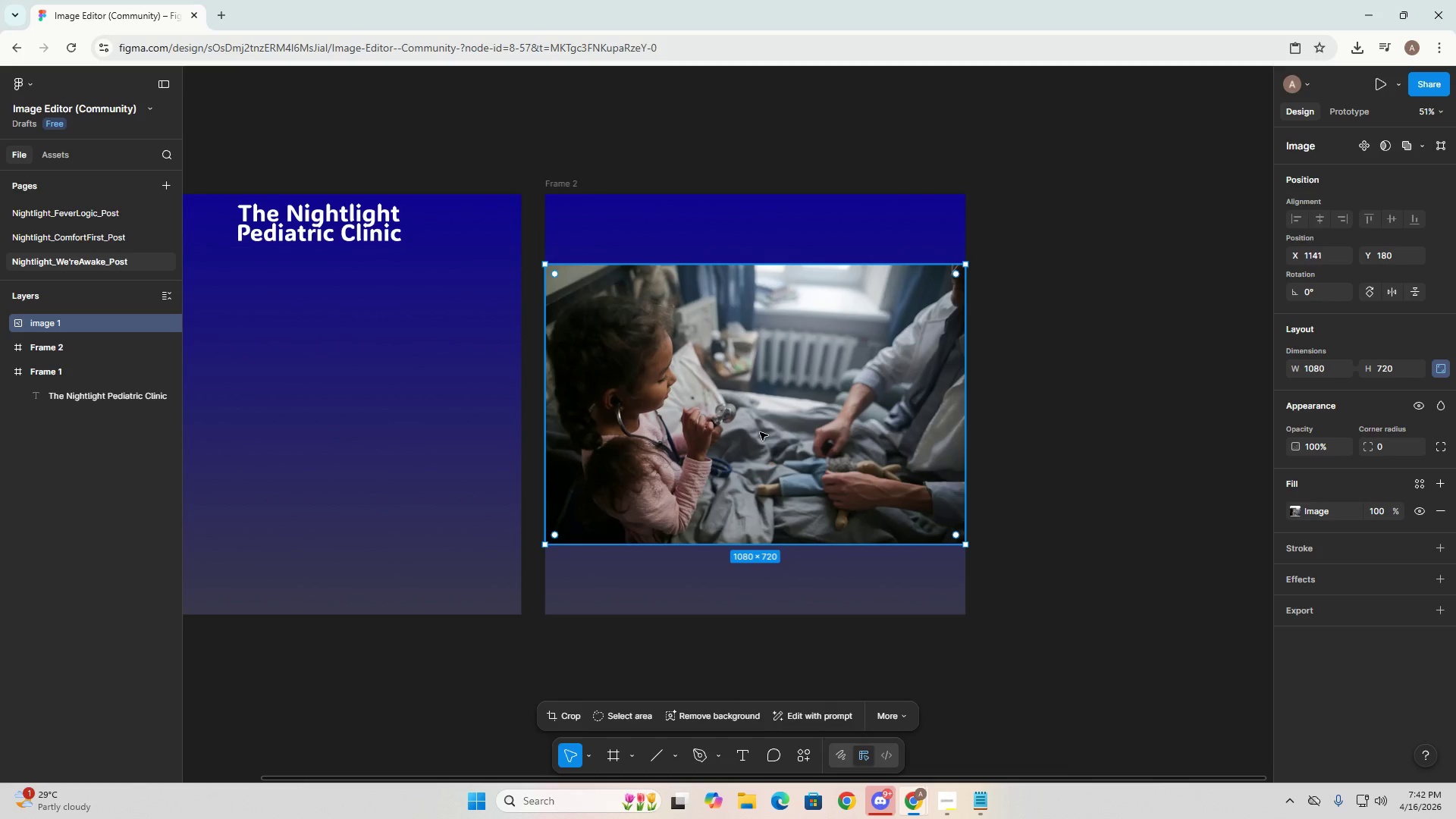 
left_click_drag(start_coordinate=[760, 432], to_coordinate=[760, 361])
 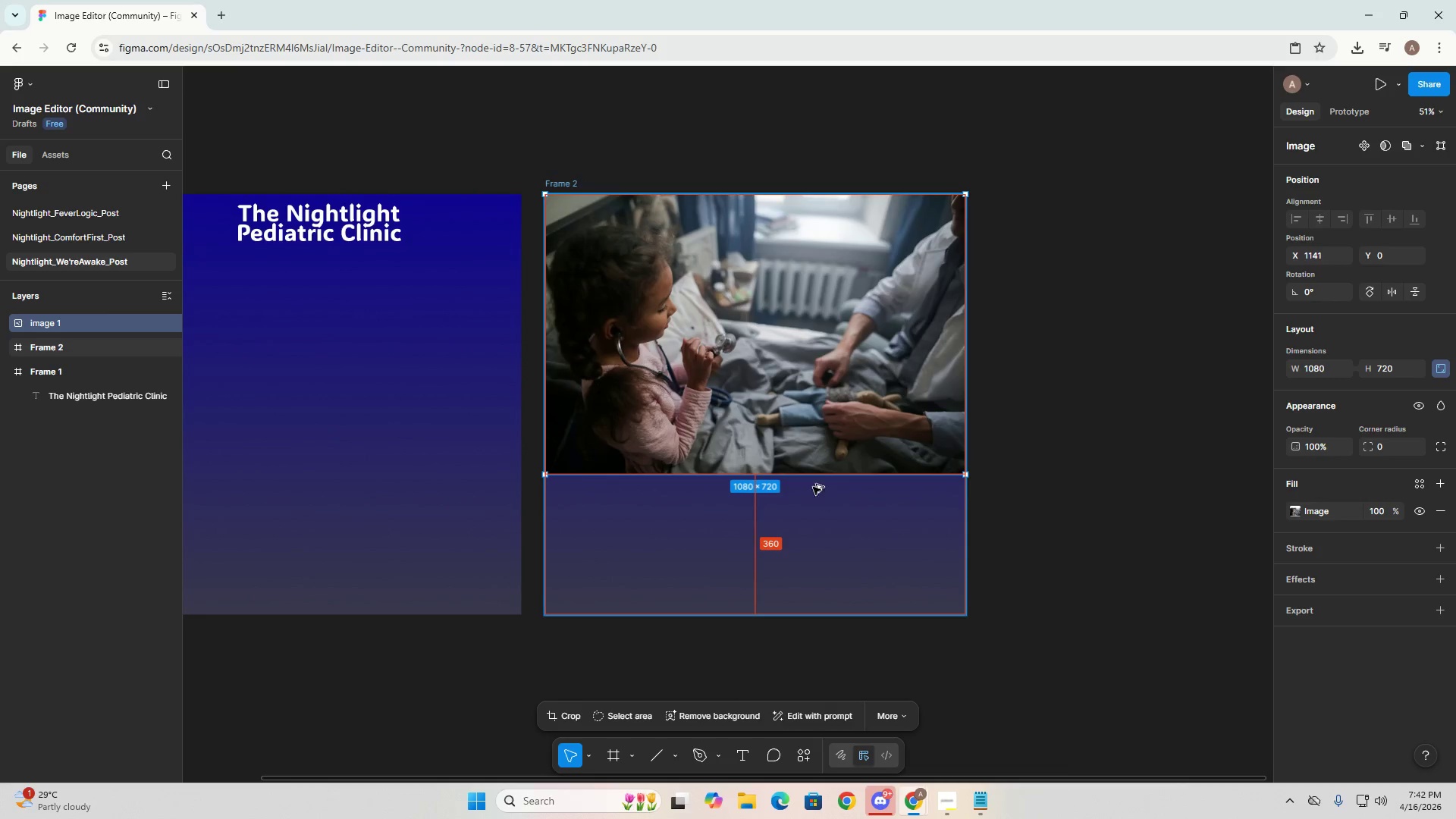 
hold_key(key=AltLeft, duration=1.5)
left_click_drag(start_coordinate=[809, 472], to_coordinate=[833, 474])
 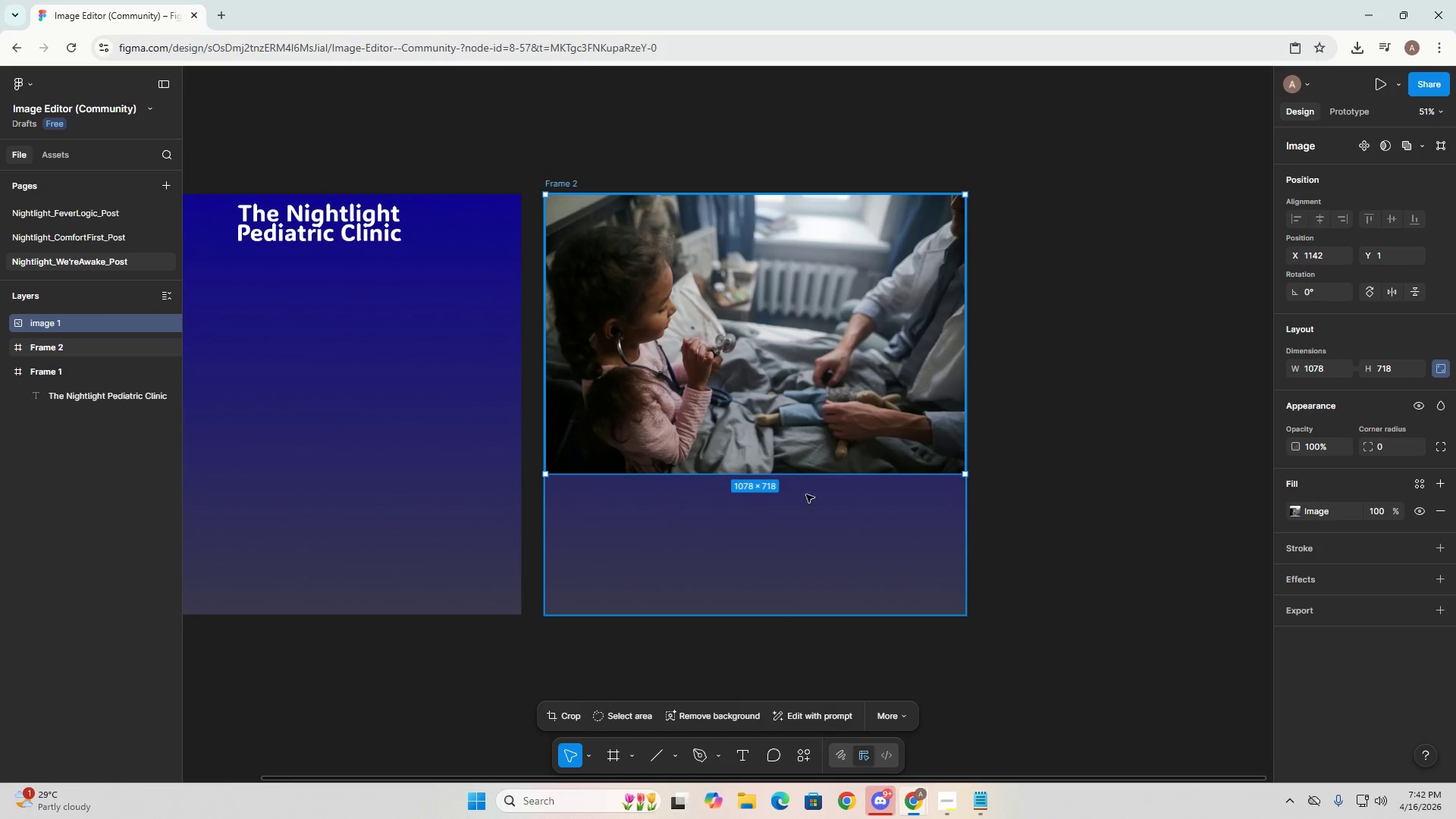 
hold_key(key=AltLeft, duration=1.12)
 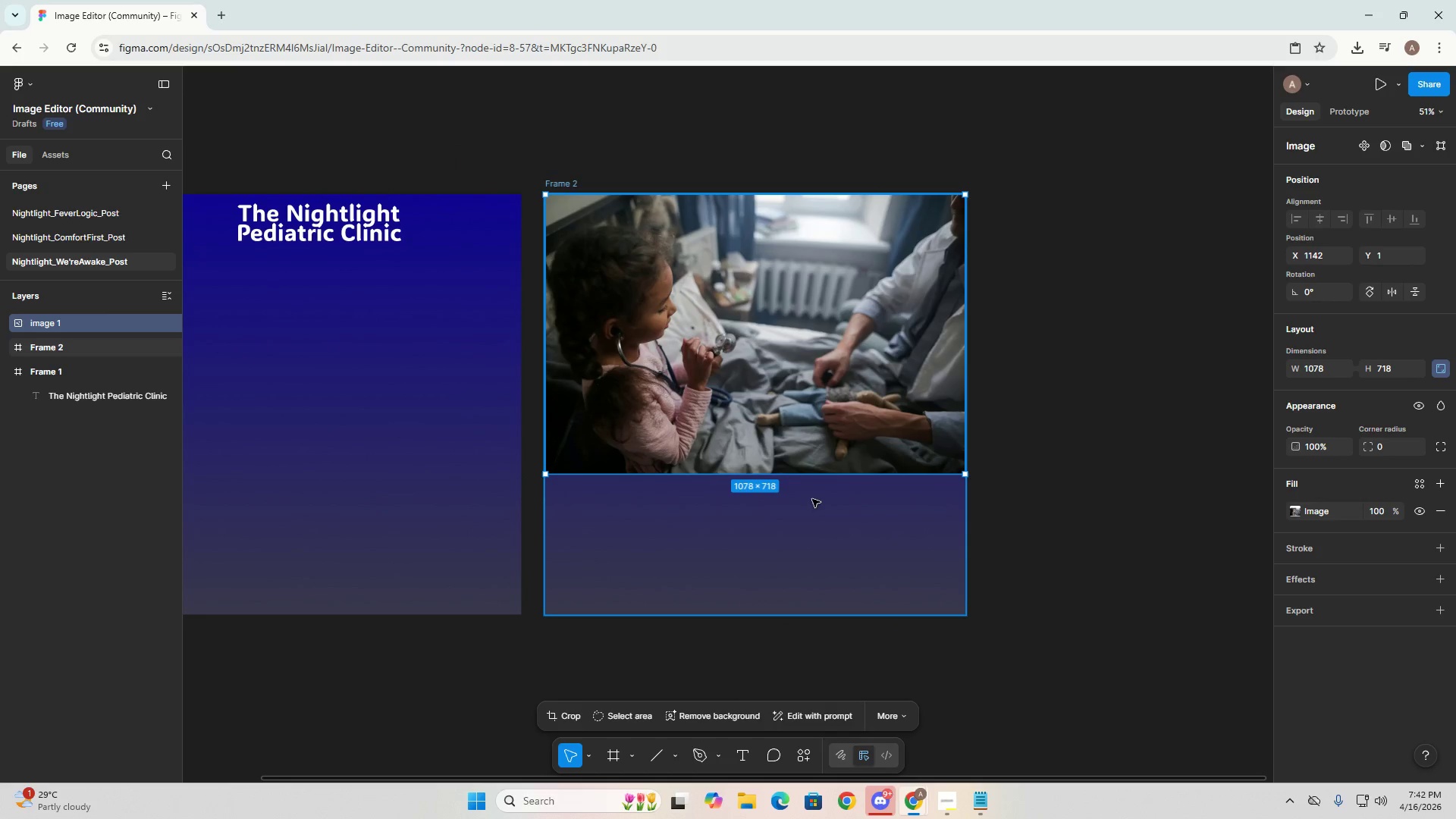 
hold_key(key=ControlLeft, duration=1.5)
left_click_drag(start_coordinate=[773, 475], to_coordinate=[762, 613])
 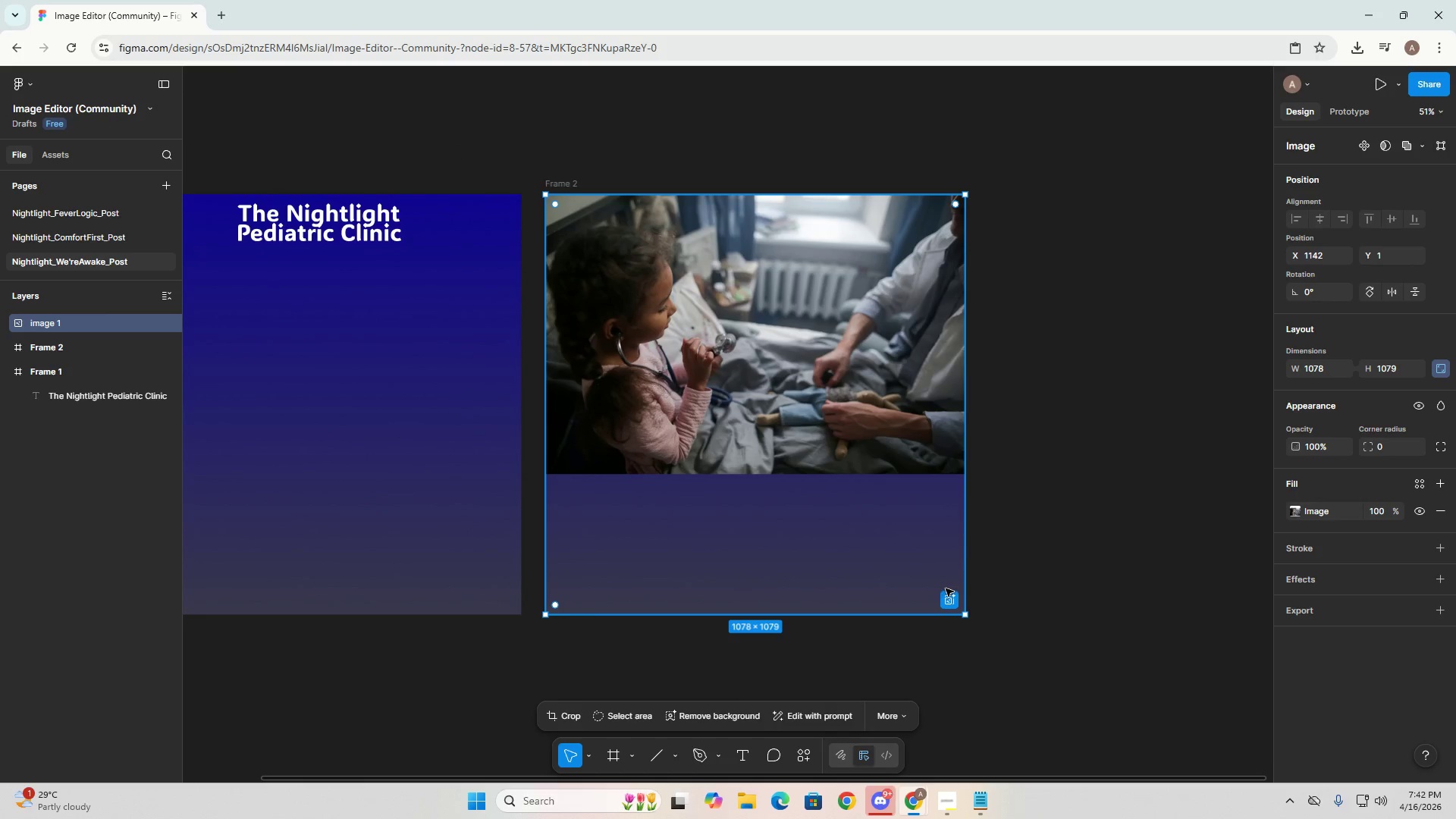 
hold_key(key=ControlLeft, duration=0.53)
 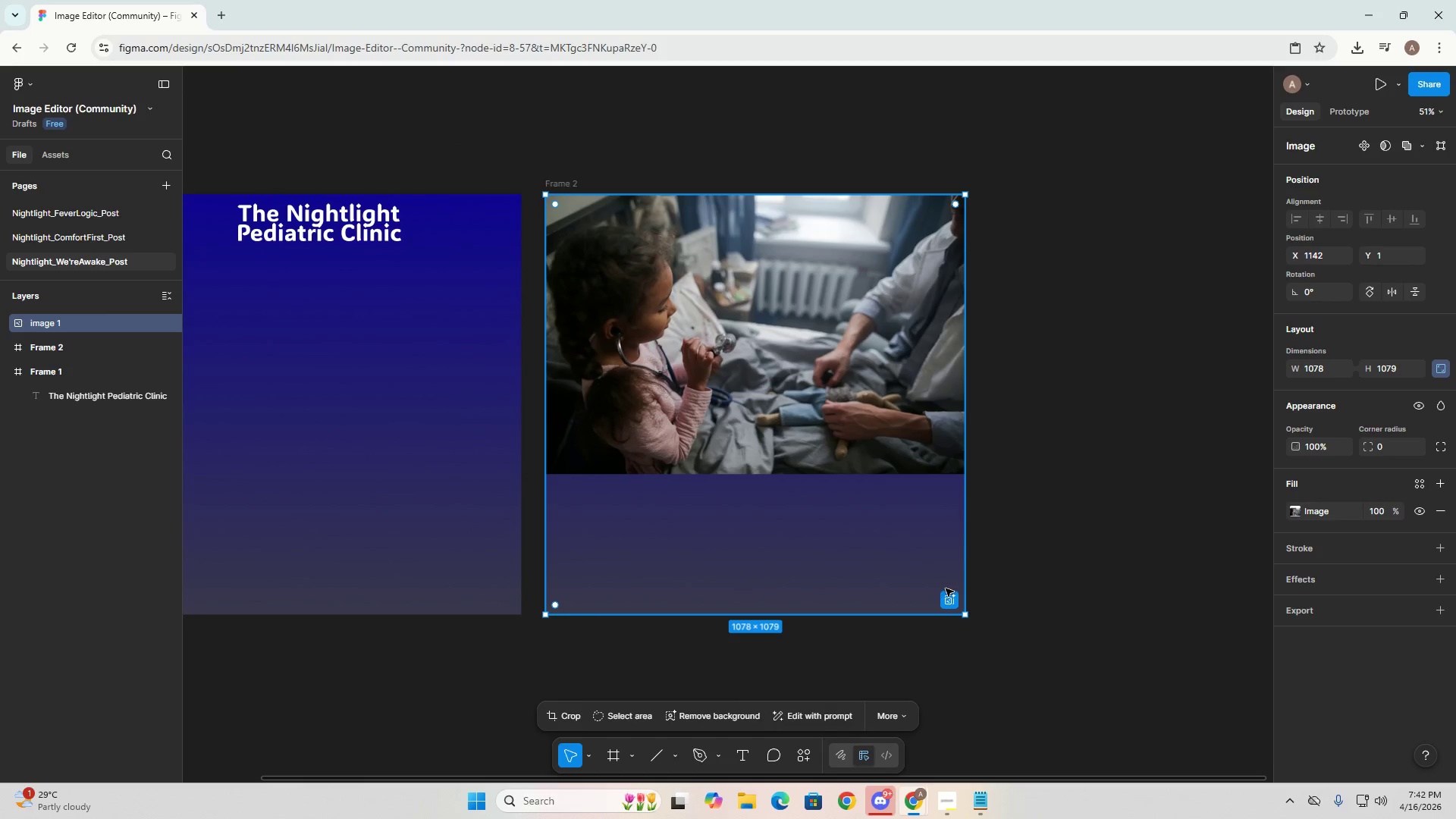 
hold_key(key=ControlLeft, duration=2.52)
double_click([781, 435])
 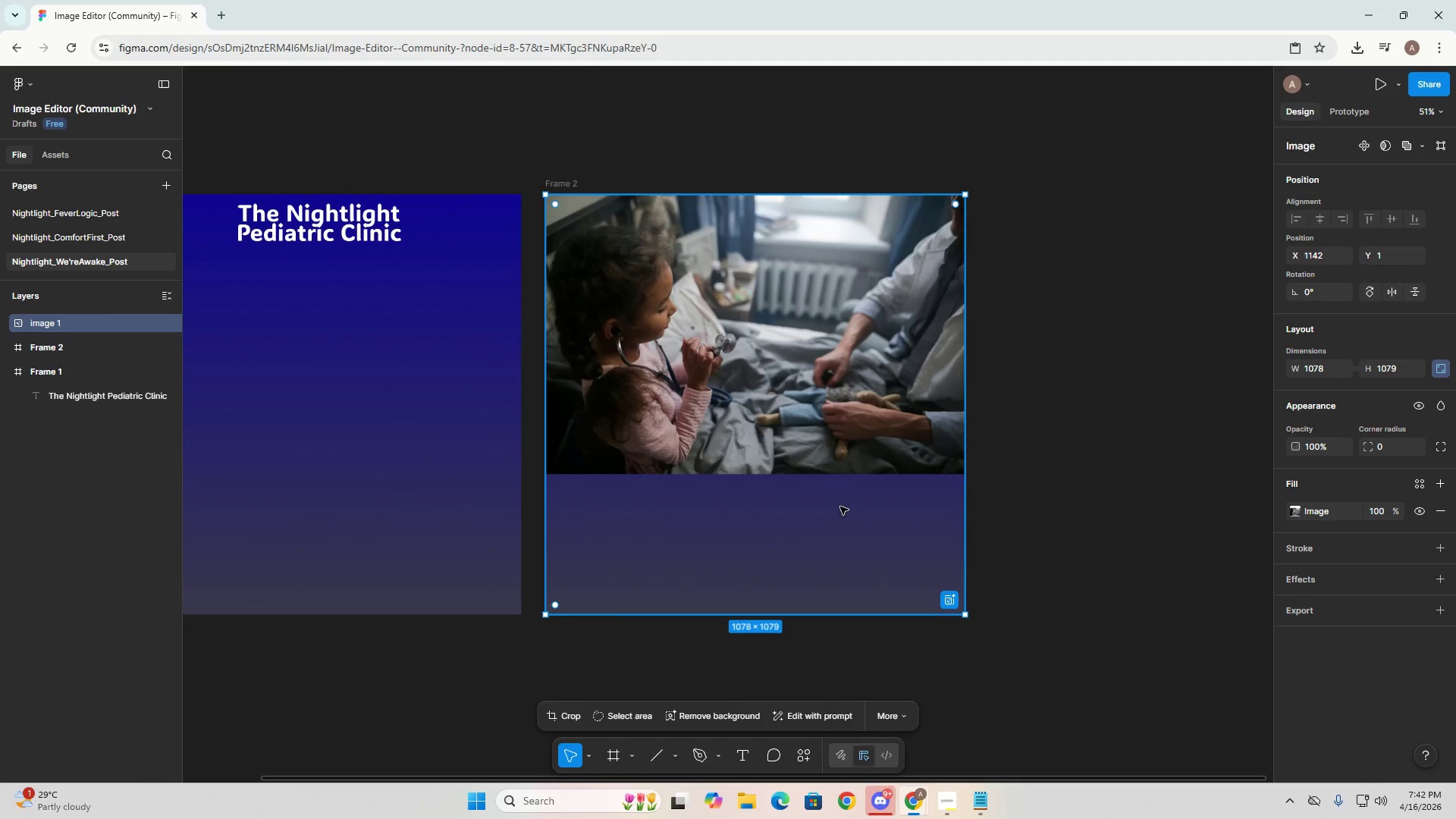 
key(Control+Z)
 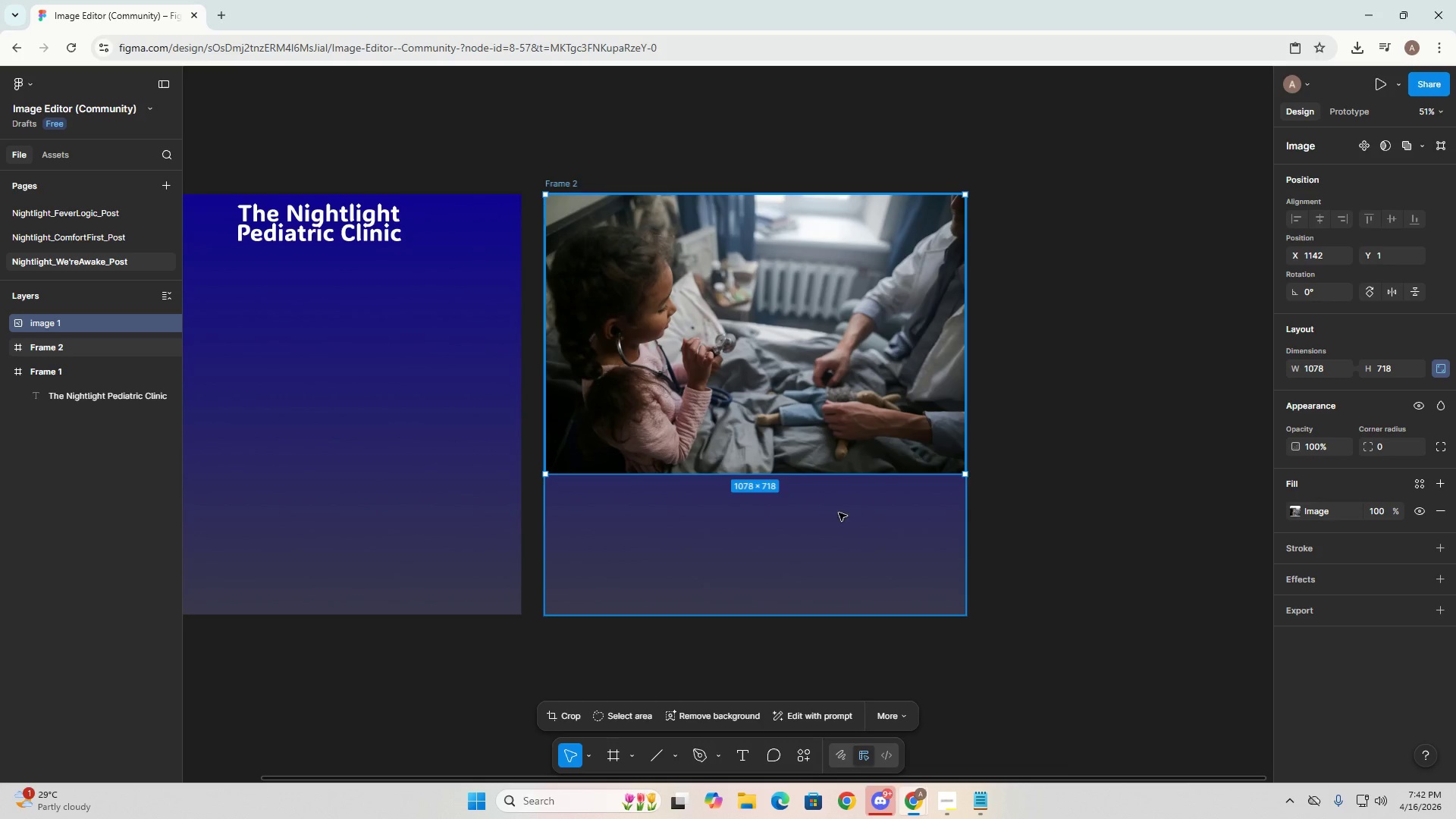 
left_click([770, 461])
 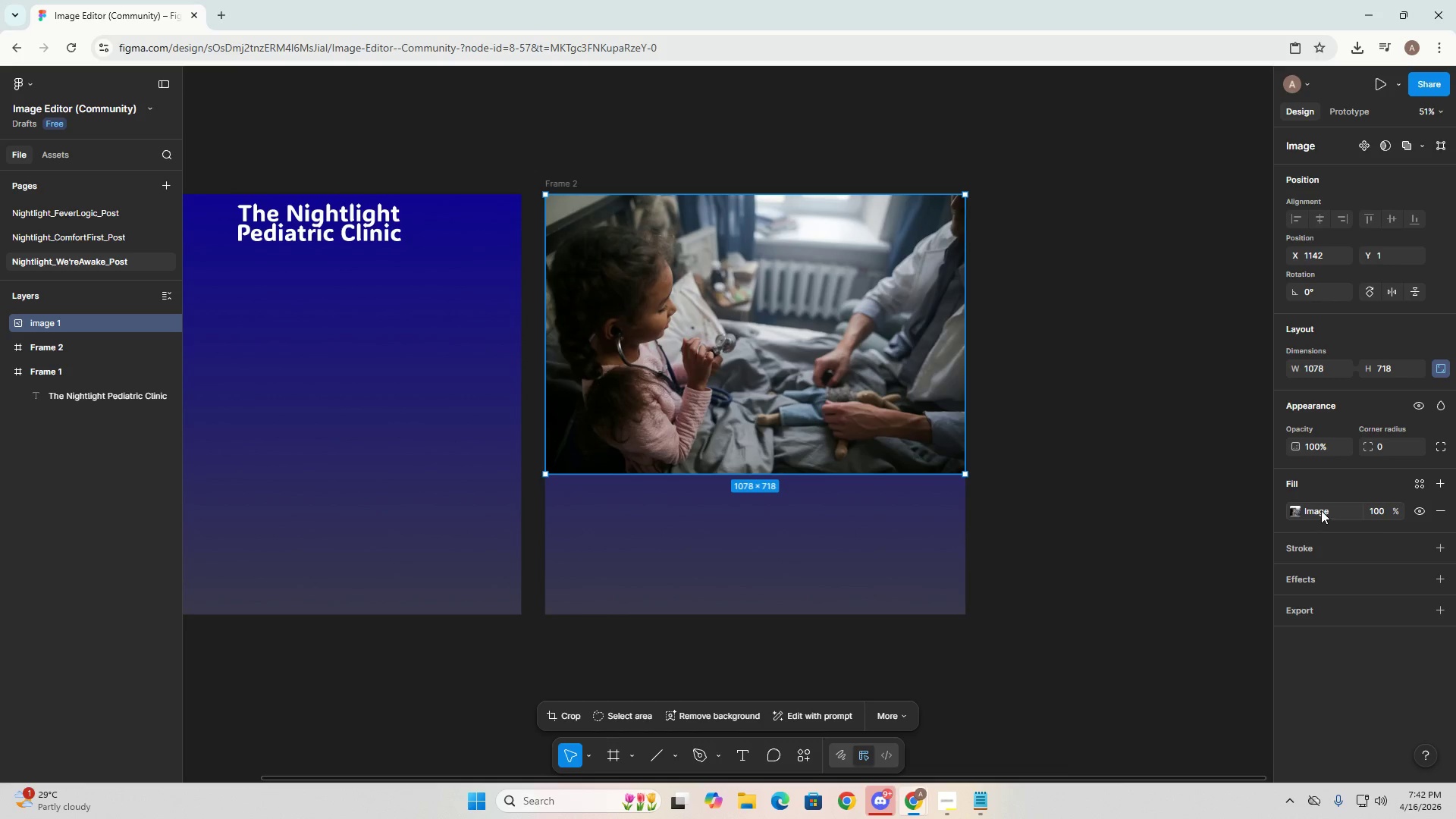 
left_click_drag(start_coordinate=[794, 334], to_coordinate=[795, 360])
 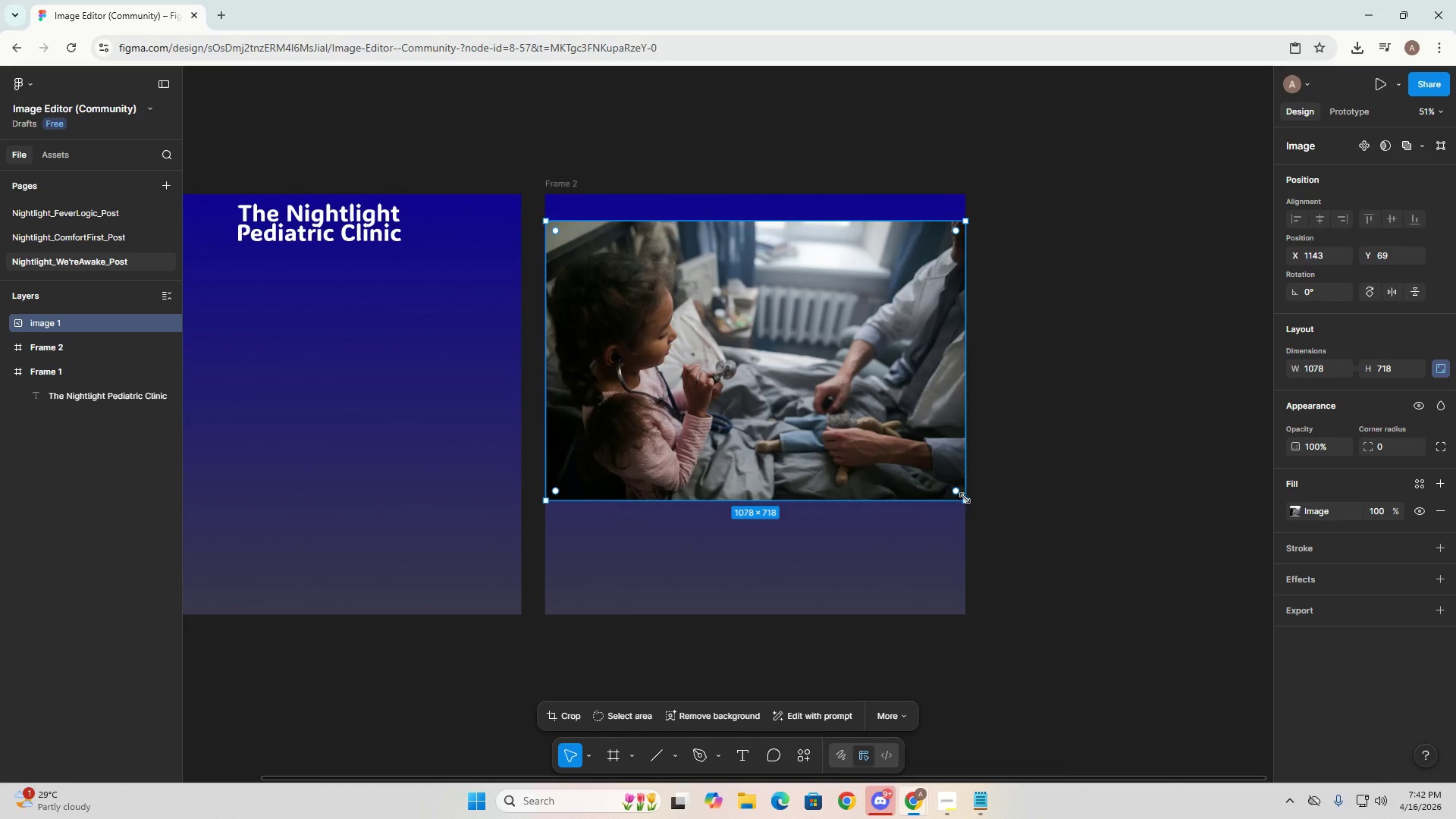 
left_click_drag(start_coordinate=[965, 498], to_coordinate=[1245, 670])
 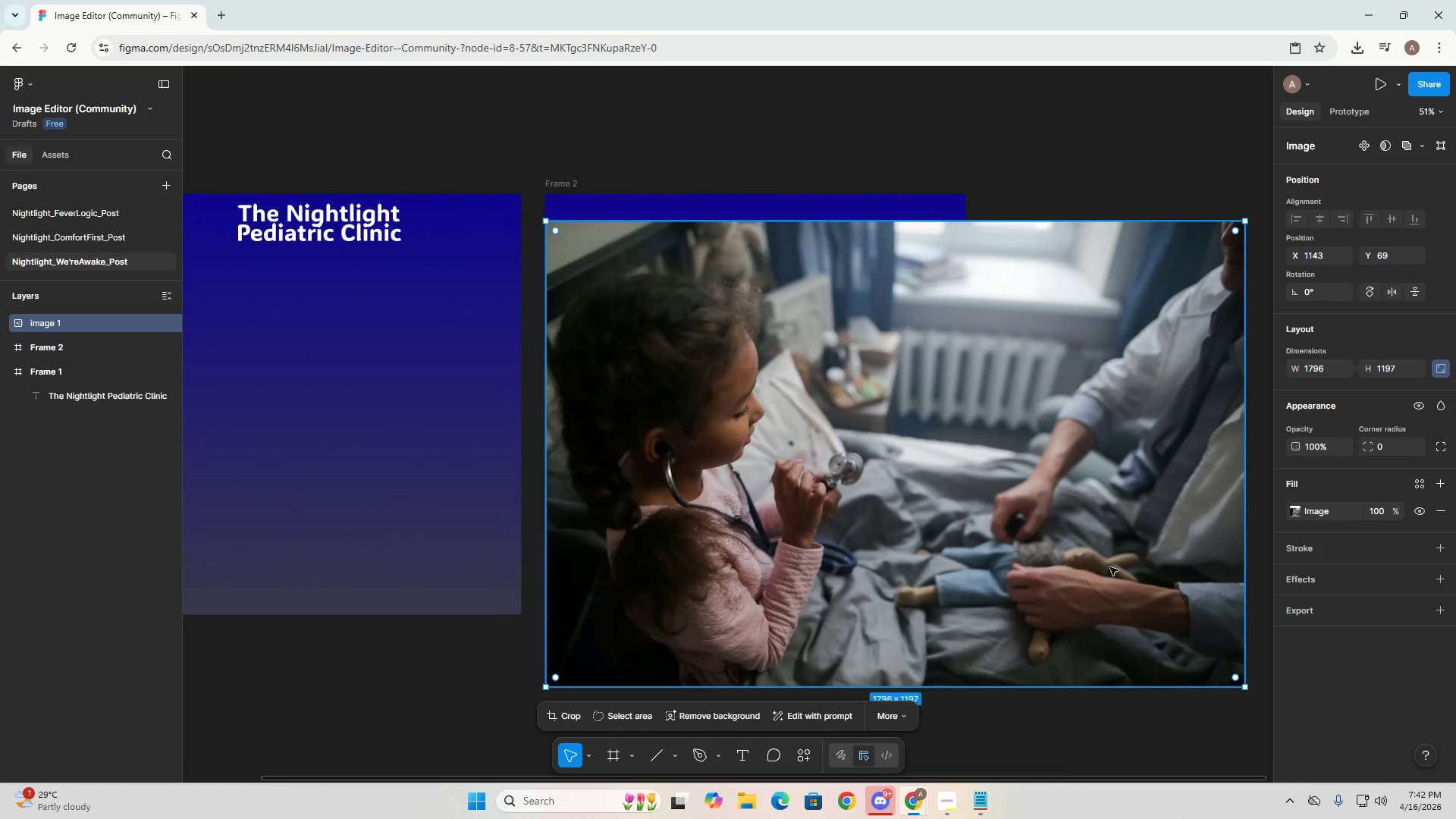 
left_click_drag(start_coordinate=[946, 489], to_coordinate=[806, 449])
 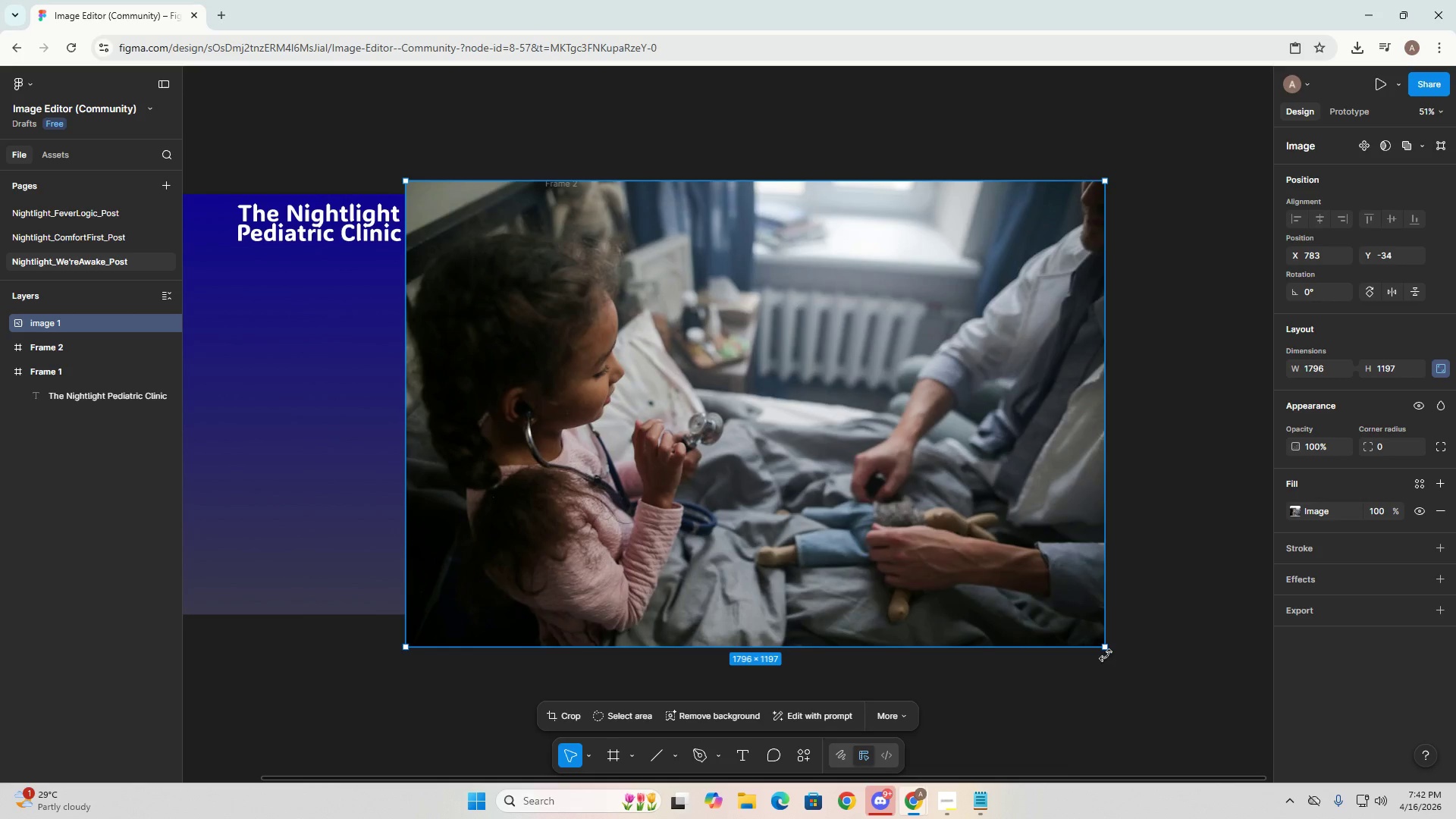 
left_click_drag(start_coordinate=[1106, 649], to_coordinate=[989, 608])
 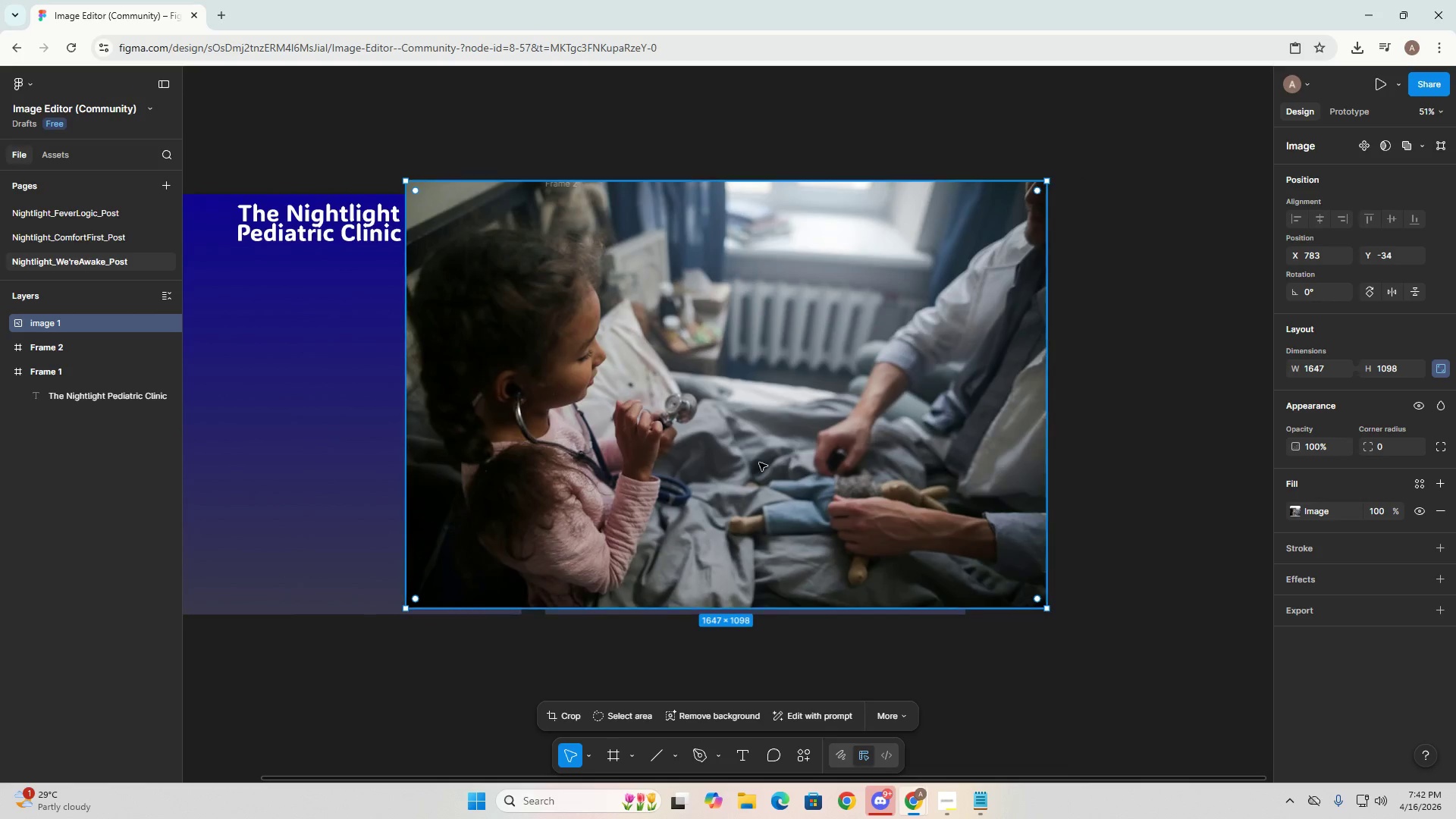 
left_click_drag(start_coordinate=[736, 431], to_coordinate=[362, 435])
 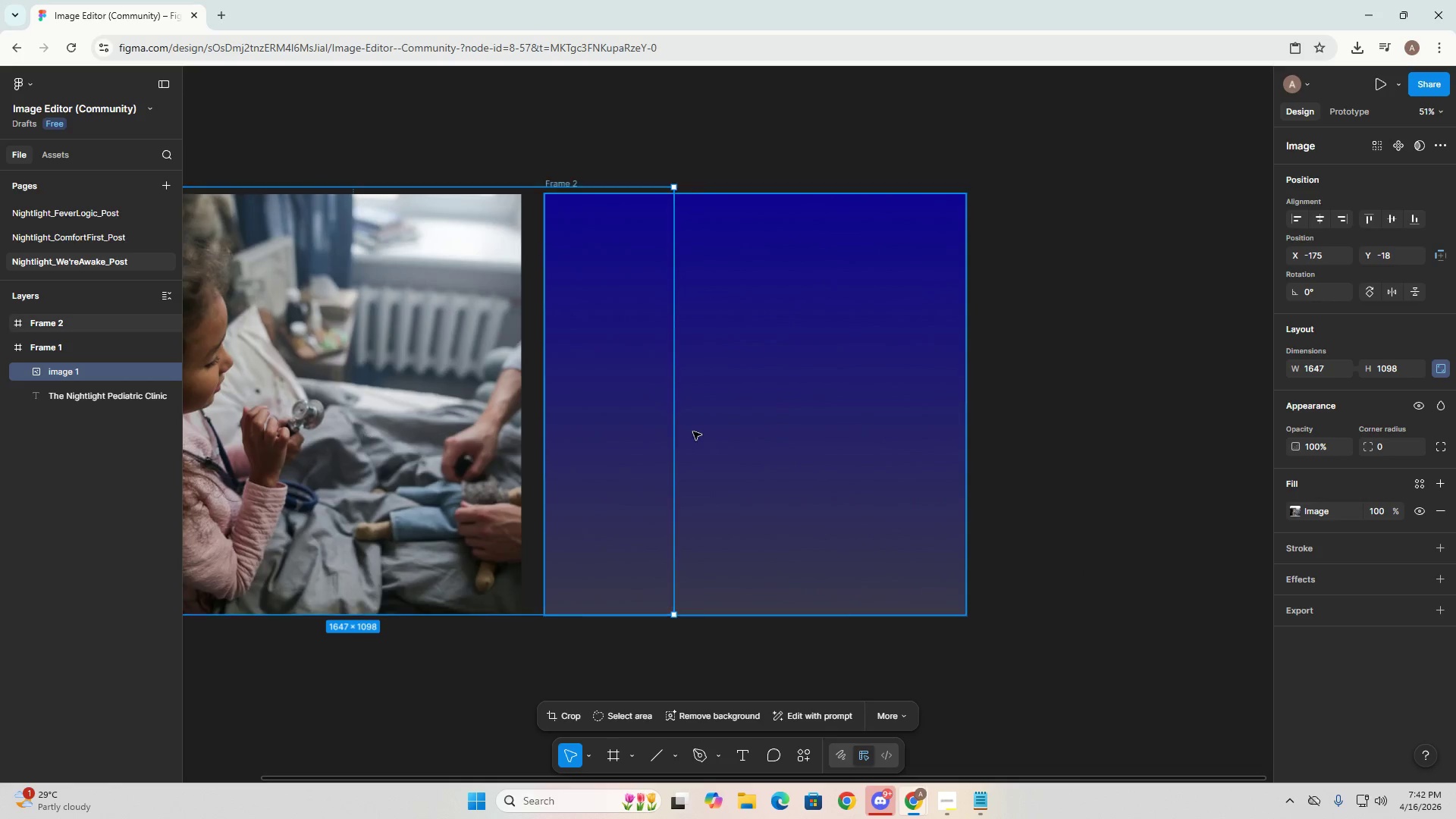 
left_click([694, 431])
 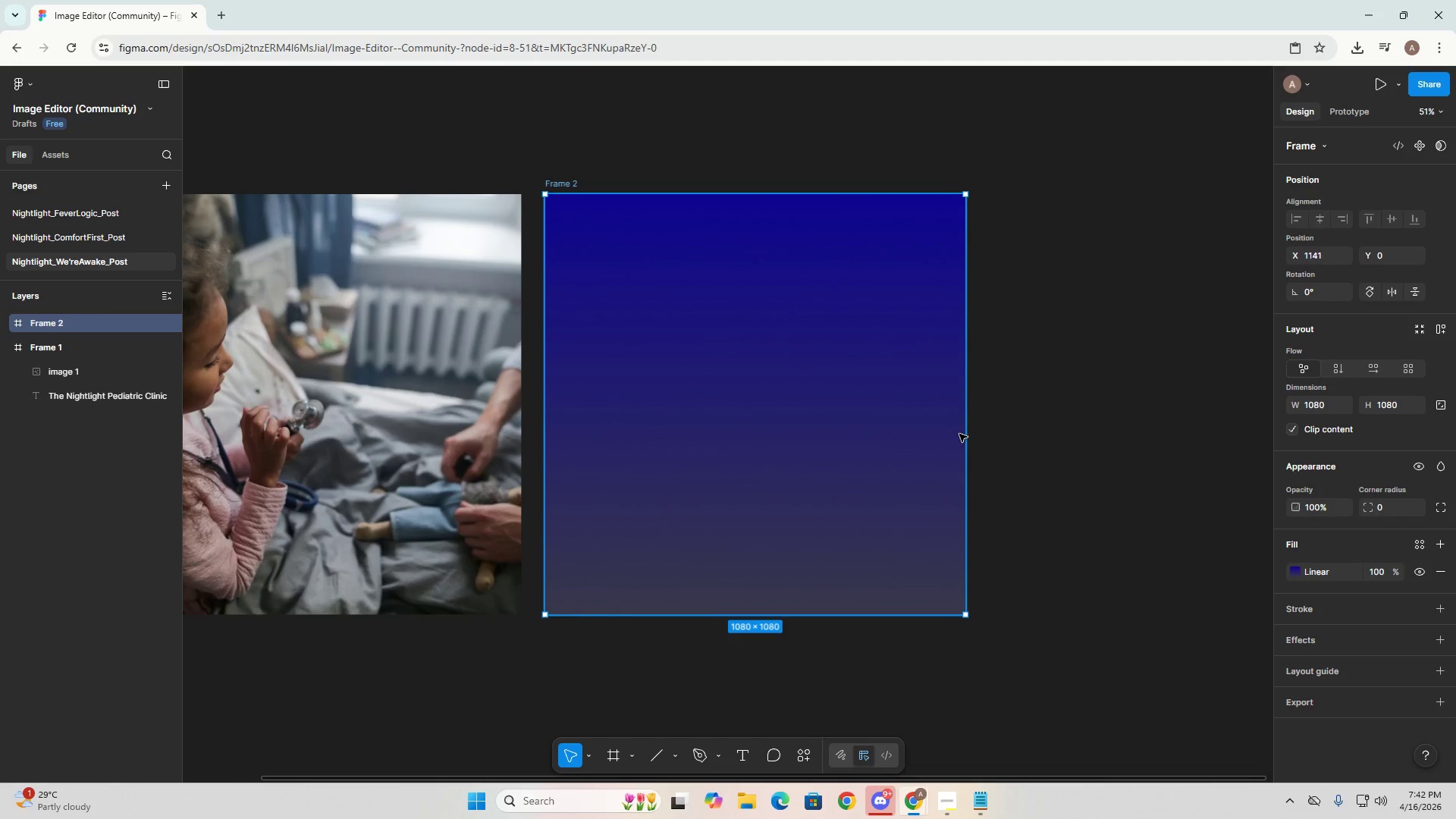 
key(Delete)
 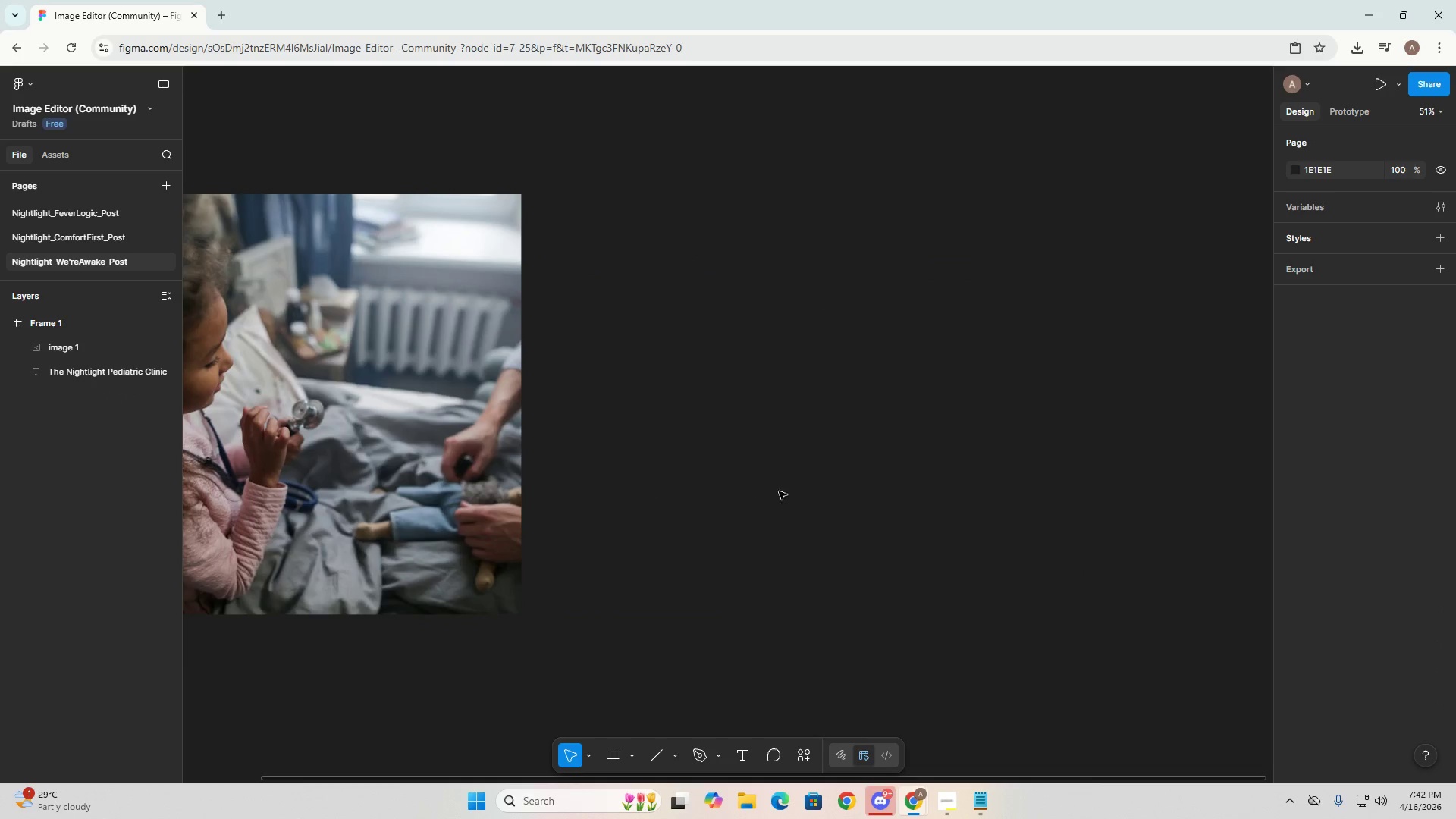 
hold_key(key=Space, duration=0.89)
 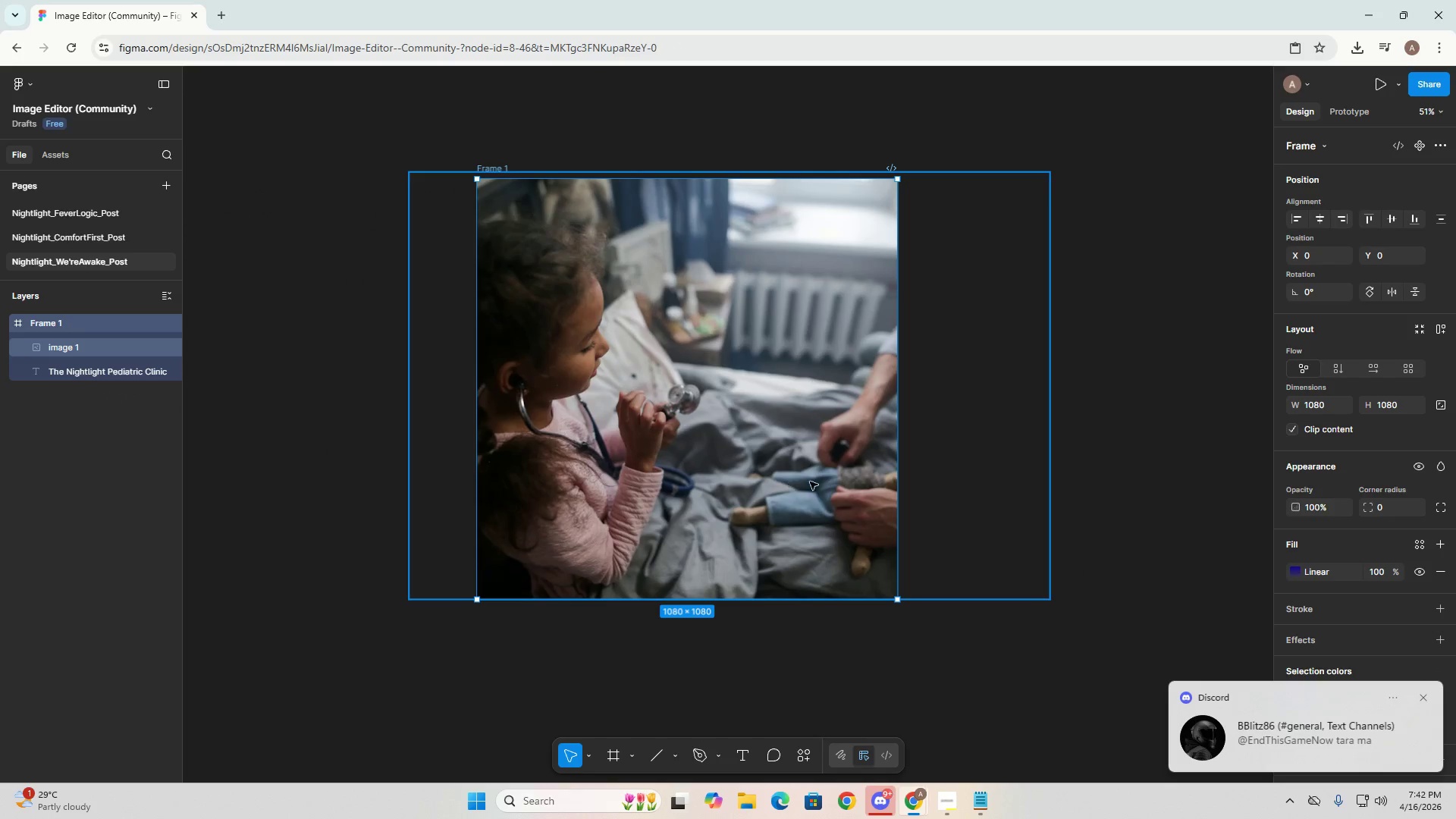 
left_click_drag(start_coordinate=[298, 676], to_coordinate=[674, 661])
 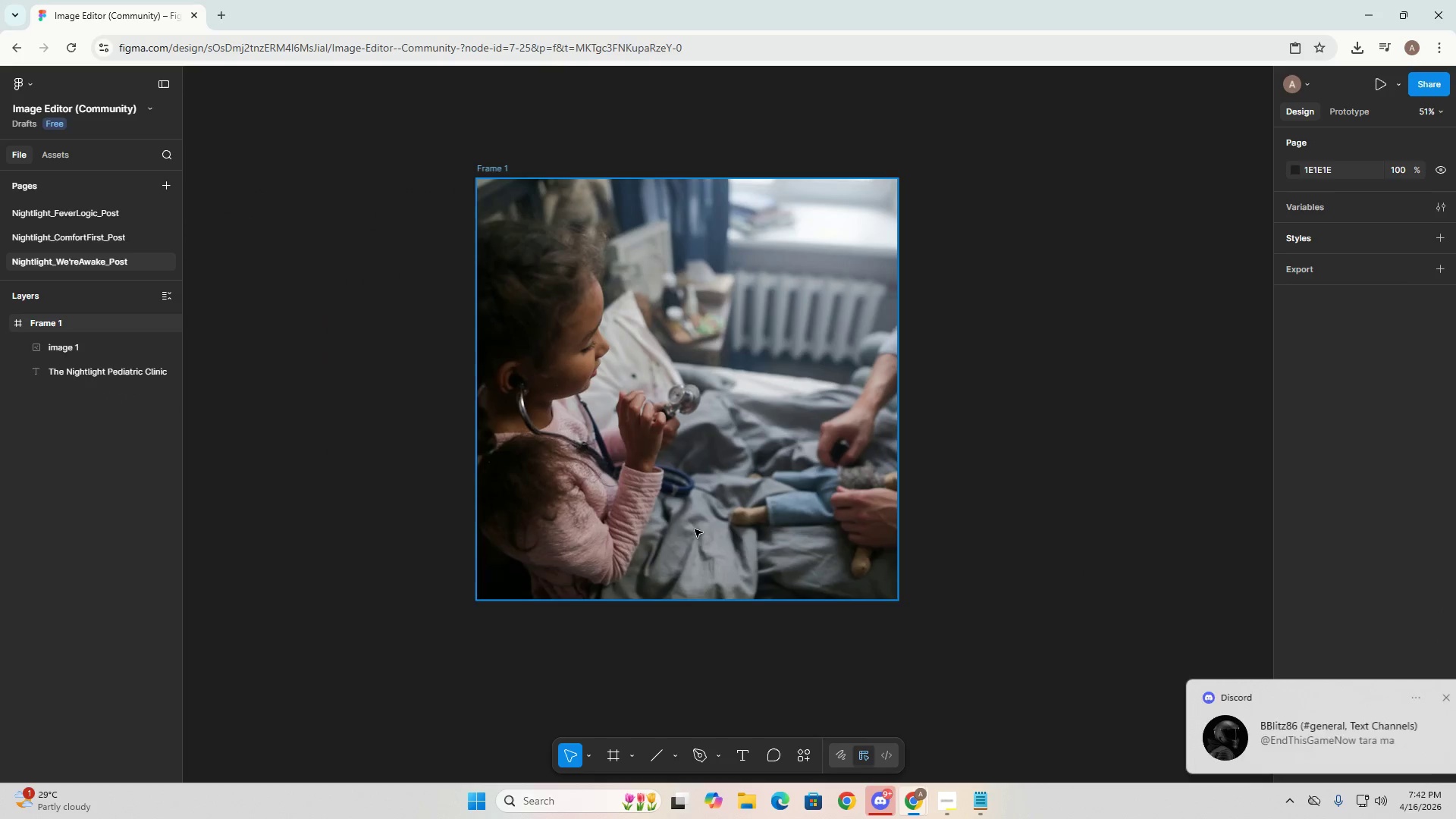 
left_click([719, 483])
 